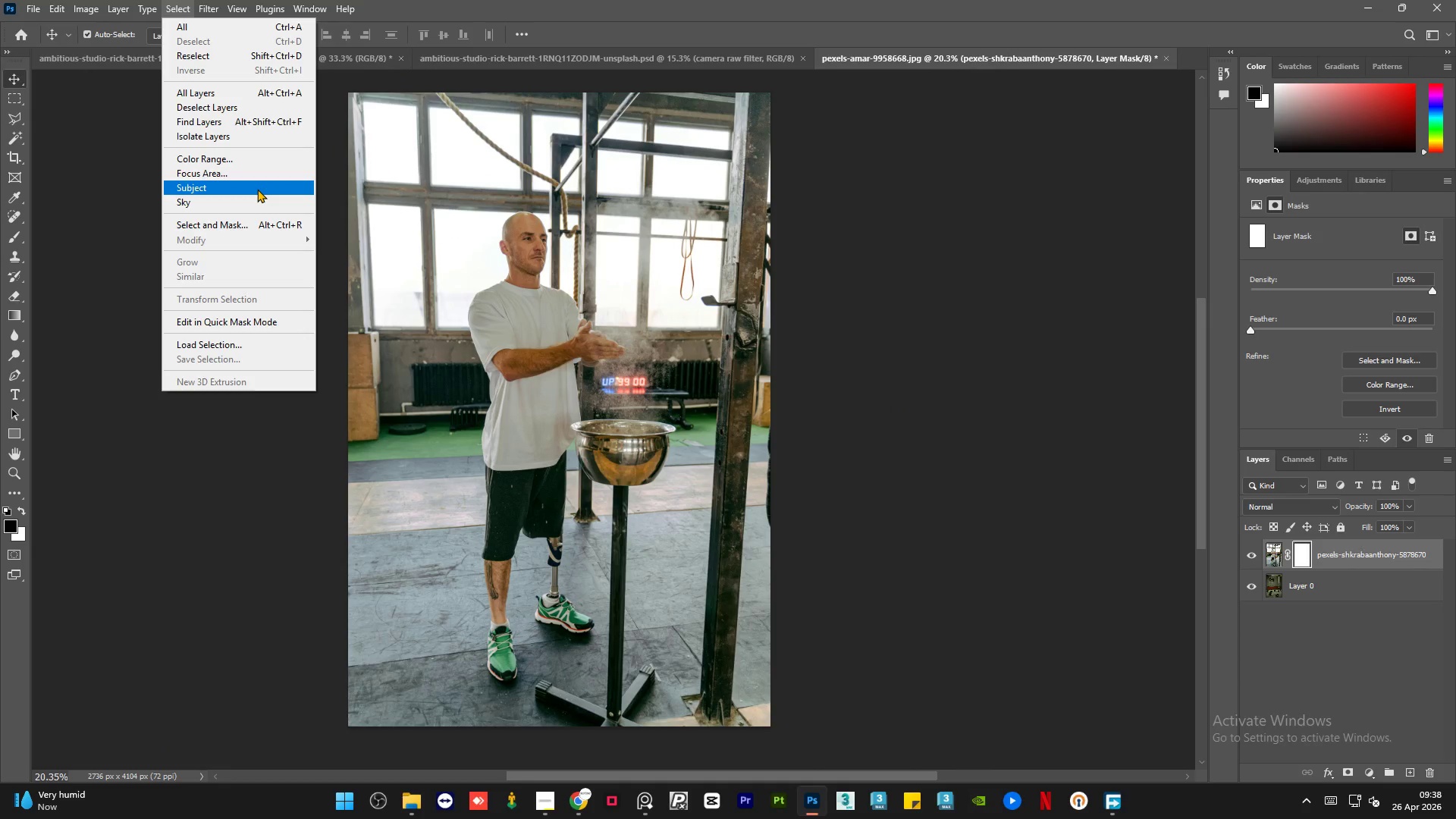 
left_click([258, 178])
 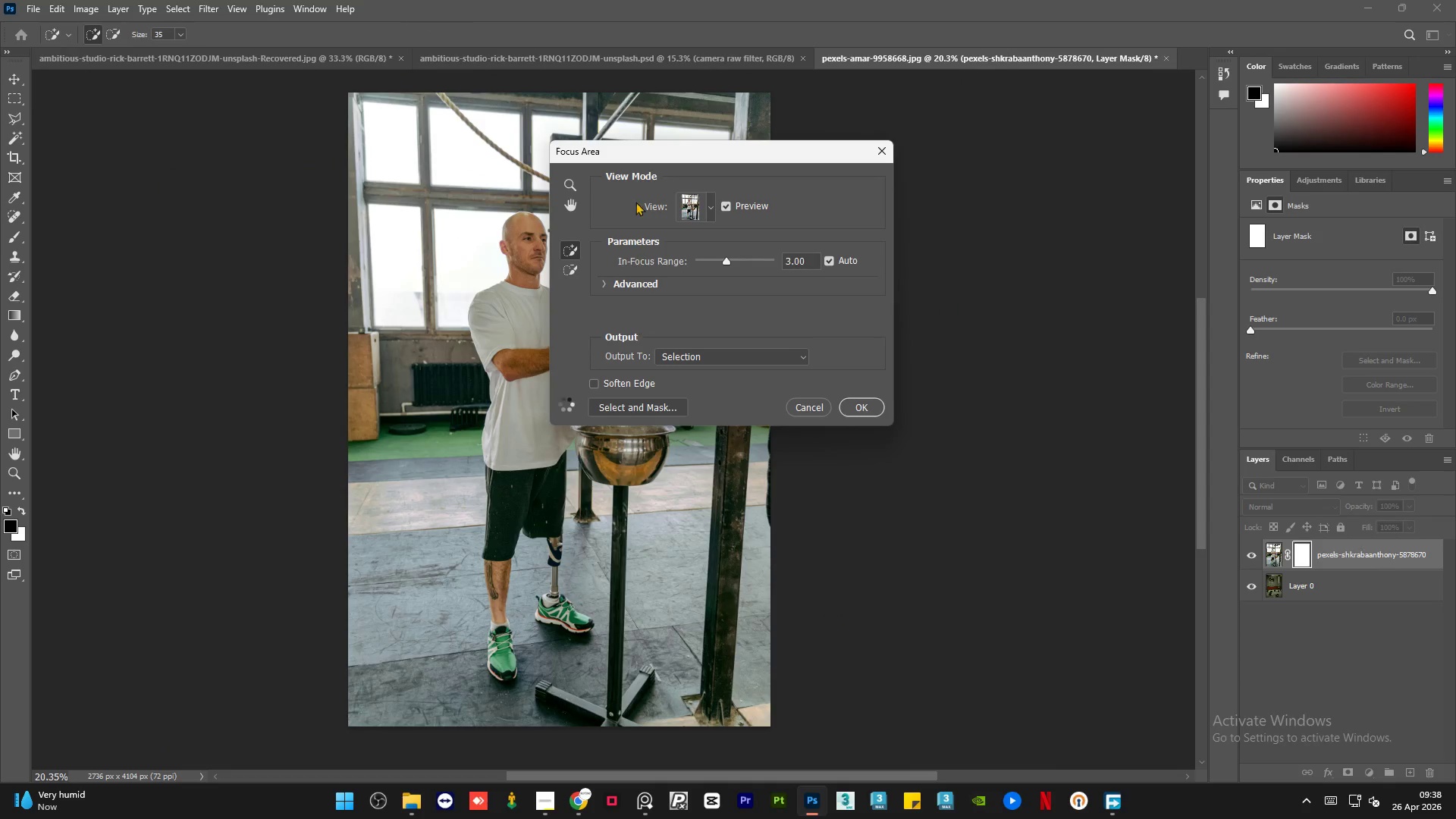 
left_click_drag(start_coordinate=[629, 162], to_coordinate=[878, 194])
 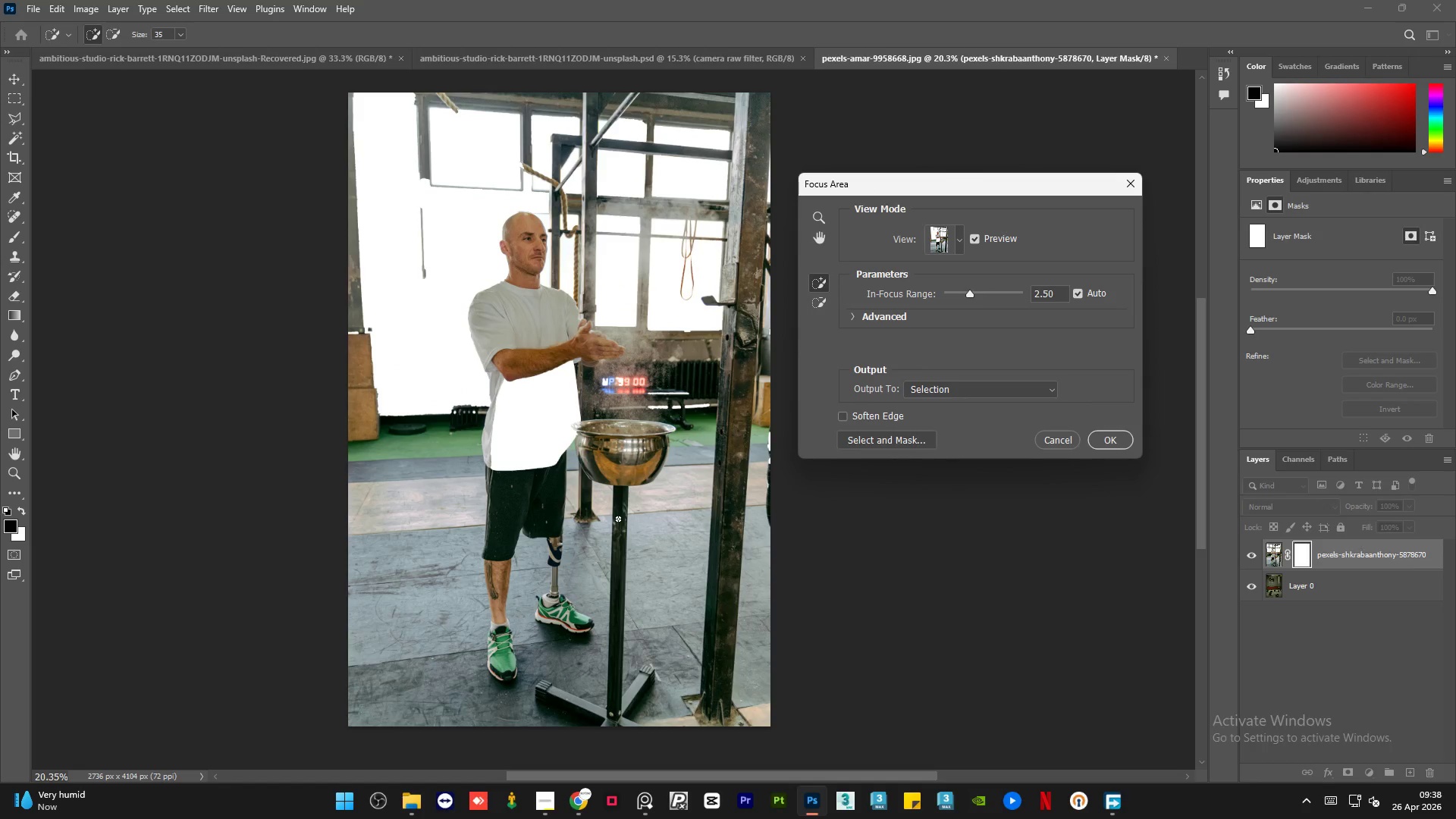 
left_click([618, 519])
 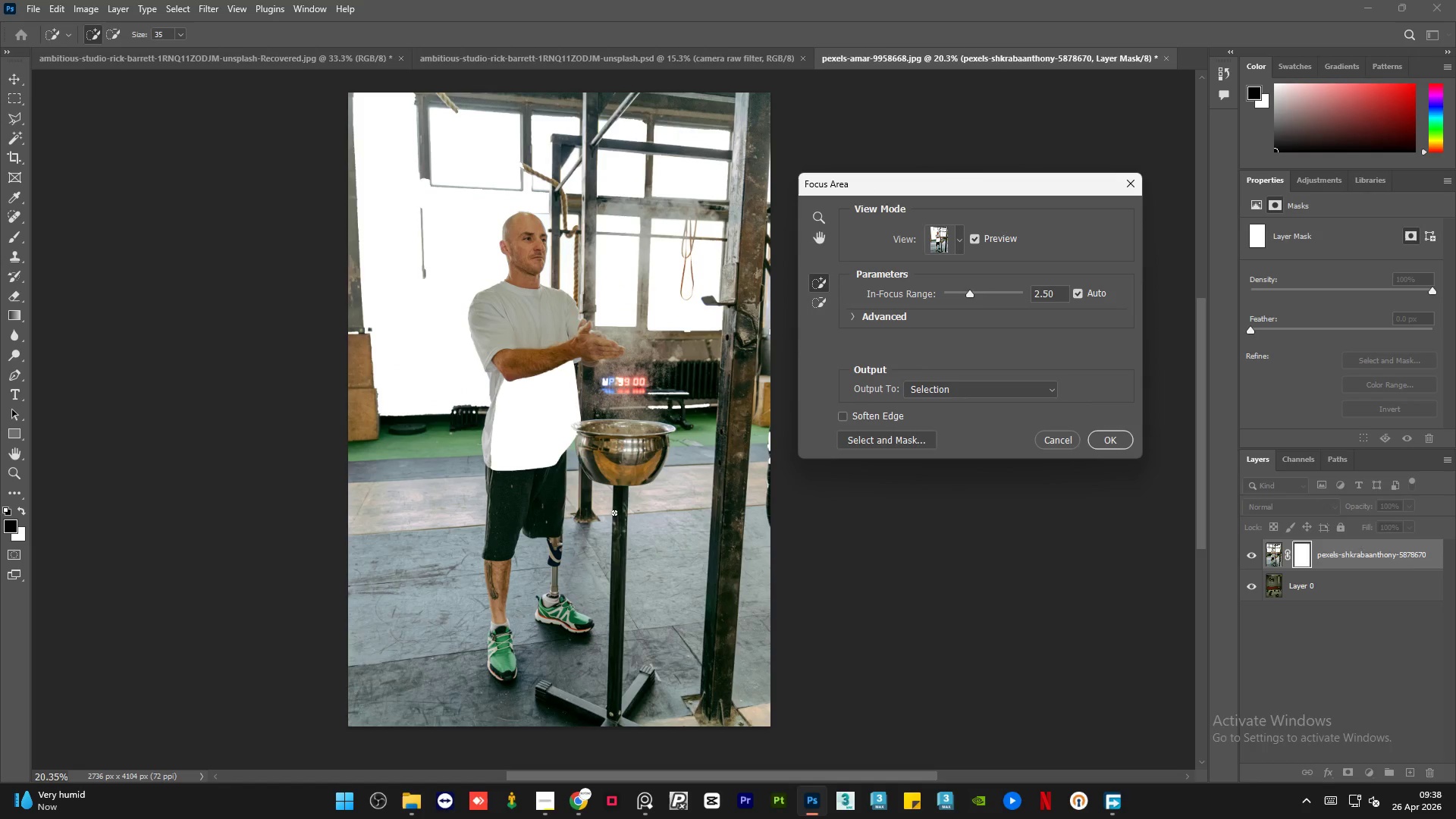 
left_click_drag(start_coordinate=[620, 499], to_coordinate=[616, 692])
 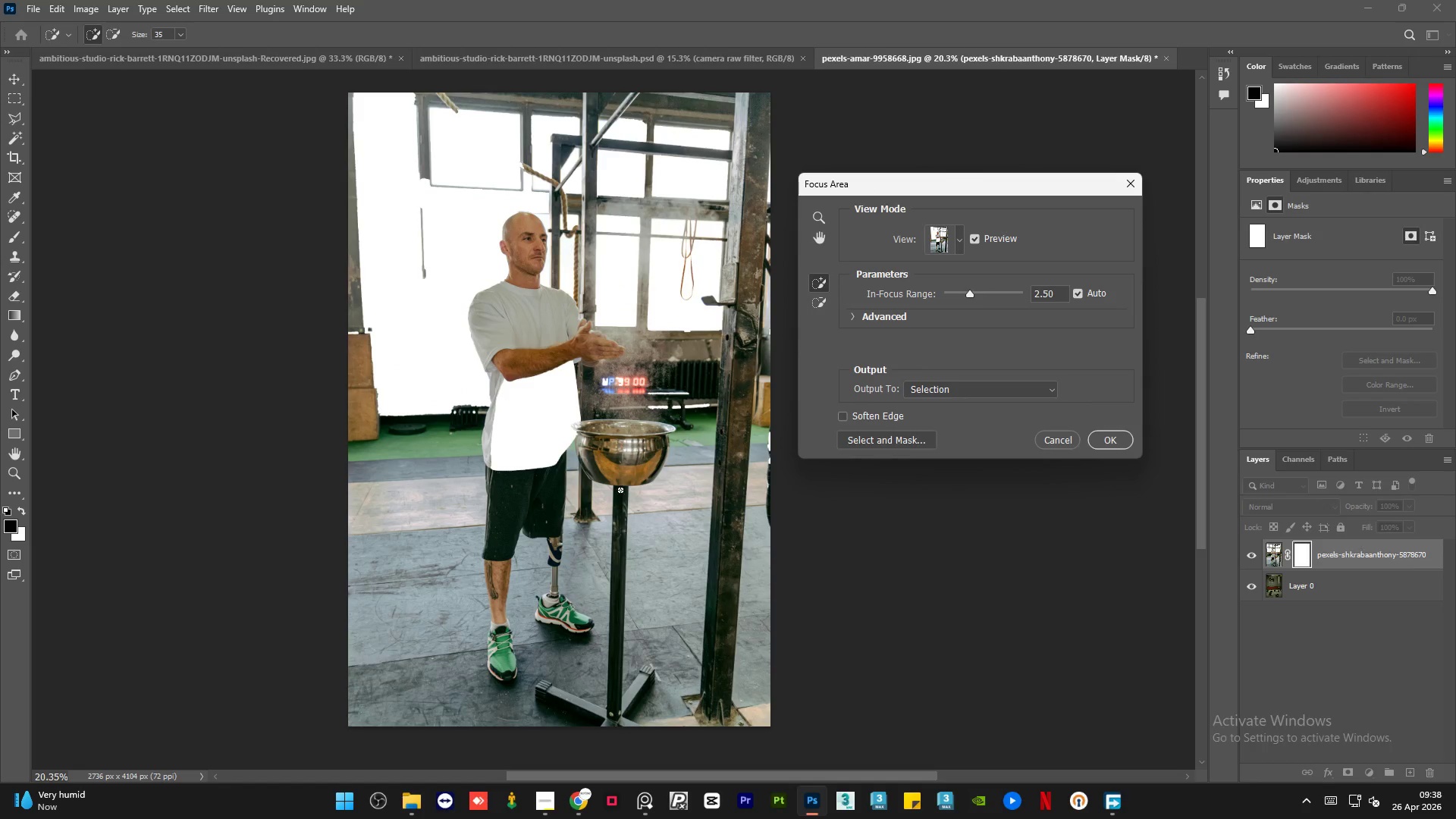 
left_click([622, 463])
 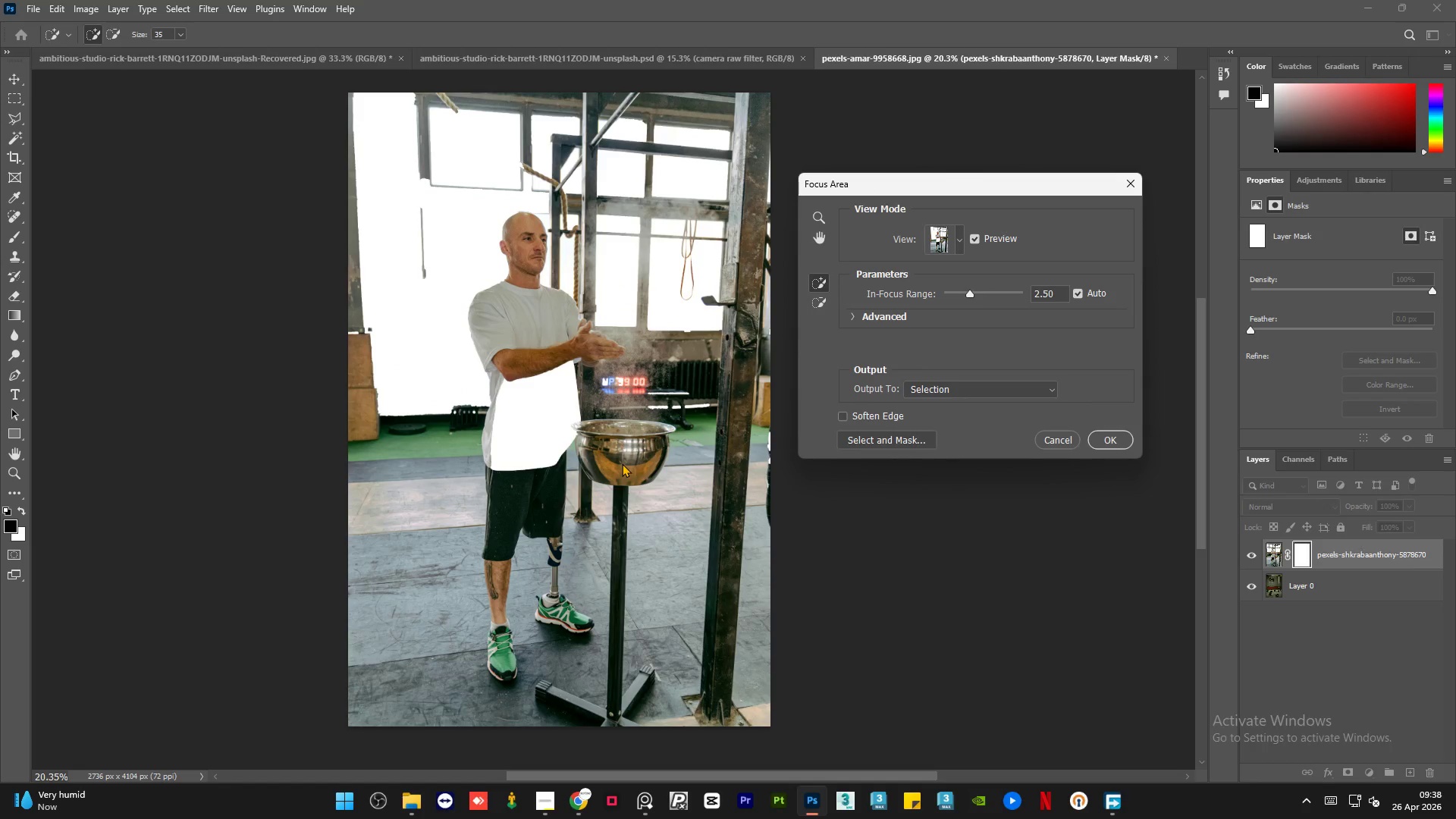 
left_click([622, 463])
 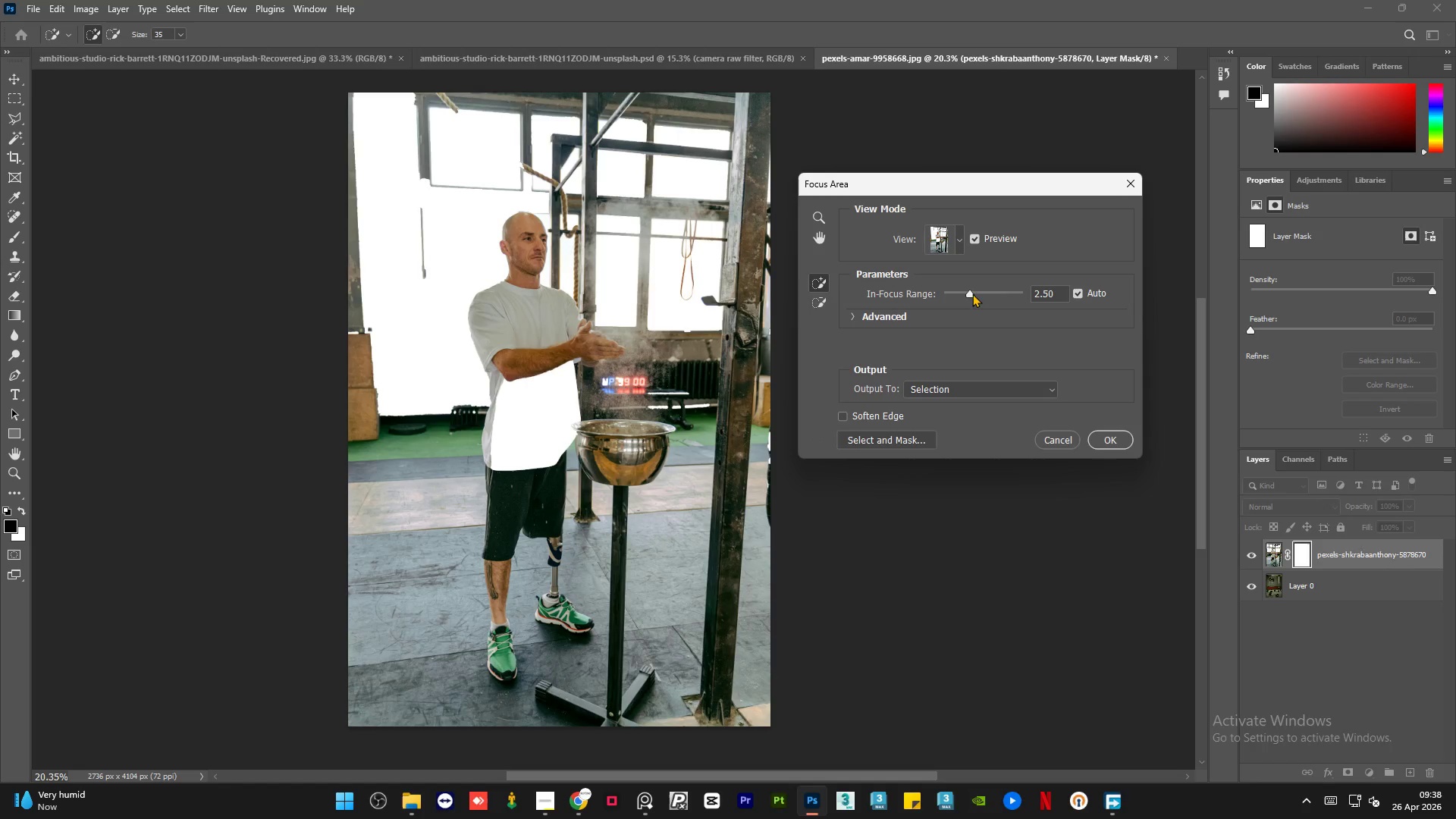 
left_click_drag(start_coordinate=[971, 292], to_coordinate=[942, 296])
 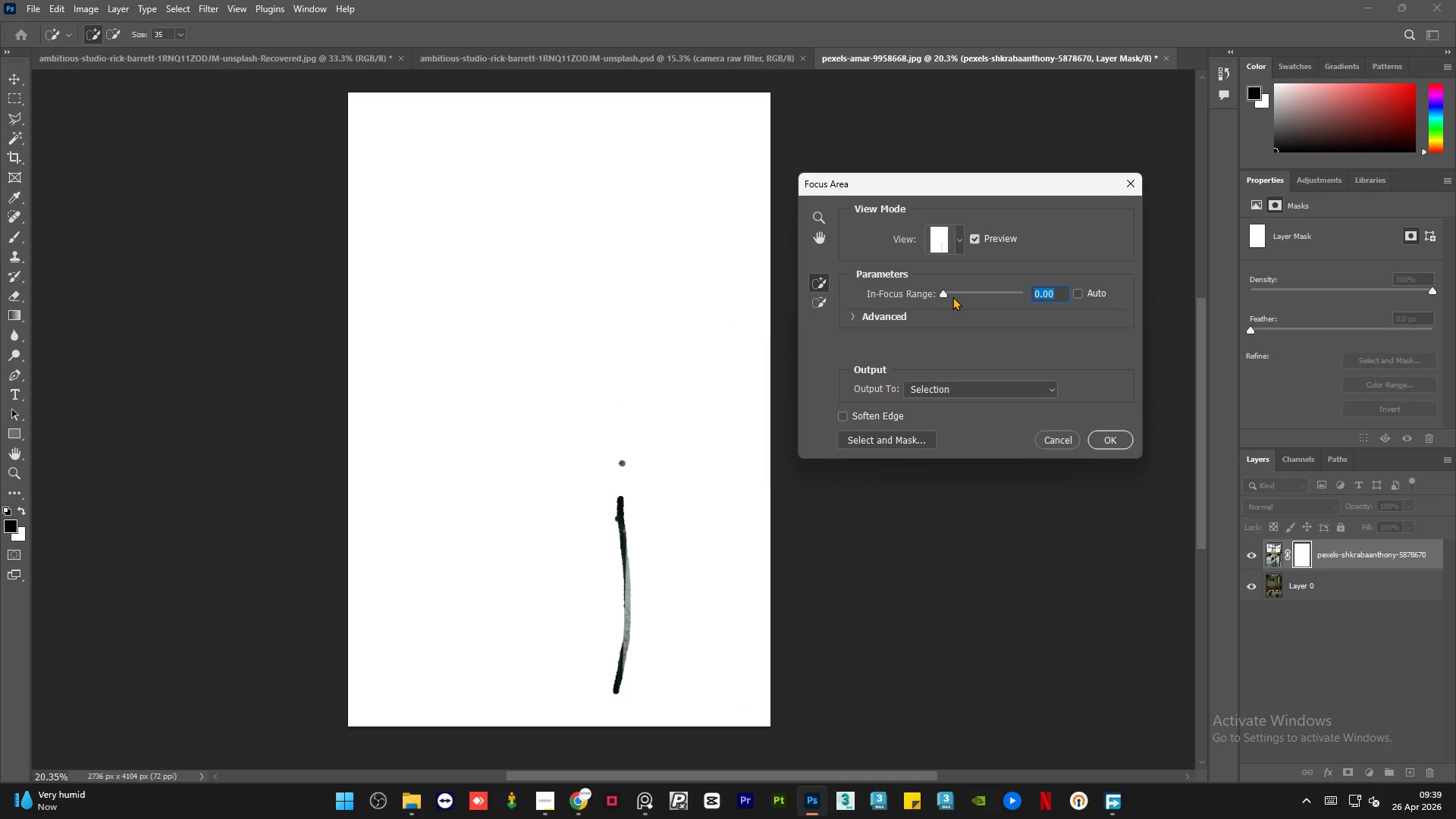 
left_click([959, 297])
 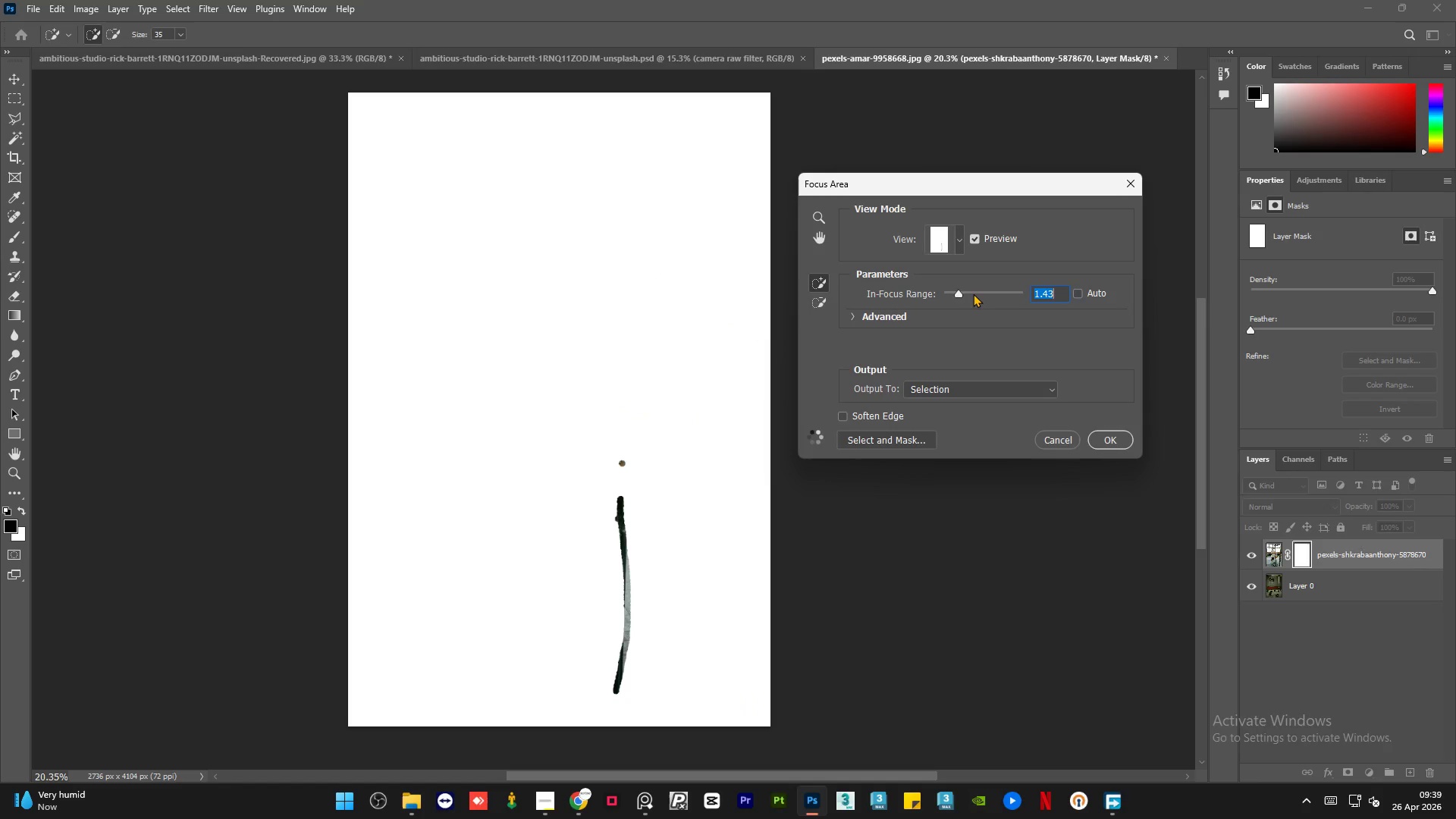 
left_click_drag(start_coordinate=[974, 293], to_coordinate=[1031, 300])
 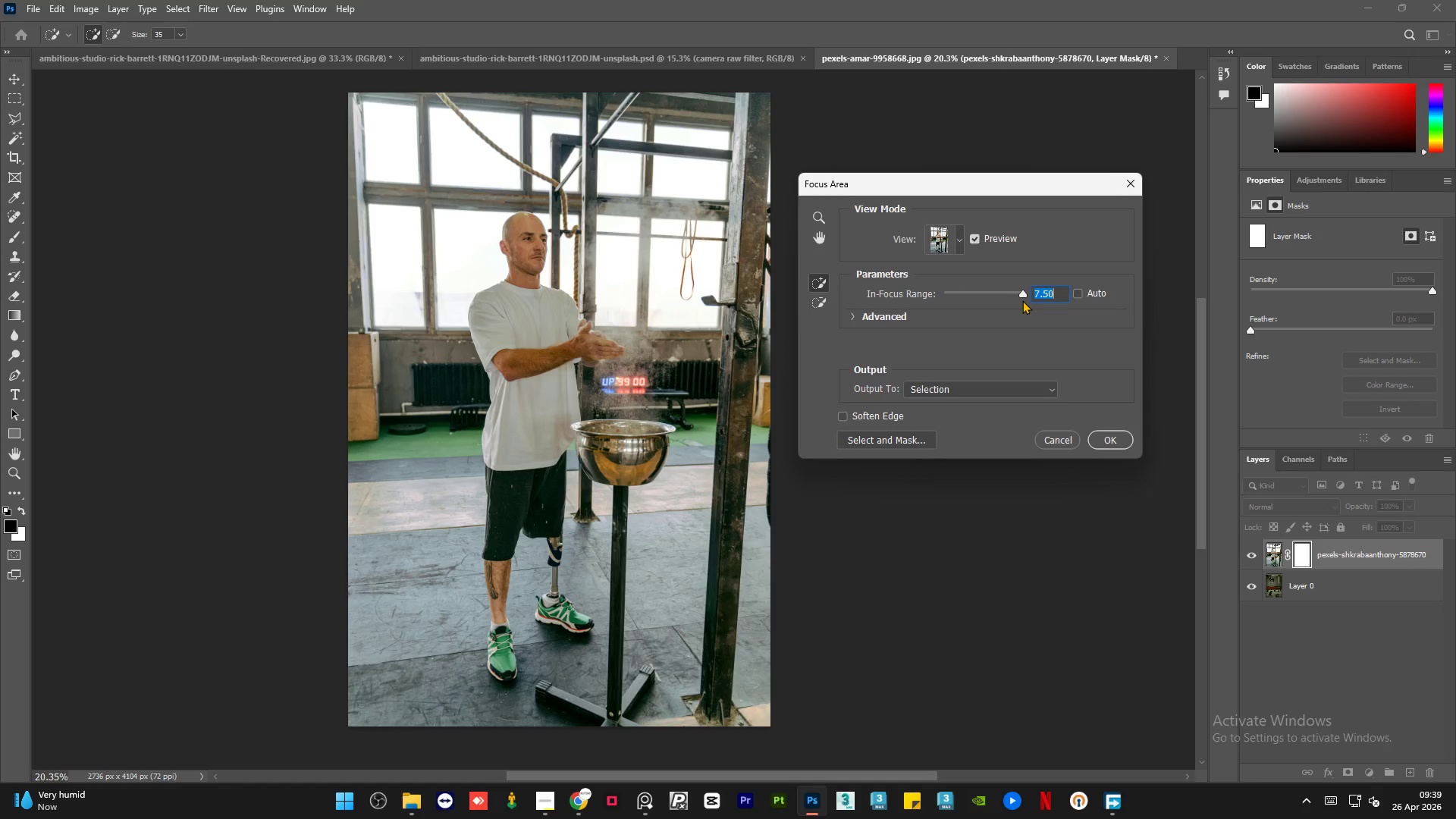 
left_click([994, 295])
 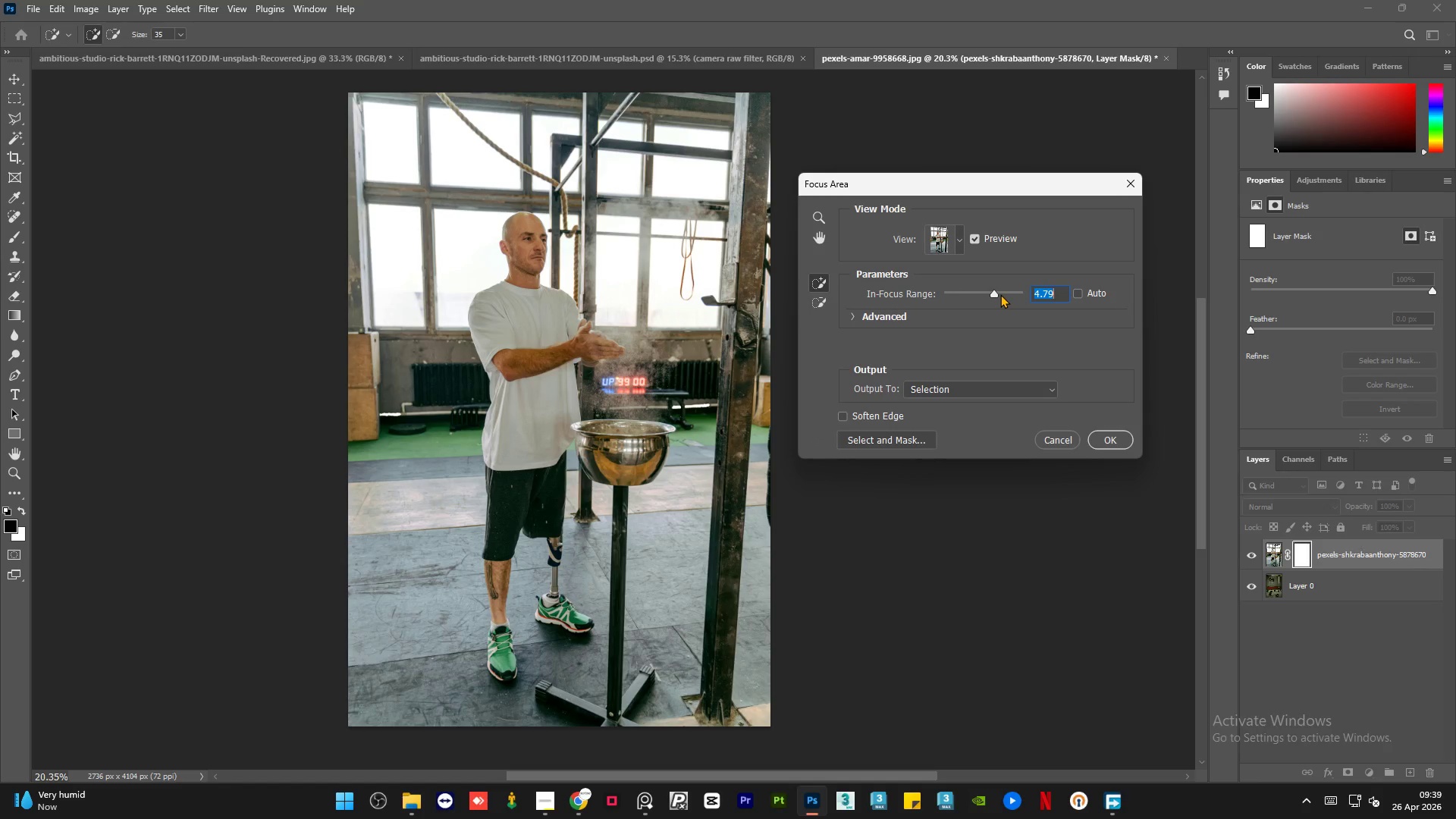 
left_click_drag(start_coordinate=[1000, 294], to_coordinate=[1040, 302])
 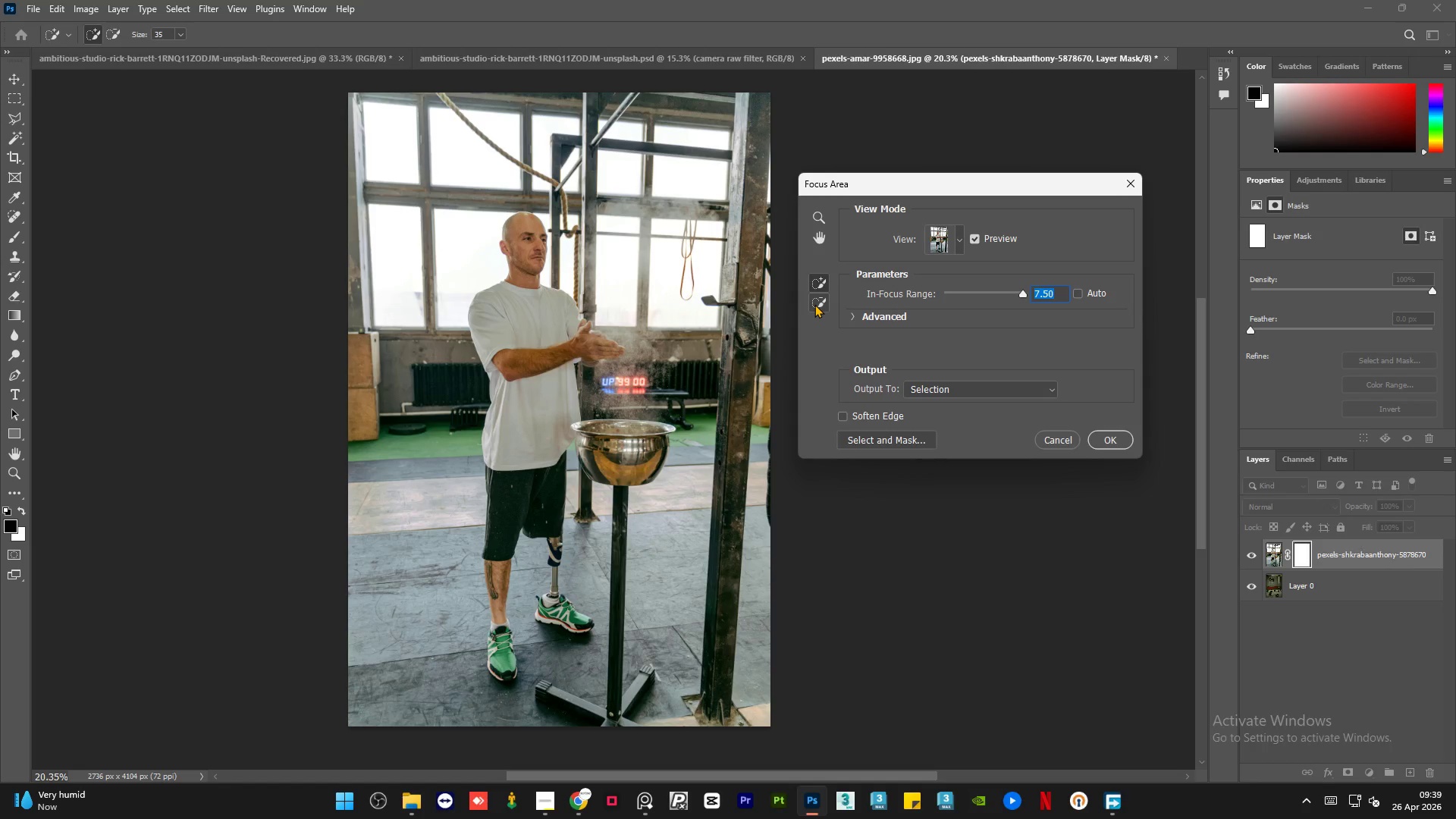 
left_click_drag(start_coordinate=[657, 413], to_coordinate=[639, 401])
 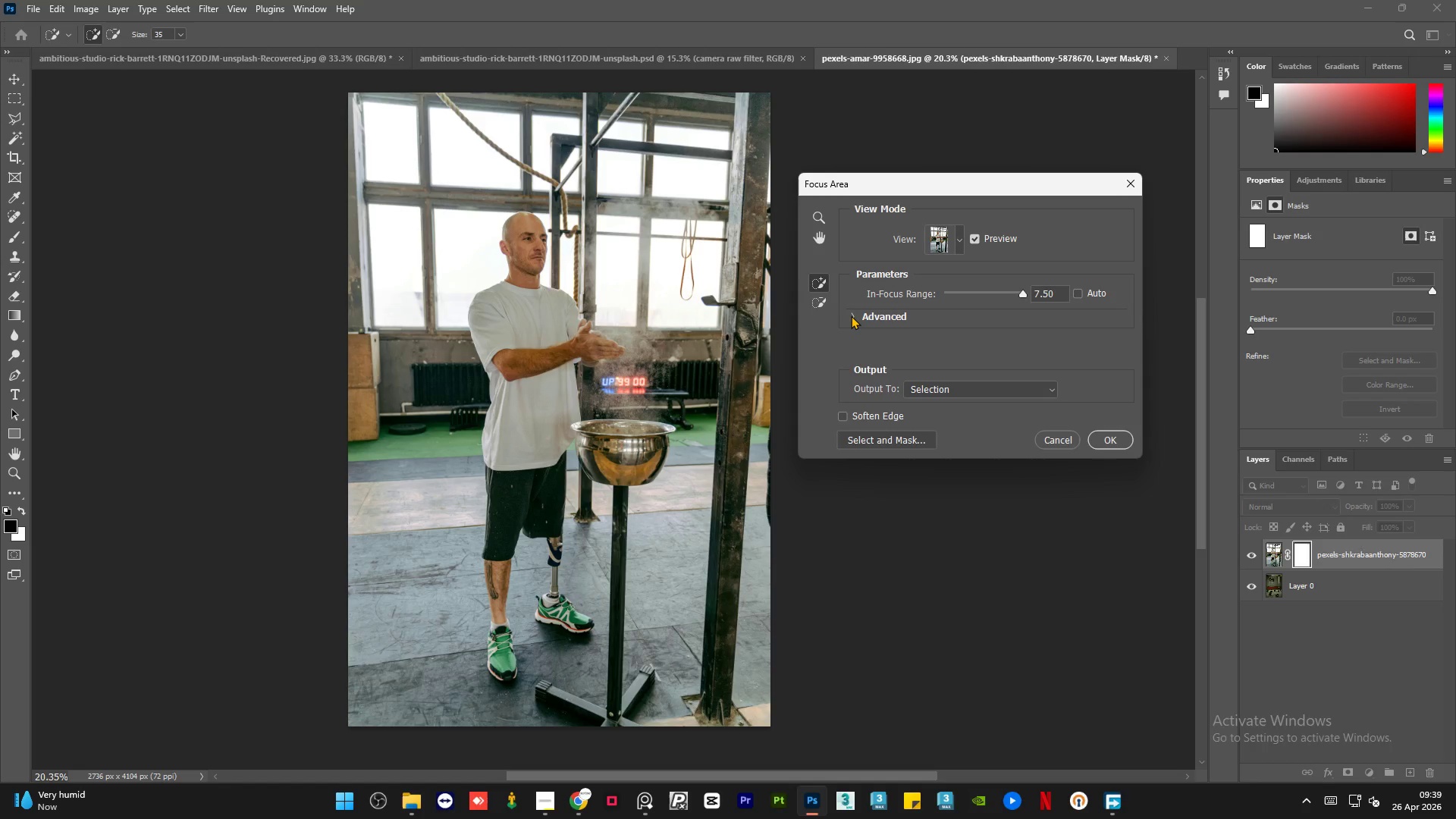 
left_click([946, 394])
 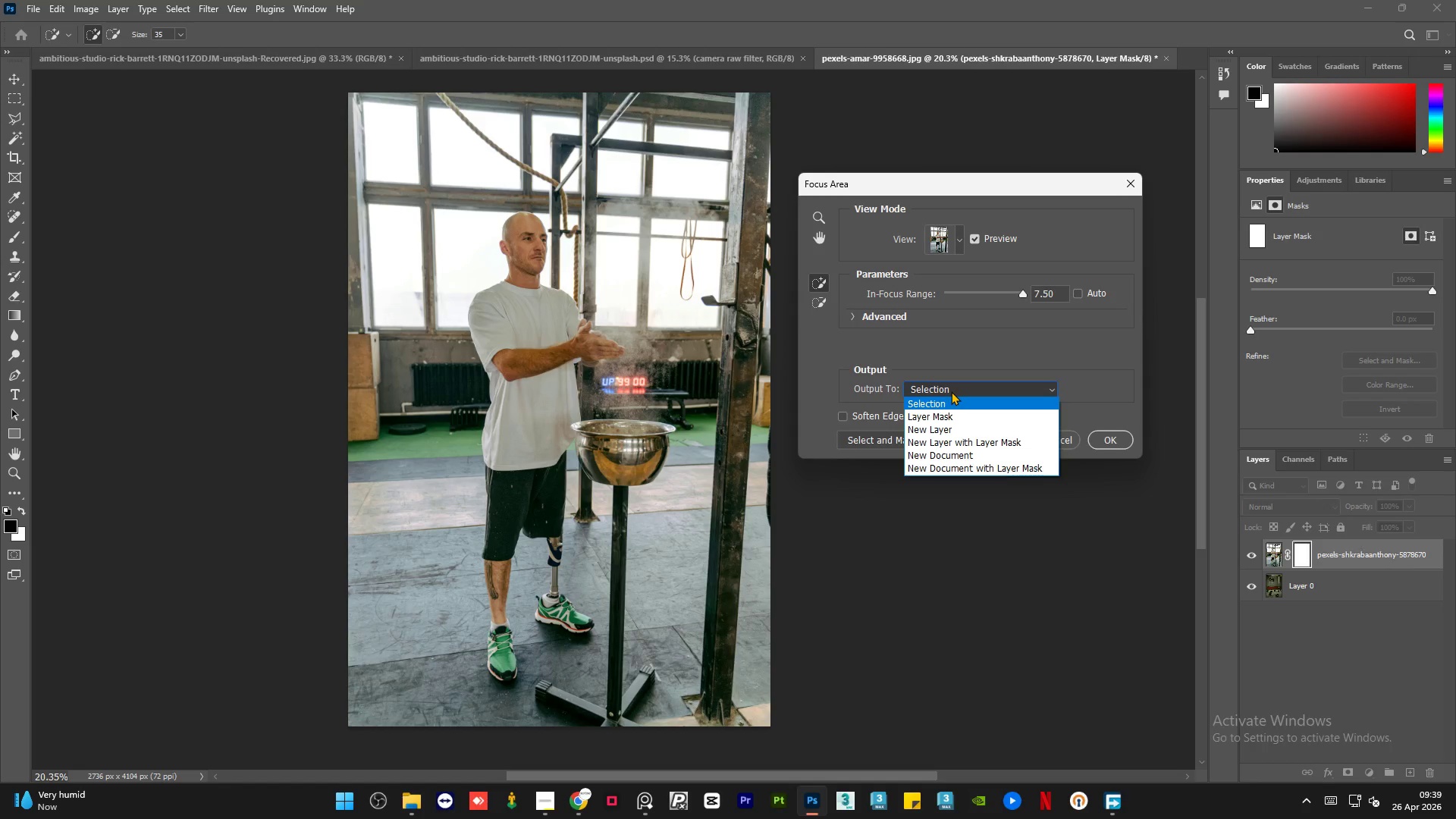 
left_click([951, 391])
 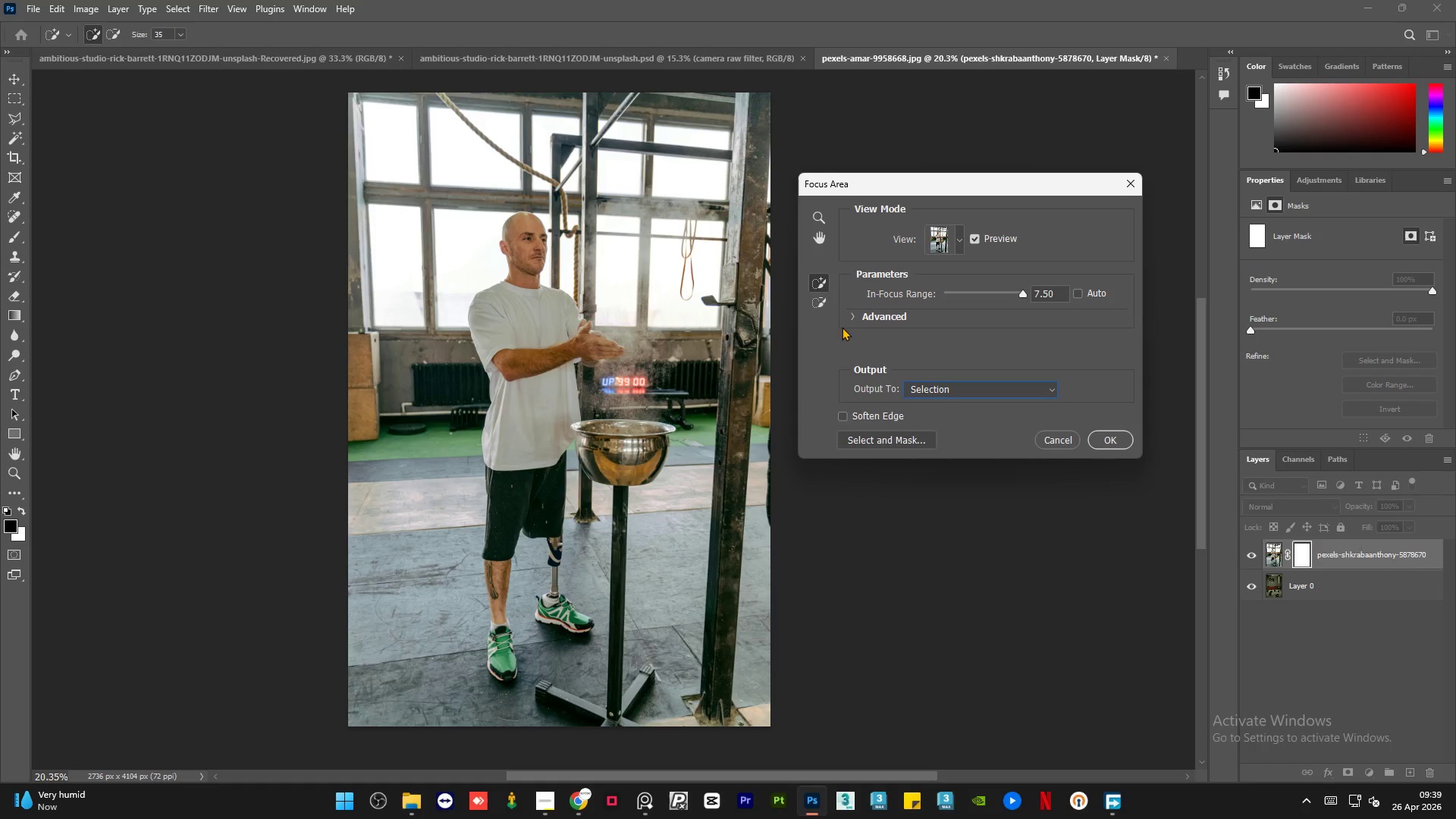 
left_click([849, 315])
 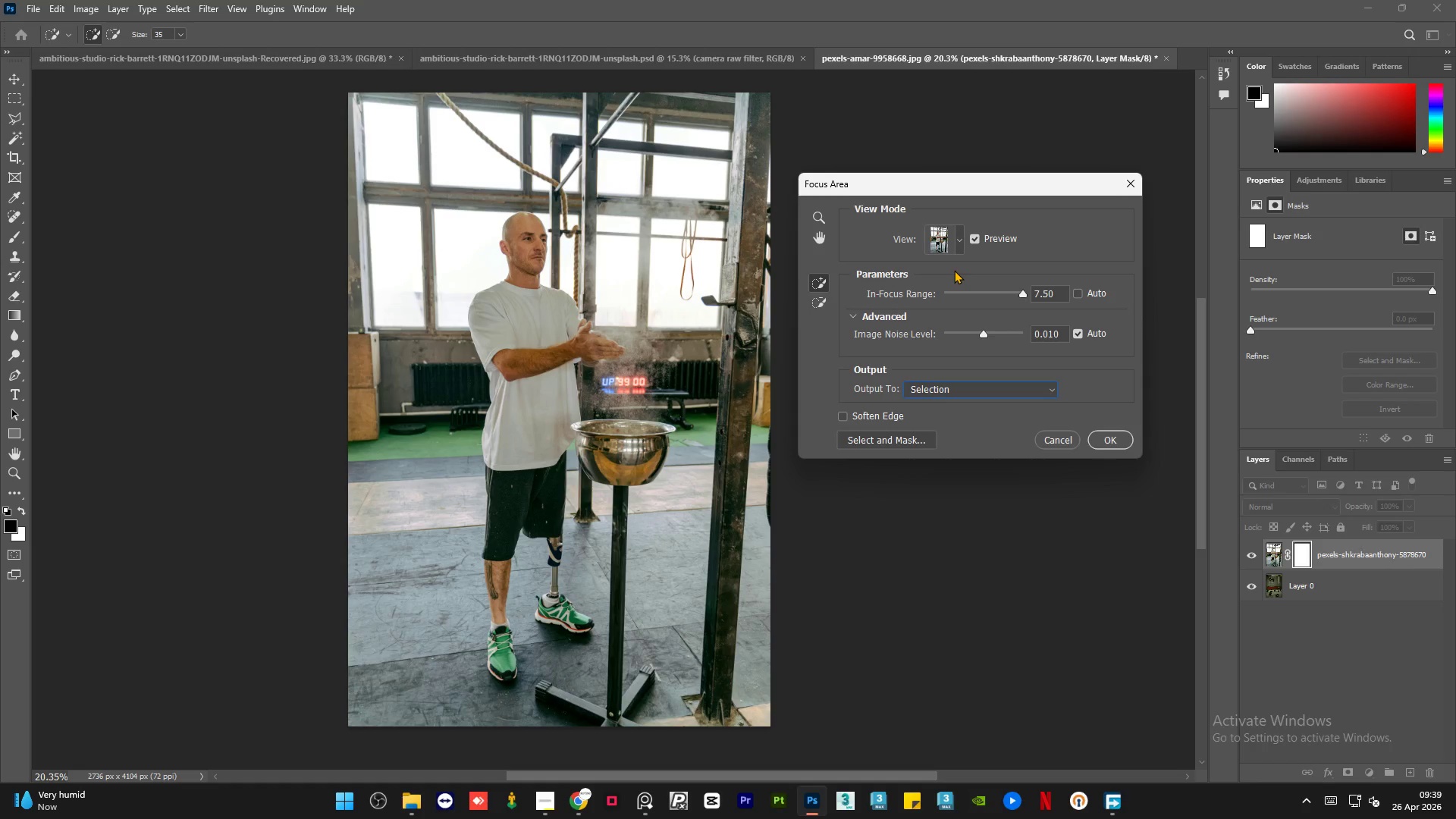 
left_click([961, 242])
 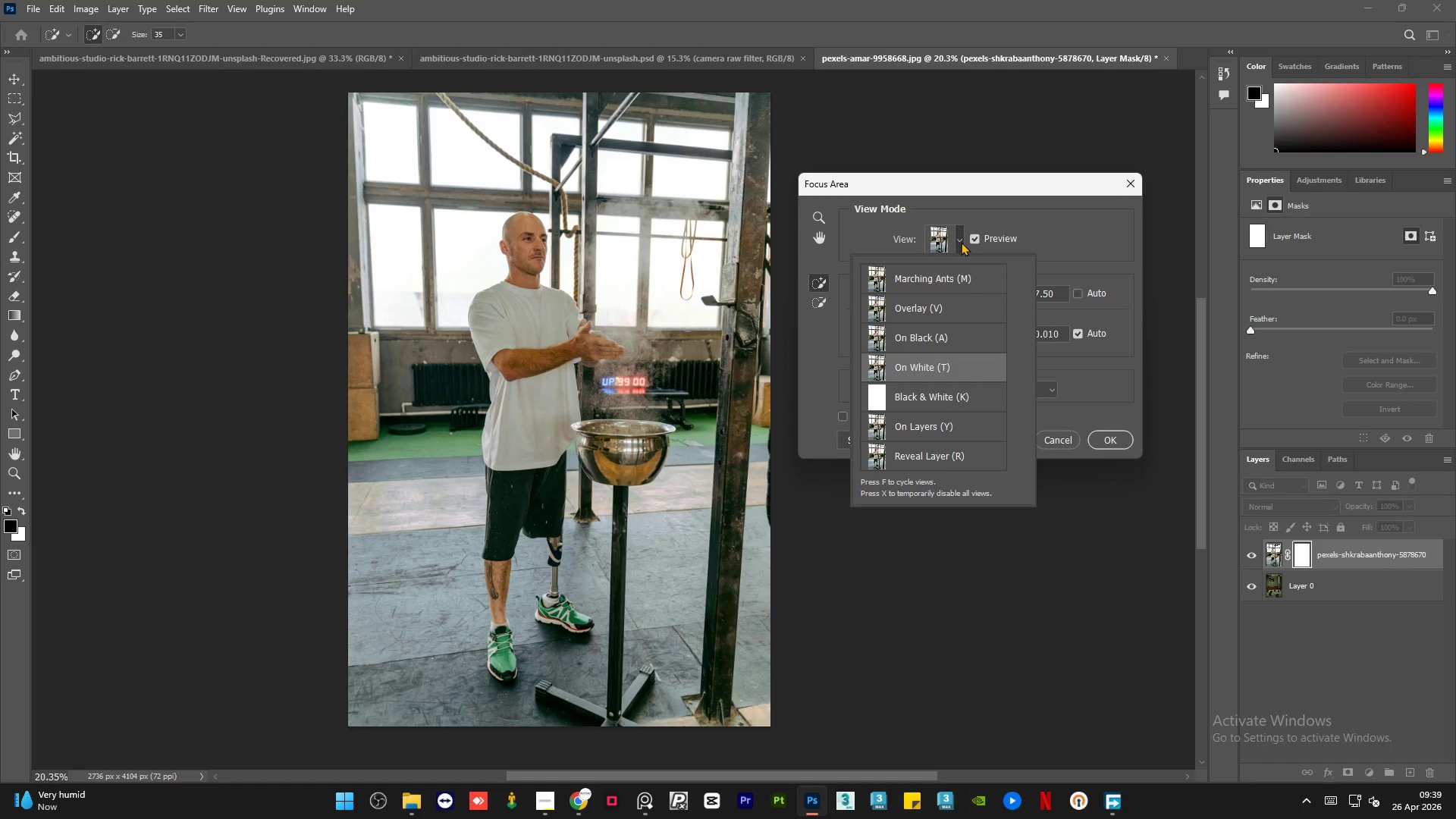 
left_click([961, 242])
 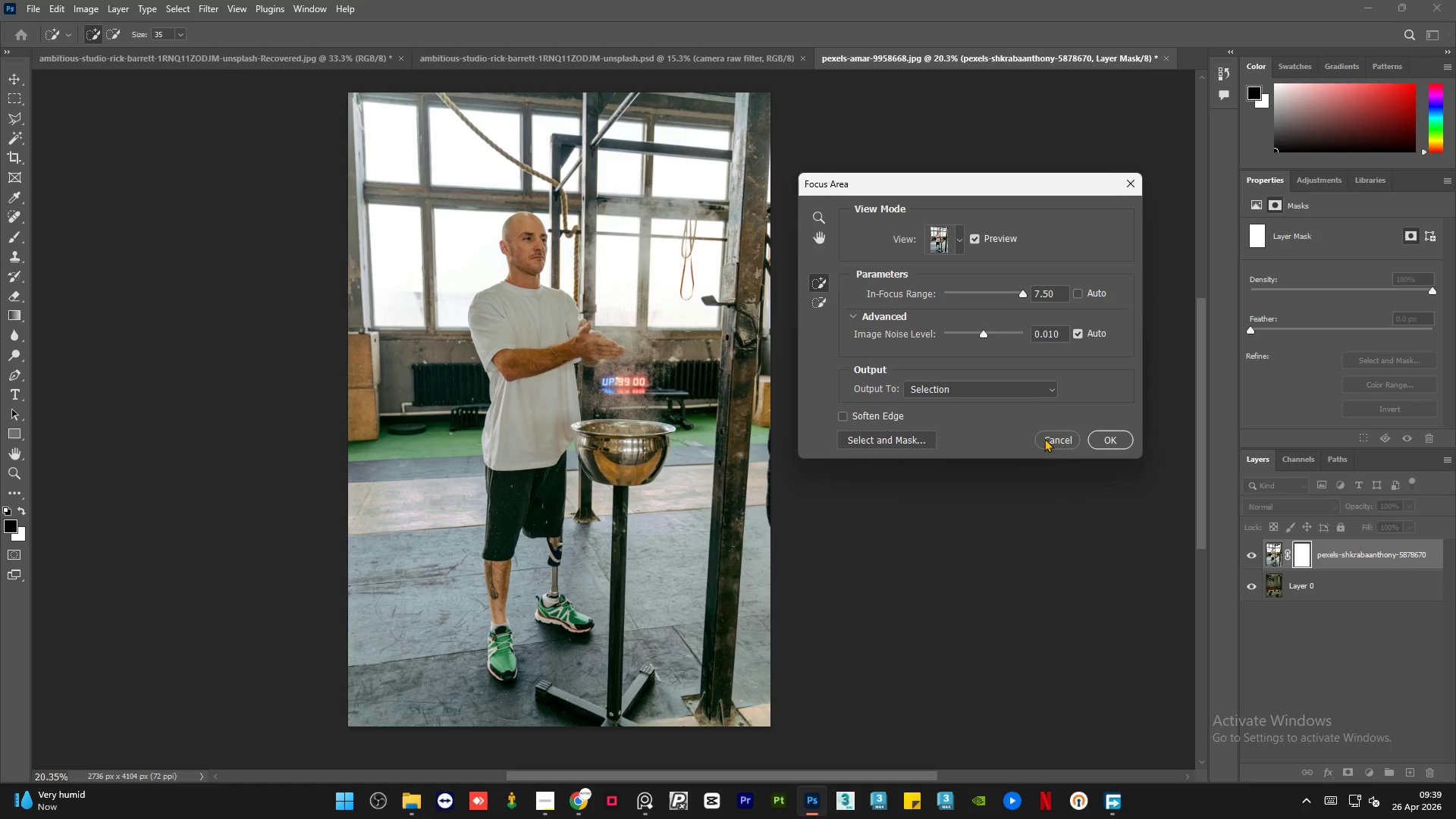 
left_click([1039, 438])
 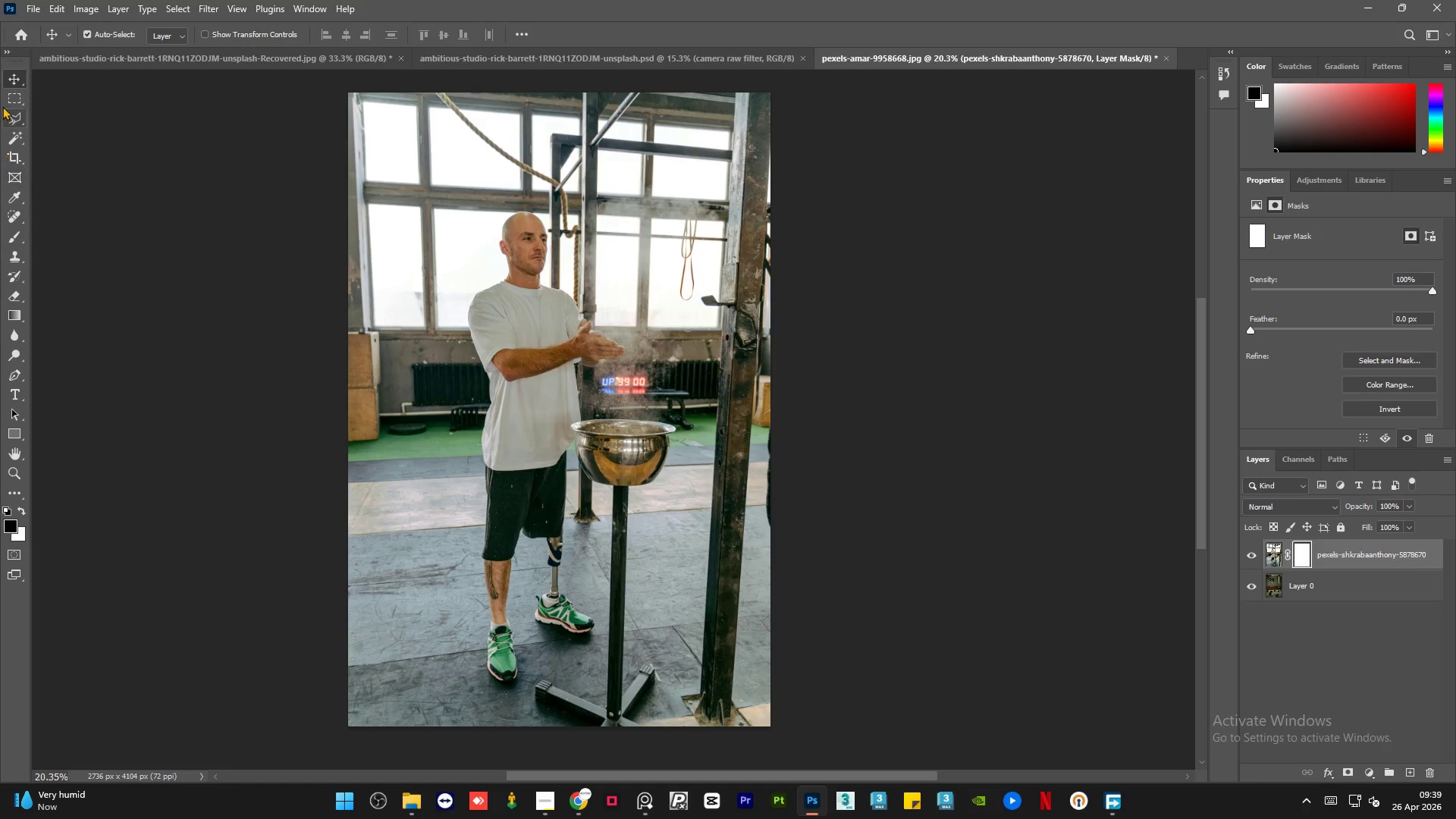 
right_click([11, 118])
 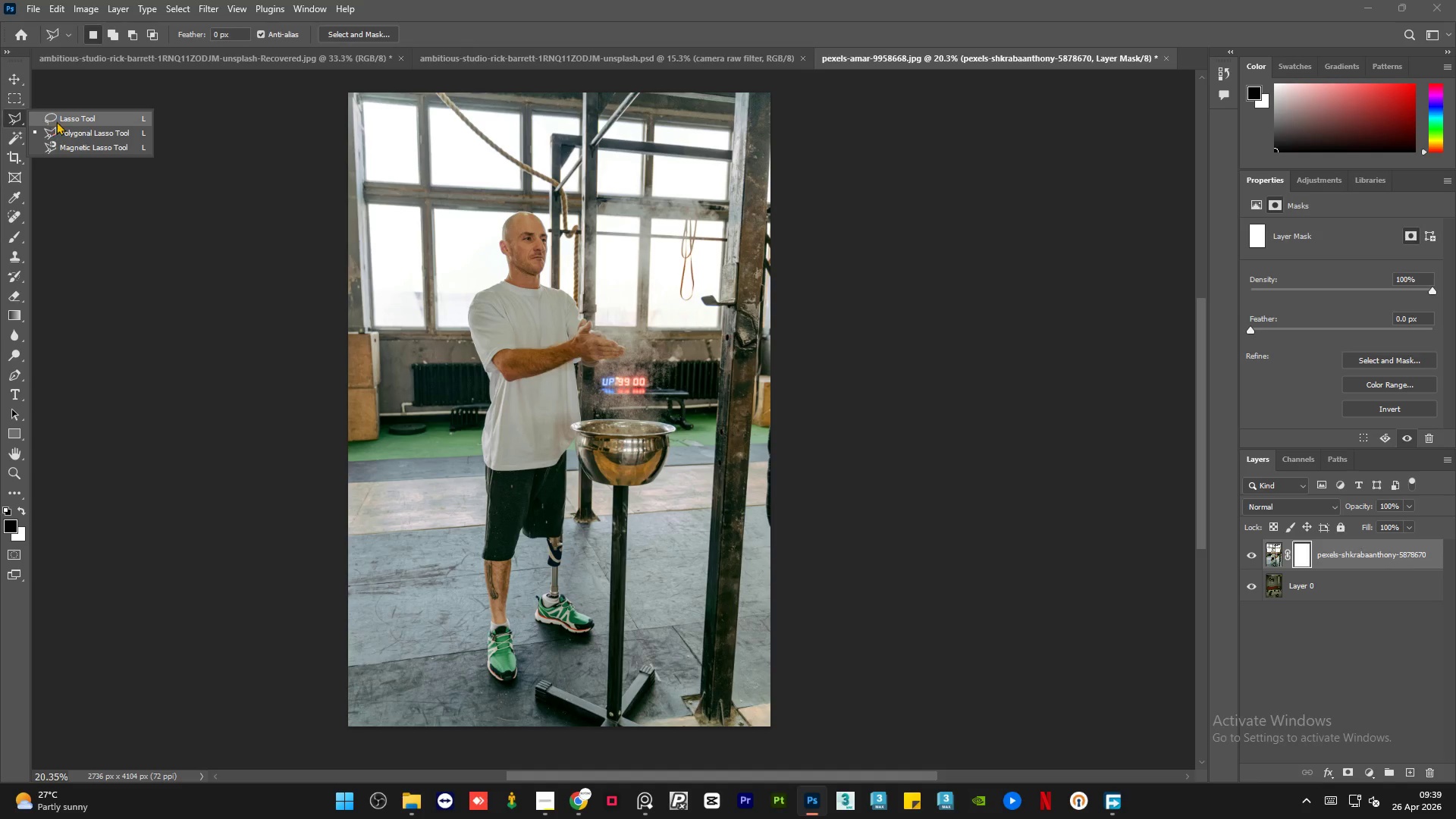 
left_click([57, 121])
 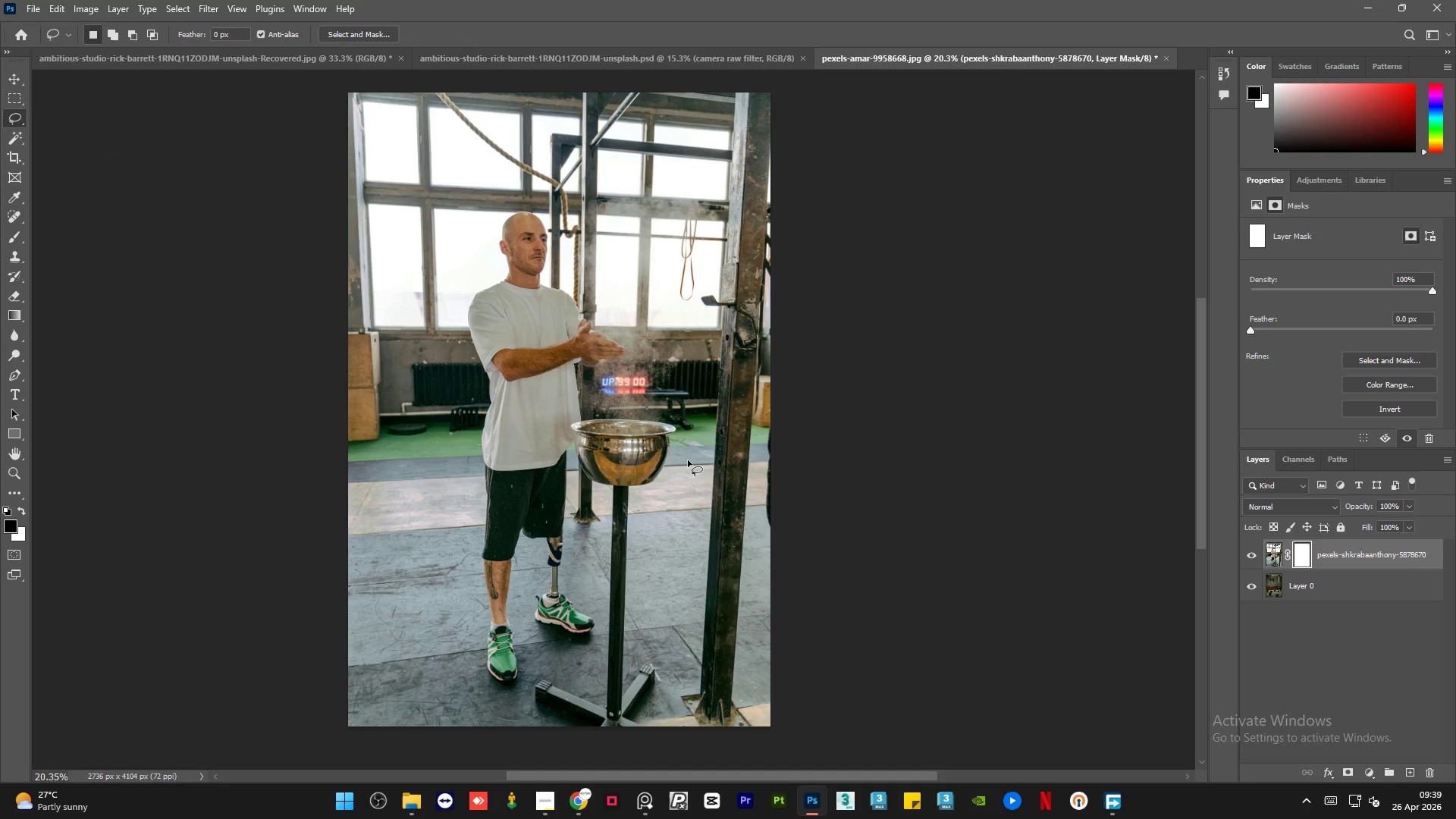 
left_click_drag(start_coordinate=[689, 457], to_coordinate=[681, 481])
 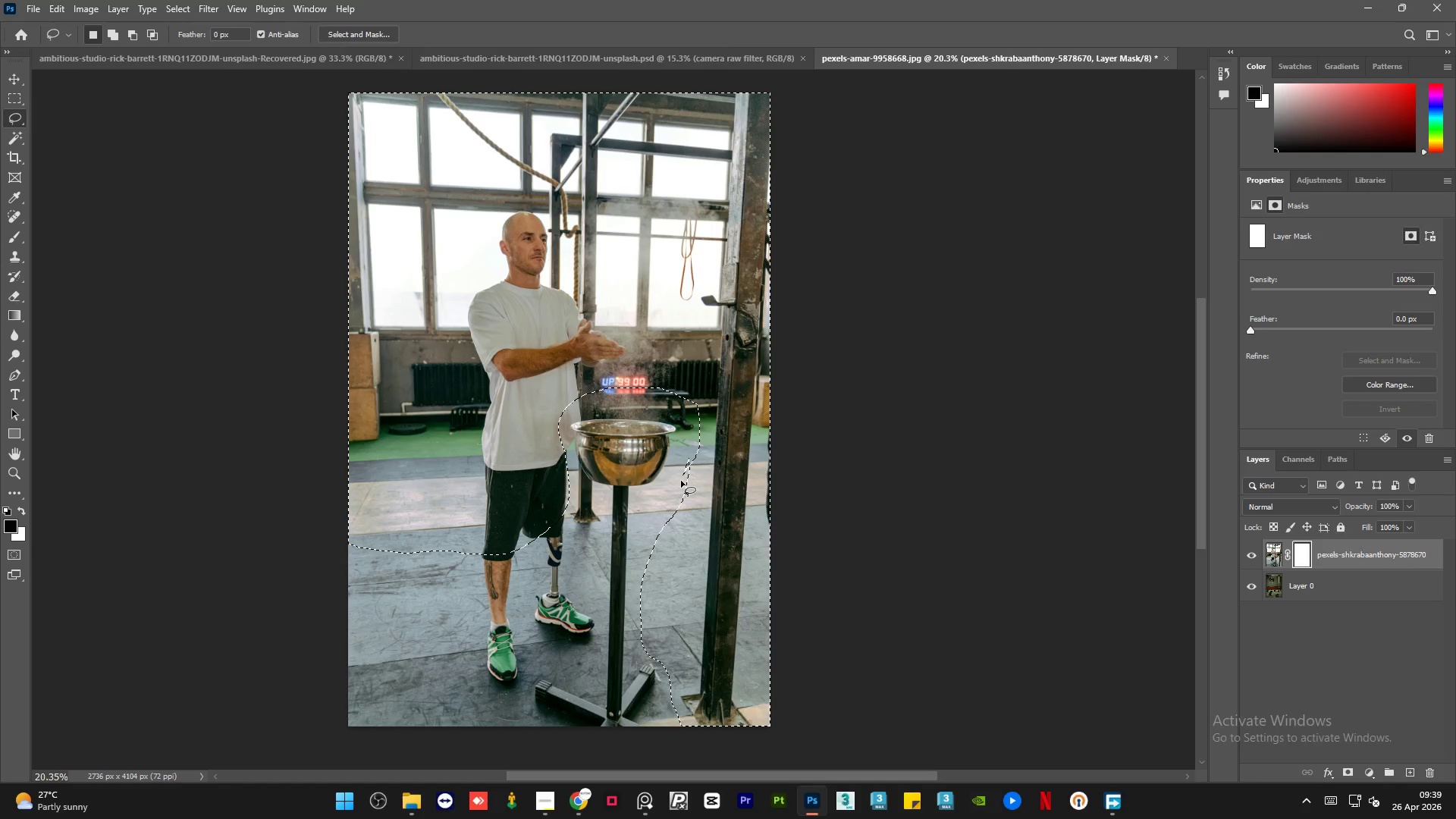 
type([Delete]xc)
 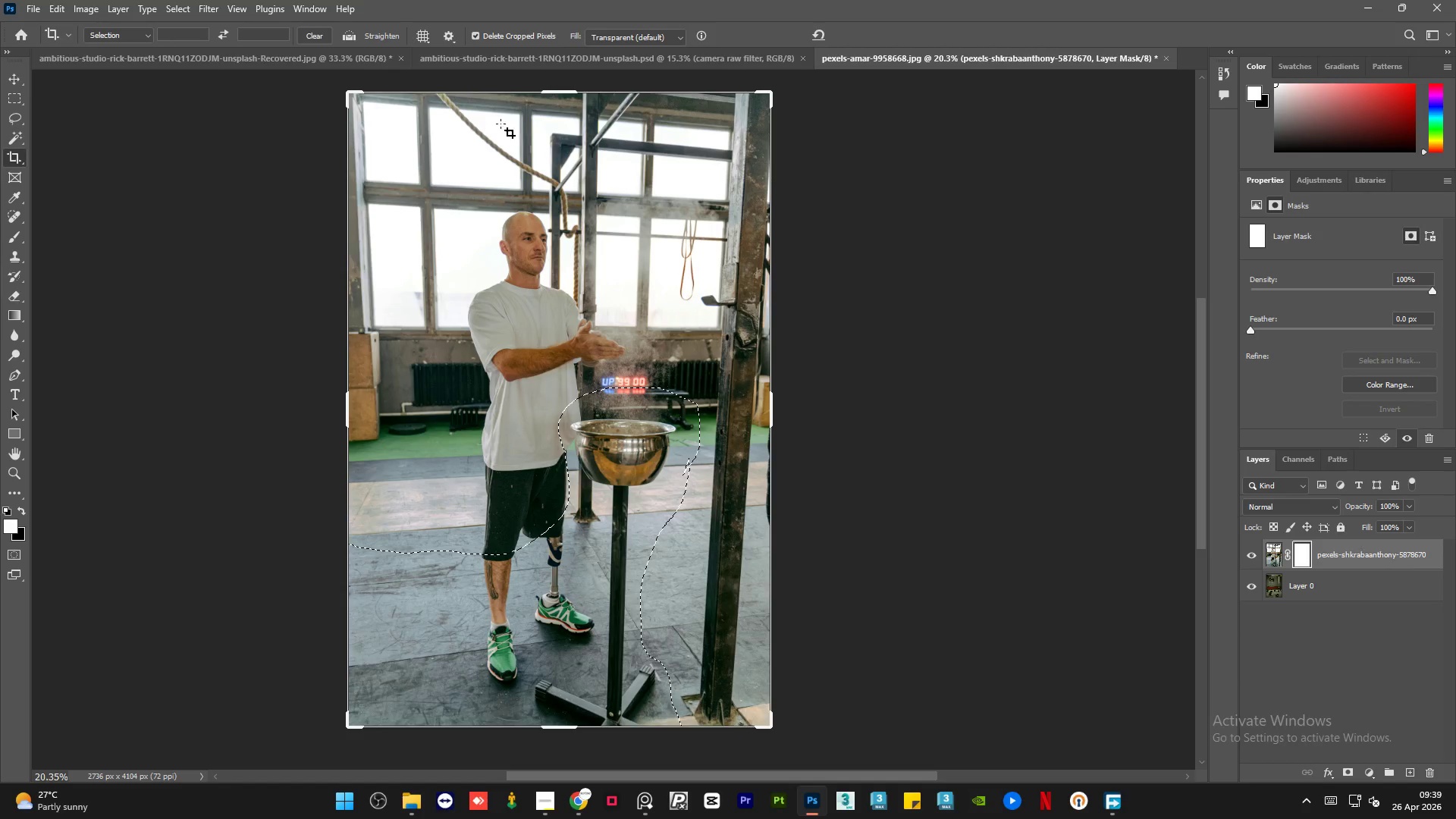 
left_click([16, 83])
 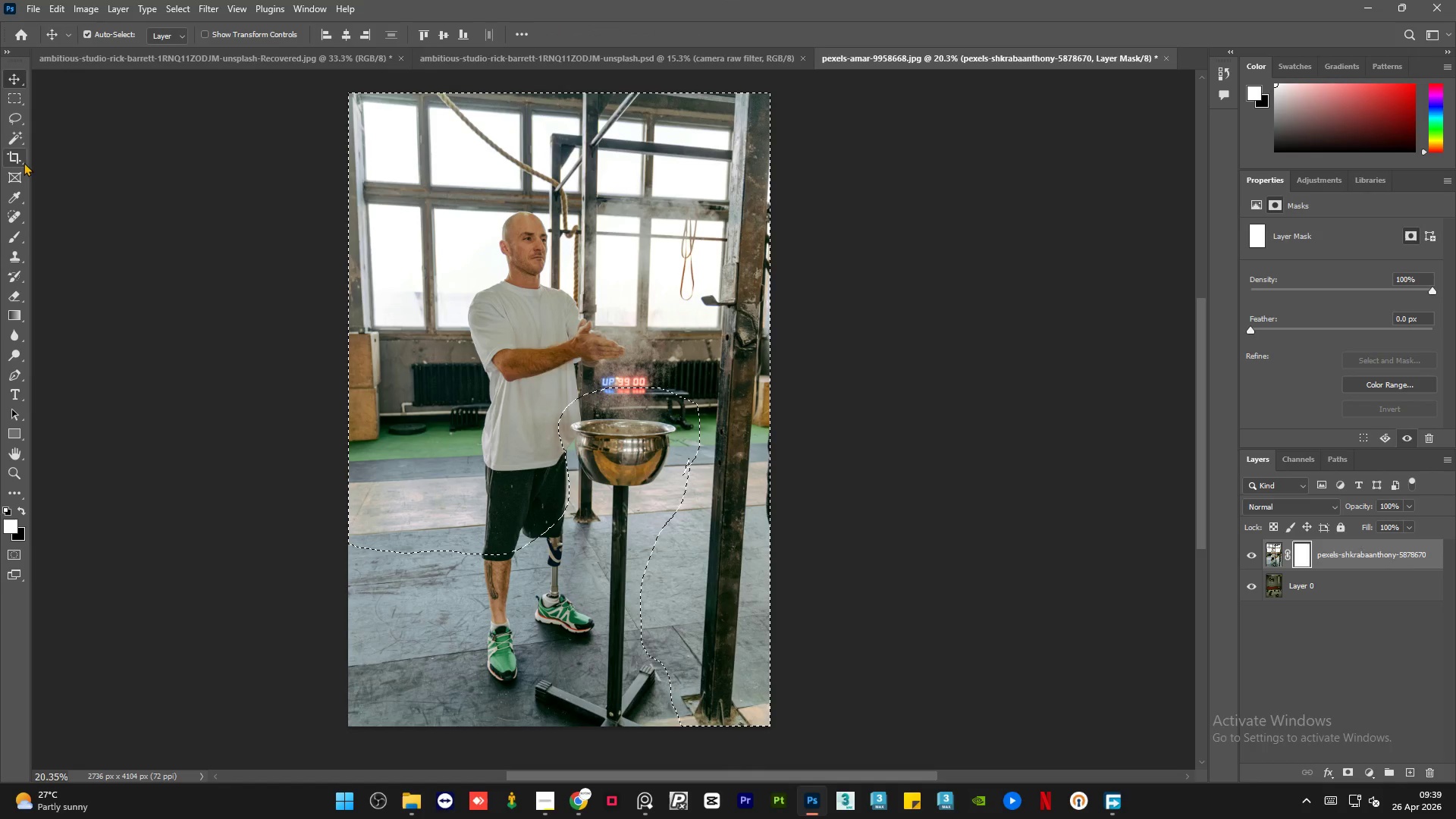 
left_click([21, 162])
 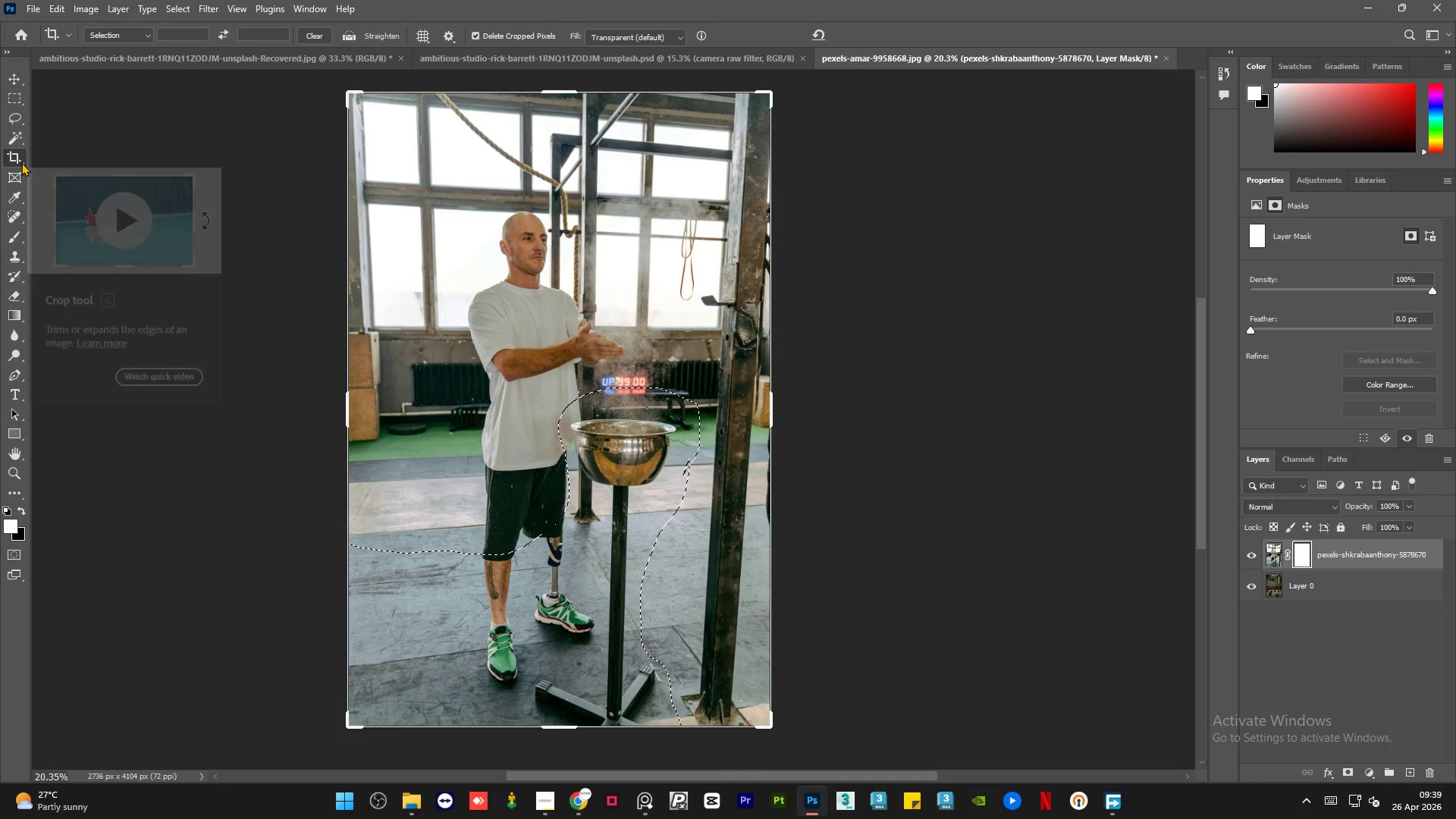 
left_click([21, 162])
 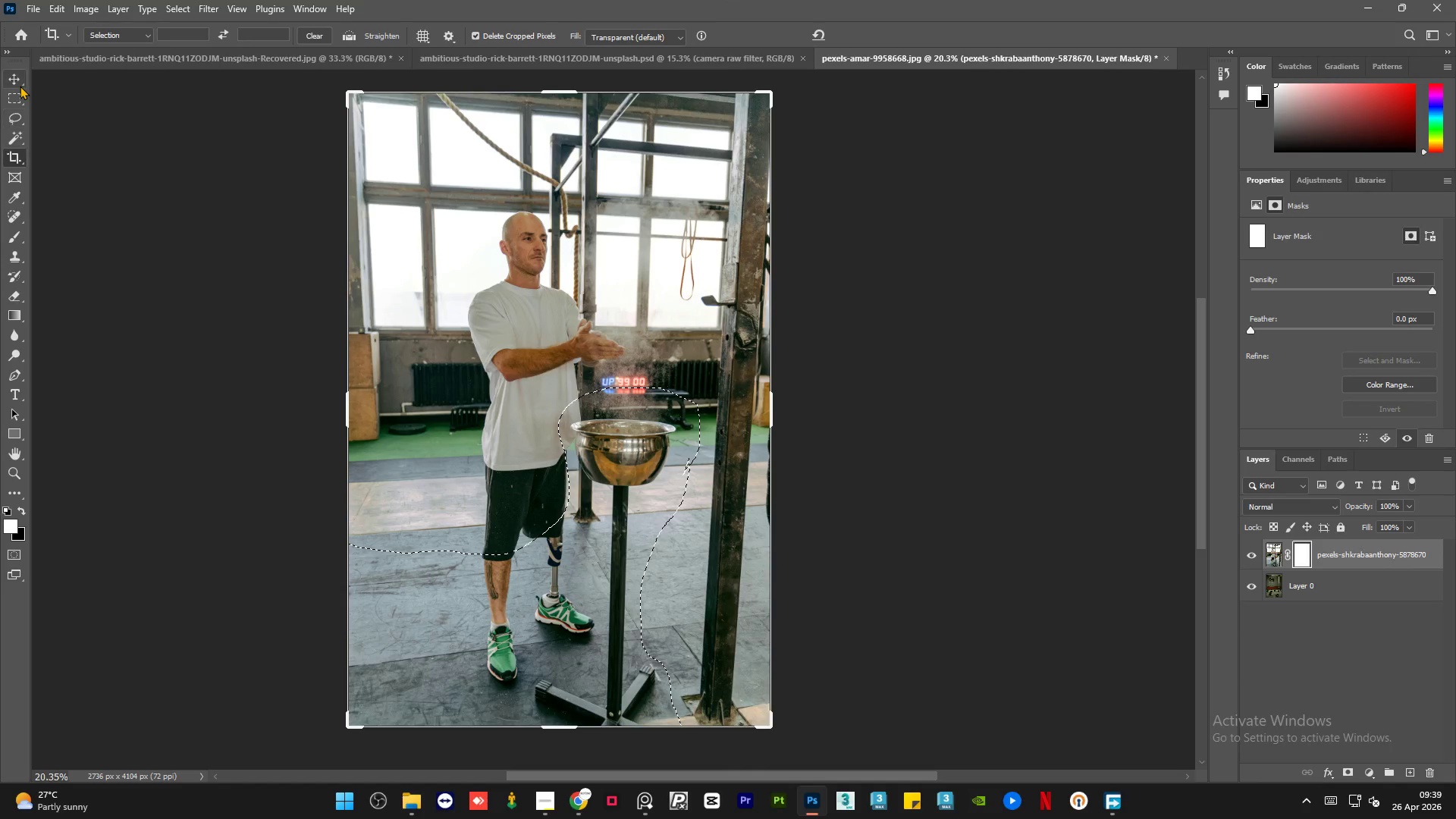 
left_click([17, 82])
 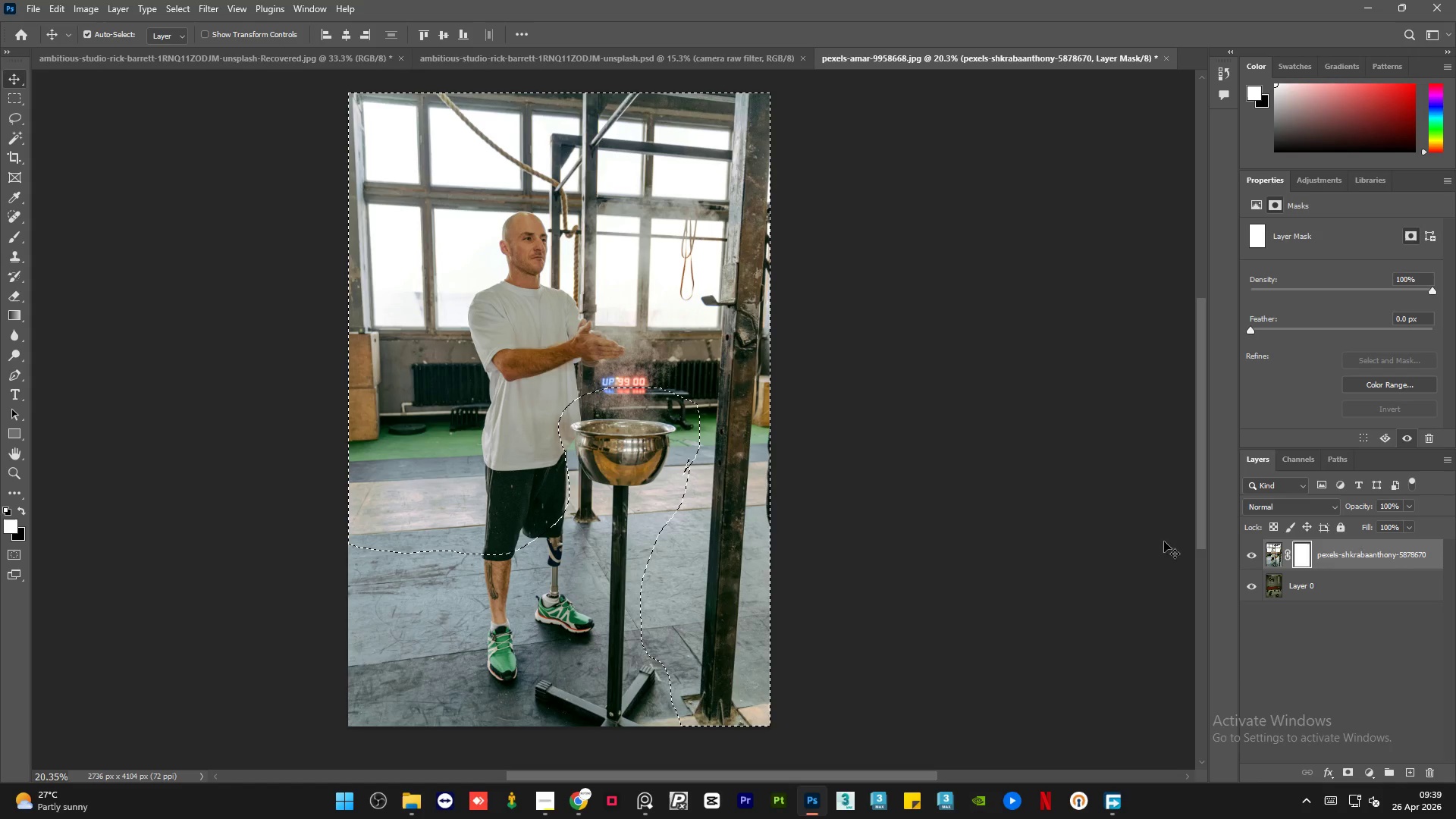 
left_click([1340, 588])
 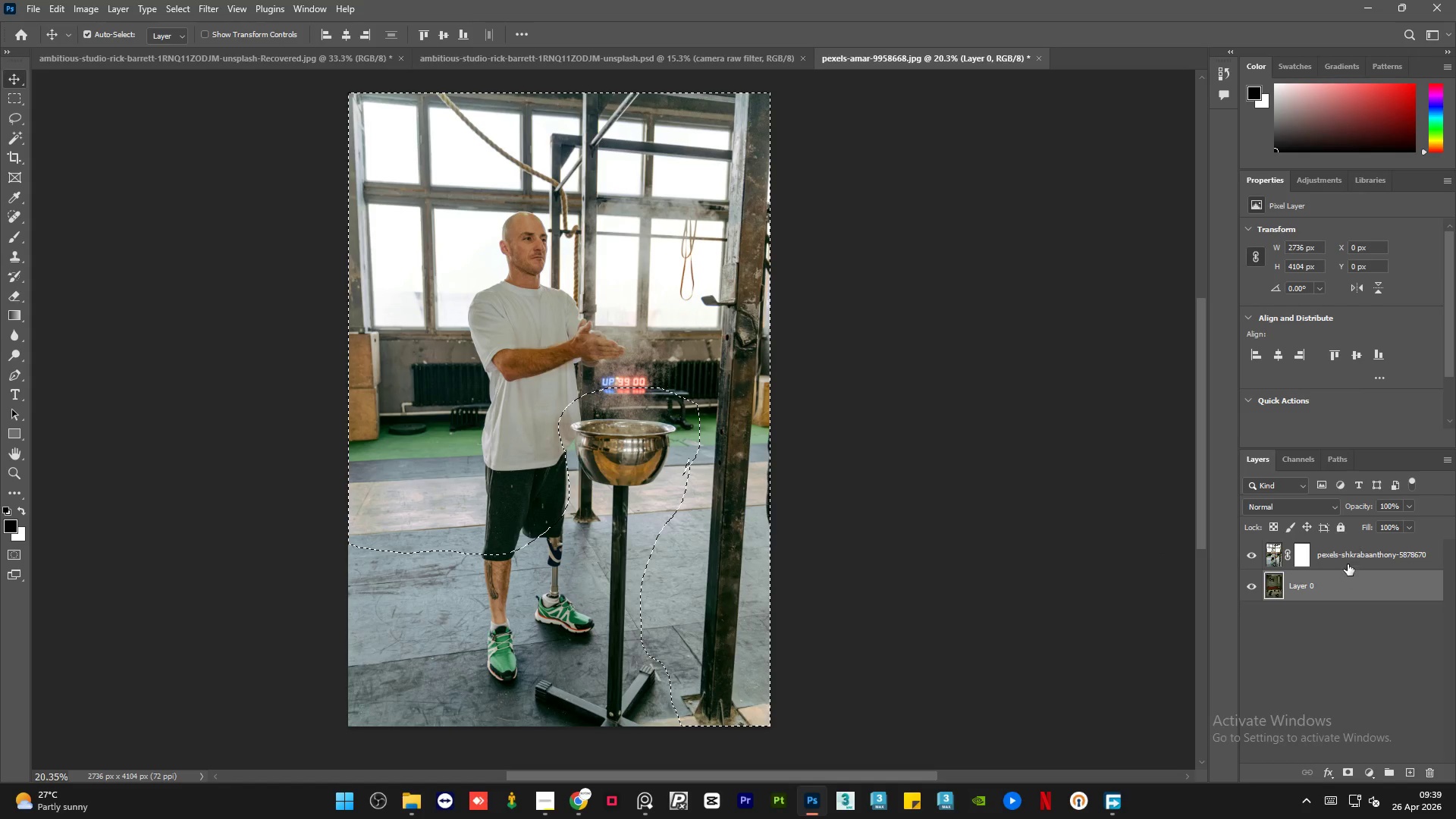 
left_click([1348, 560])
 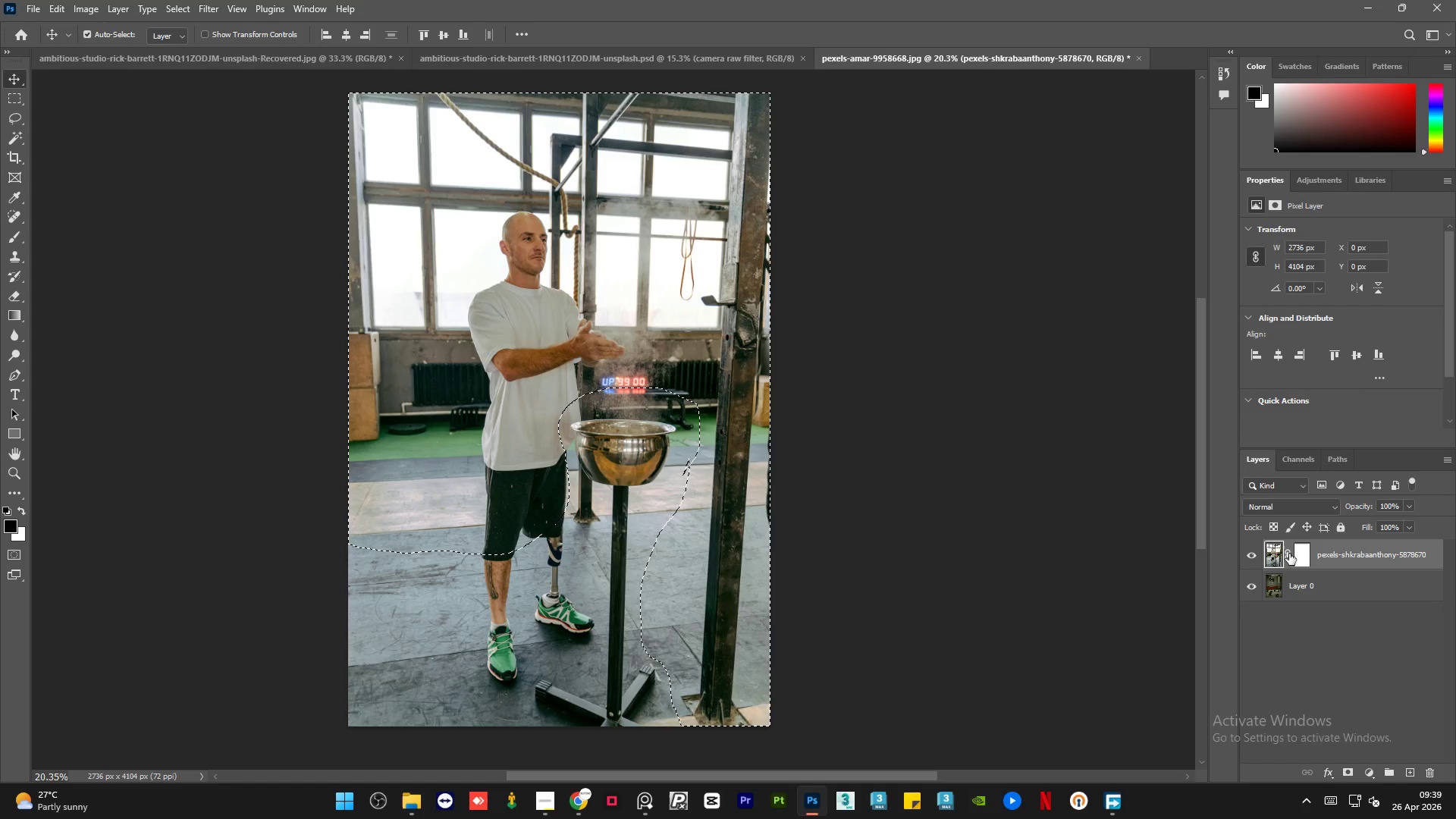 
left_click([1296, 554])
 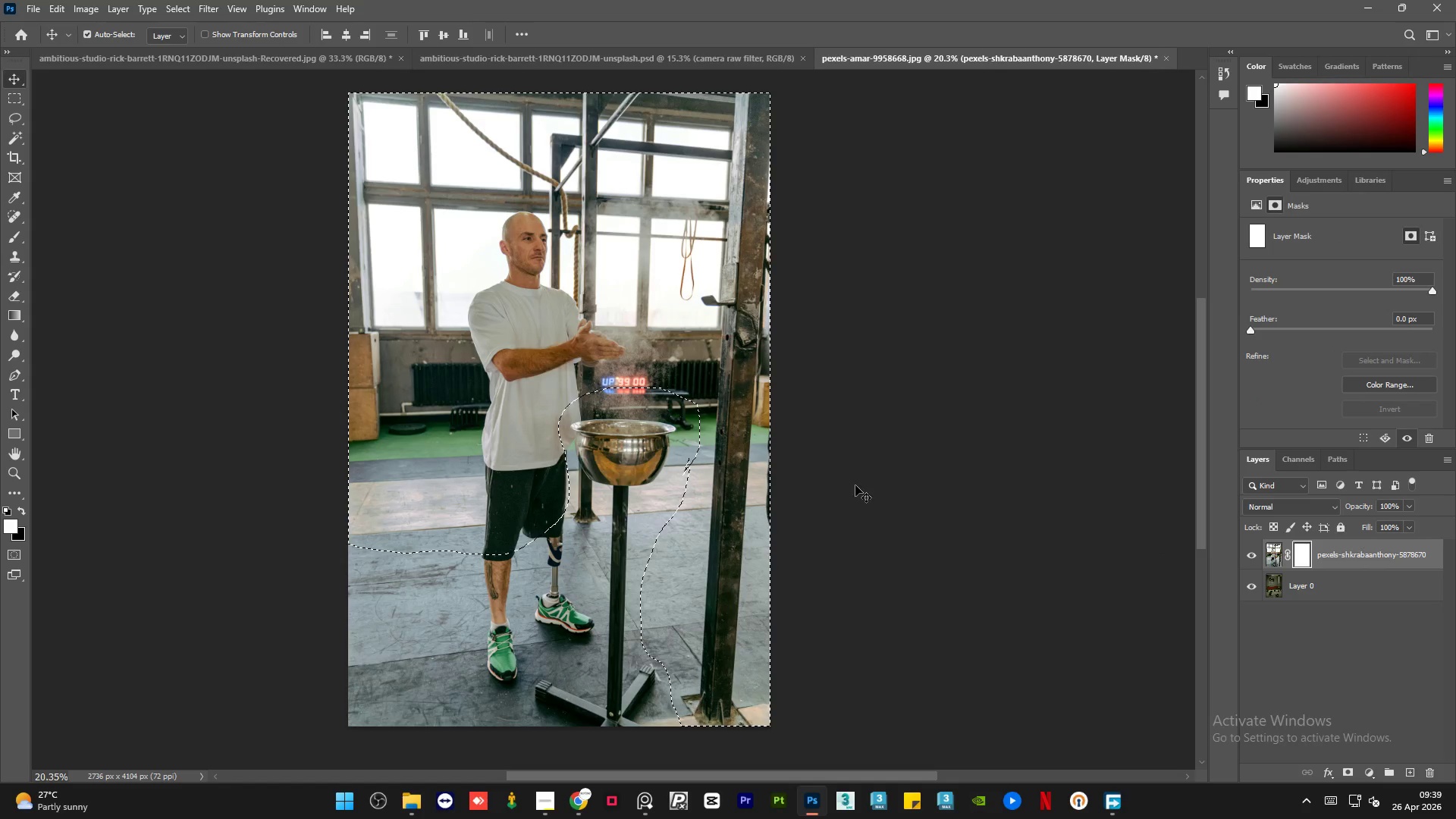 
key(Delete)
 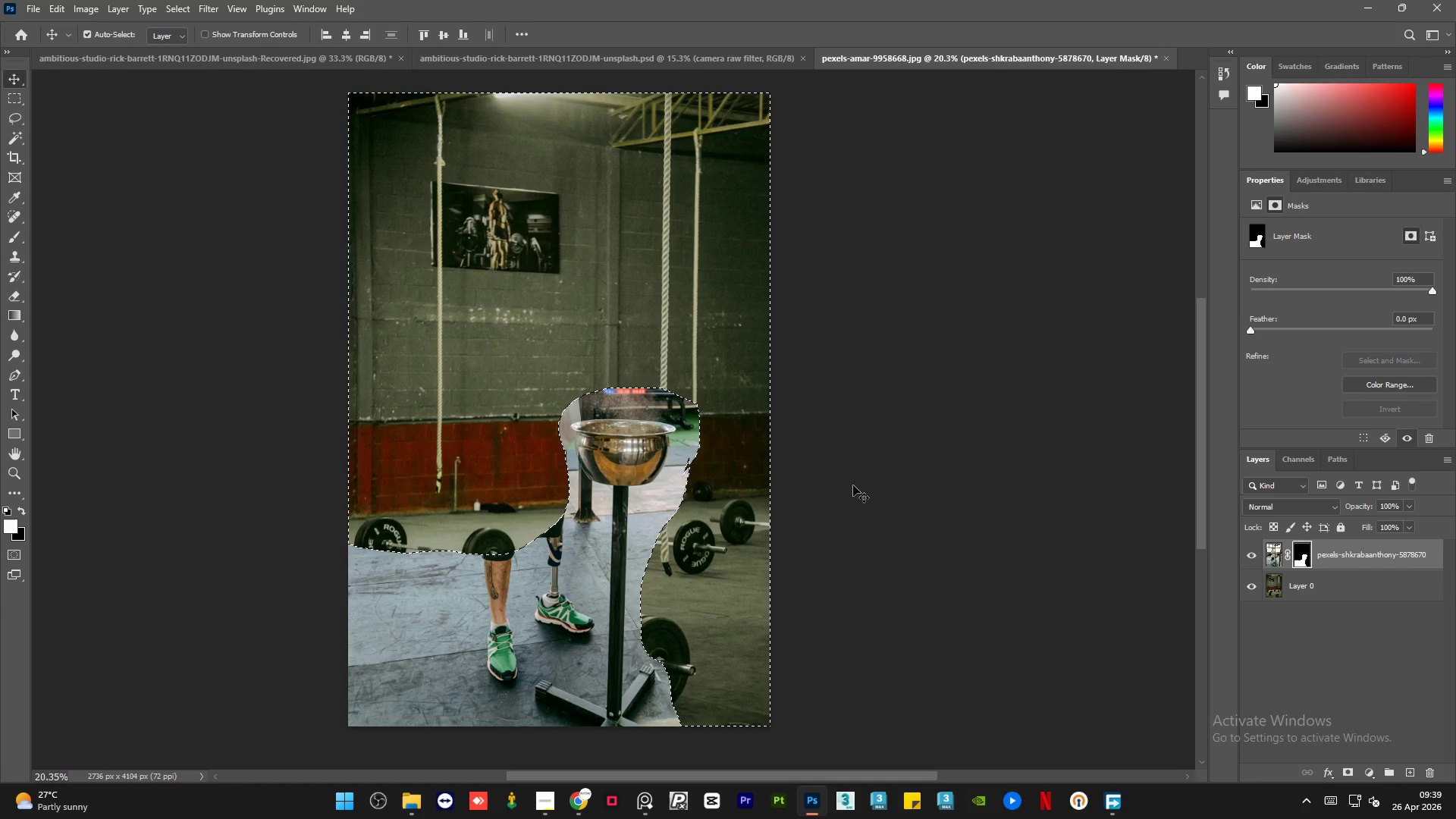 
key(Control+D)
 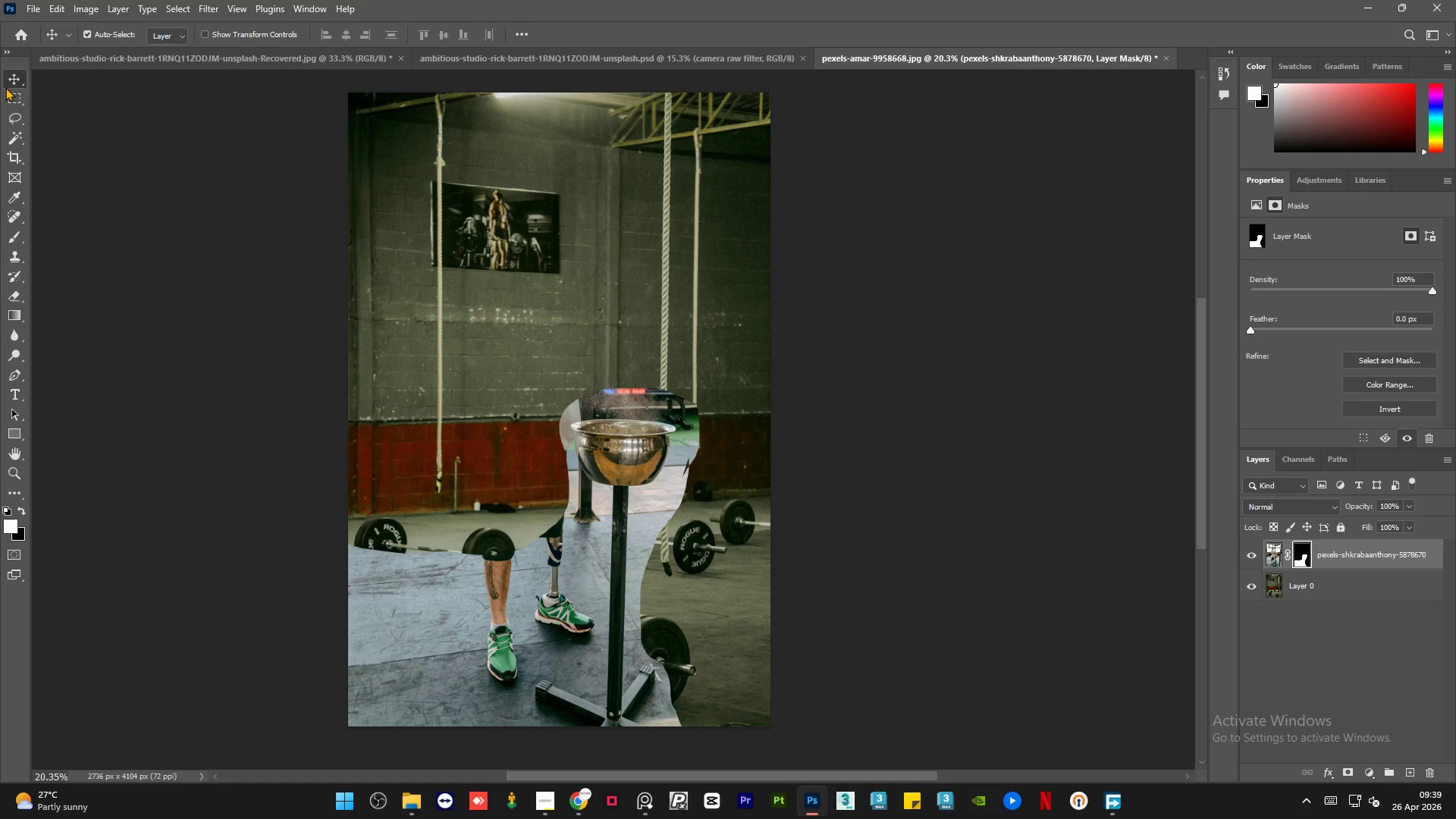 
left_click([10, 120])
 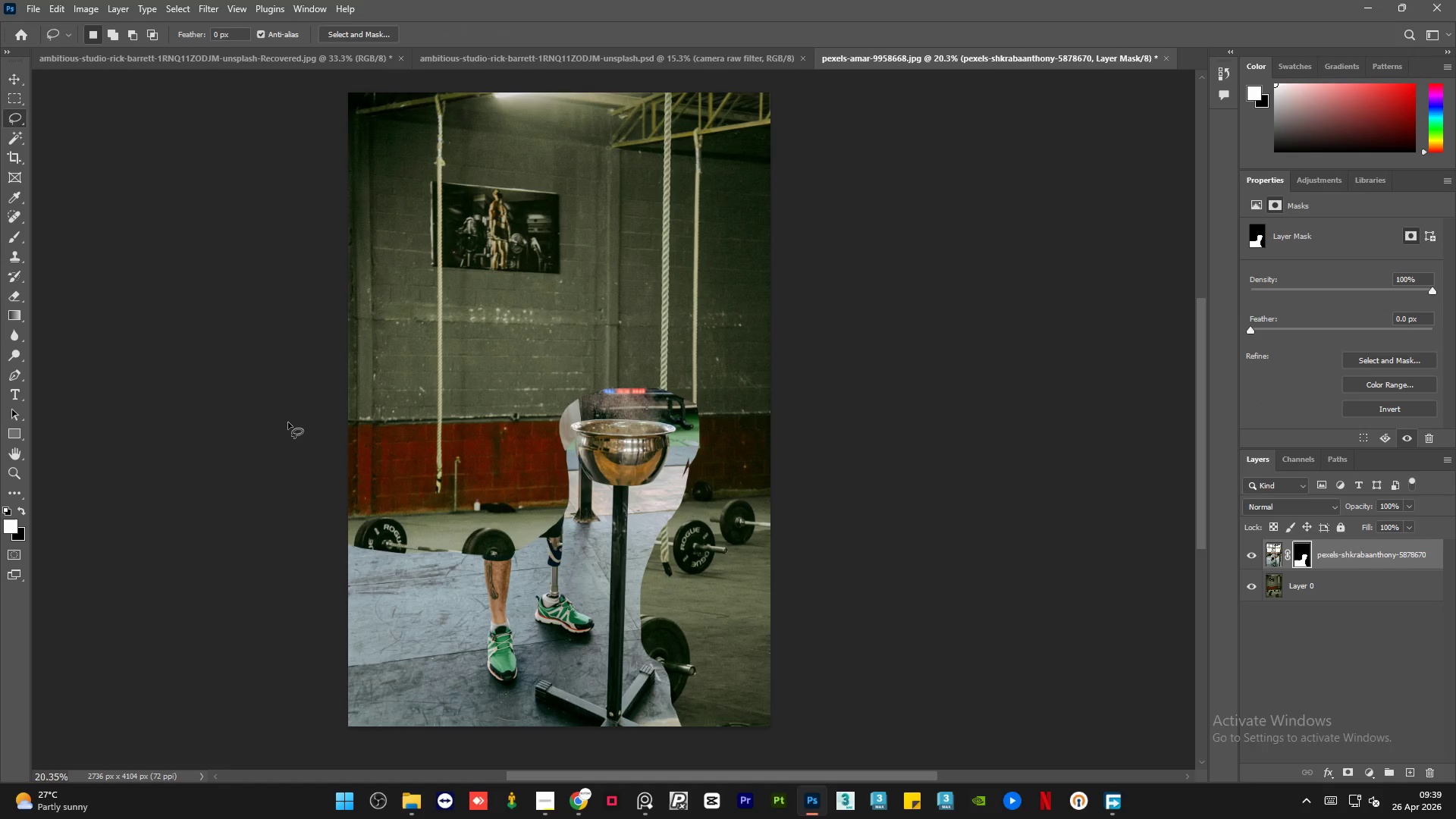 
left_click_drag(start_coordinate=[288, 422], to_coordinate=[284, 366])
 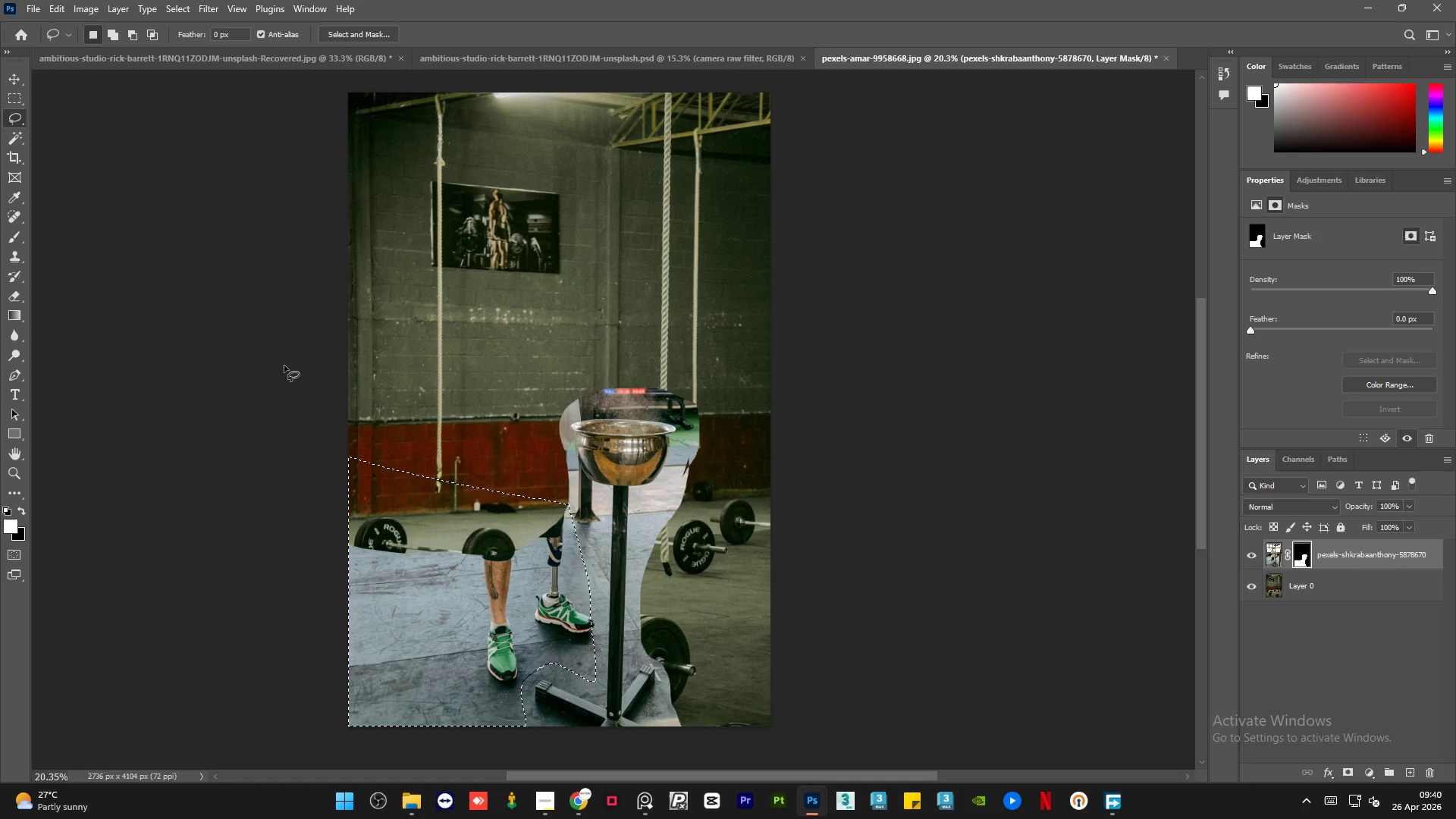 
key(Delete)
 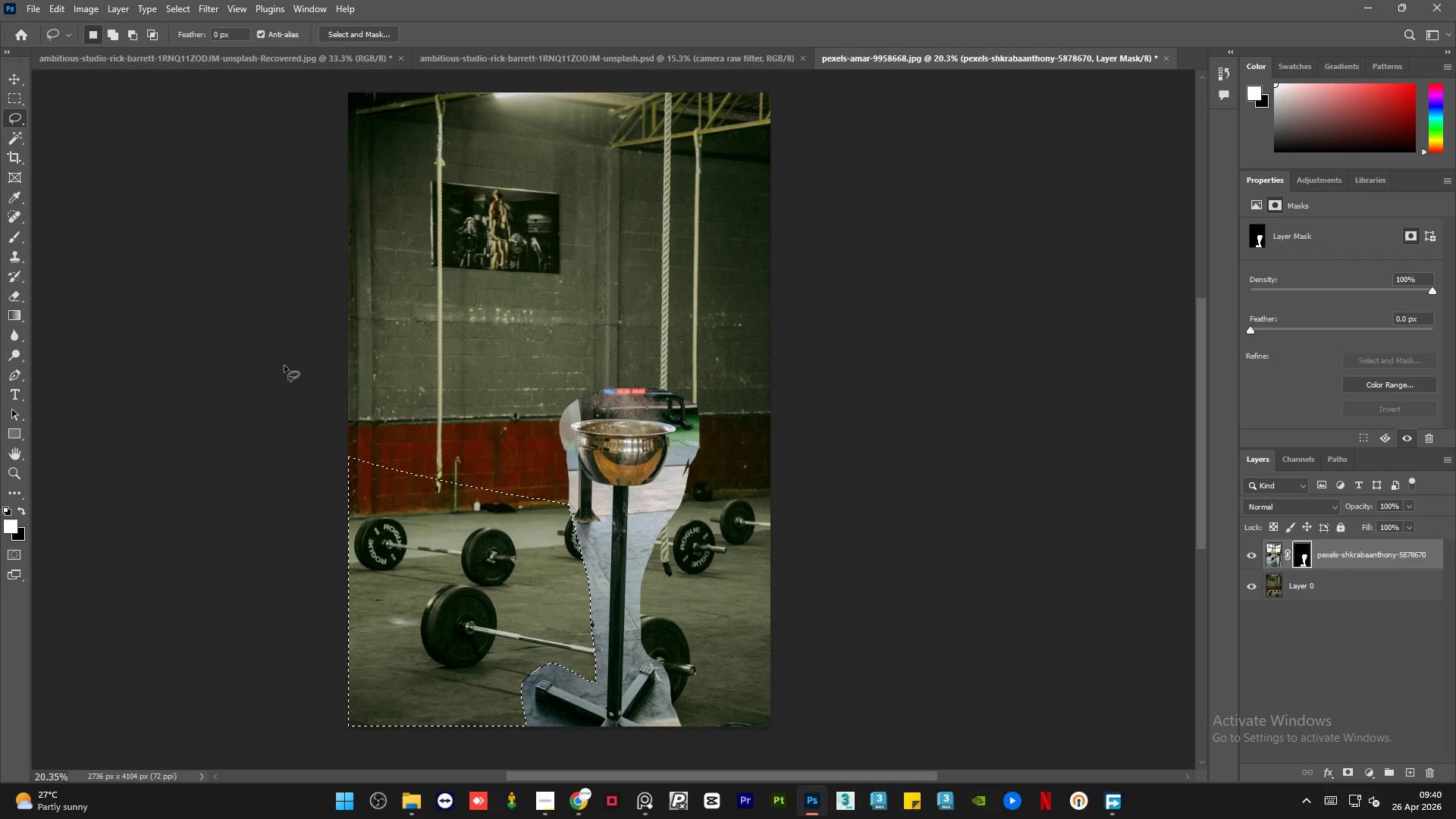 
key(Control+D)
 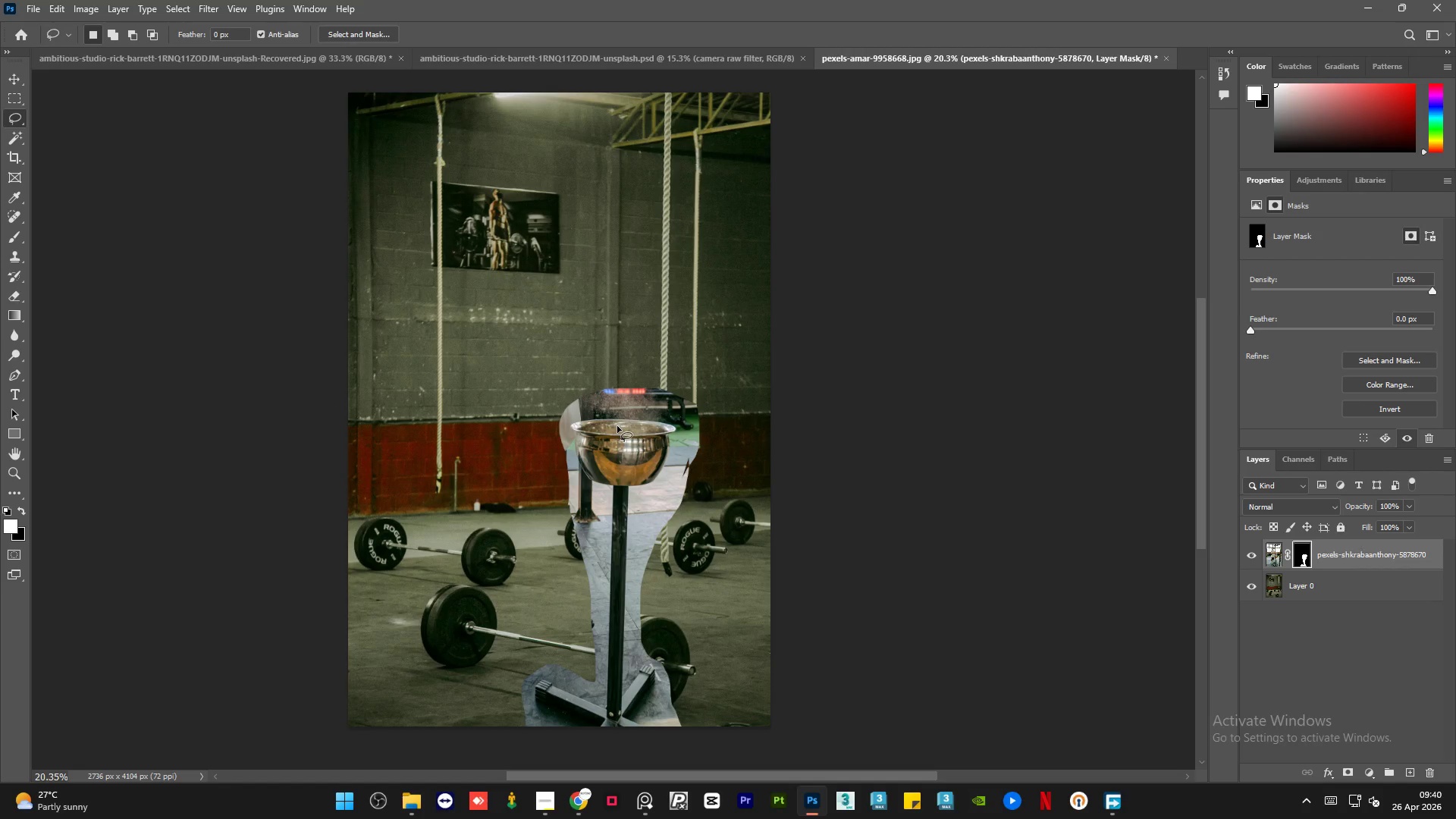 
hold_key(key=AltLeft, duration=1.83)
scroll: coordinate [631, 477], scroll_direction: up, amount: 13.0
 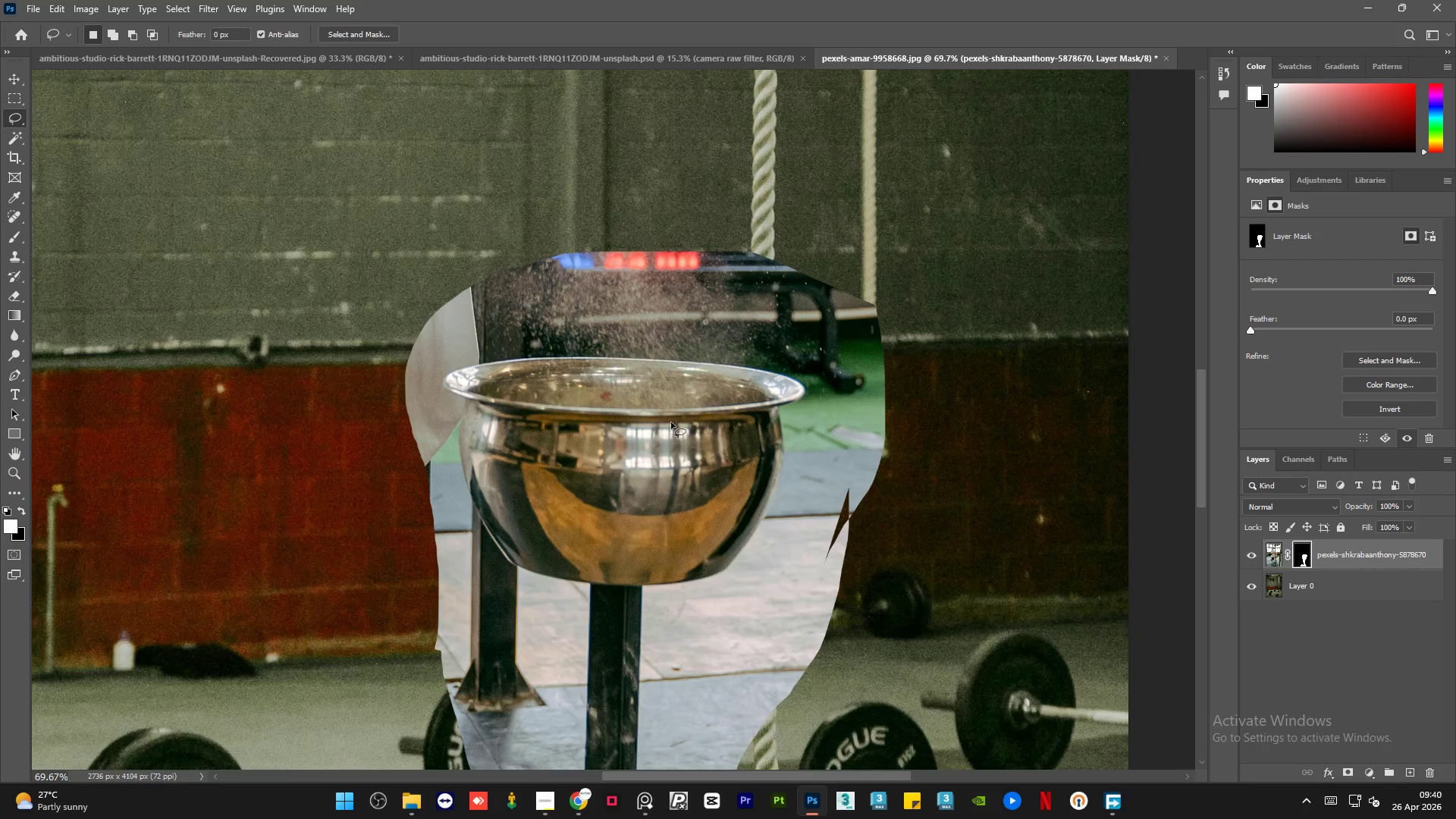 
hold_key(key=AltLeft, duration=0.72)
scroll: coordinate [739, 416], scroll_direction: up, amount: 6.0
 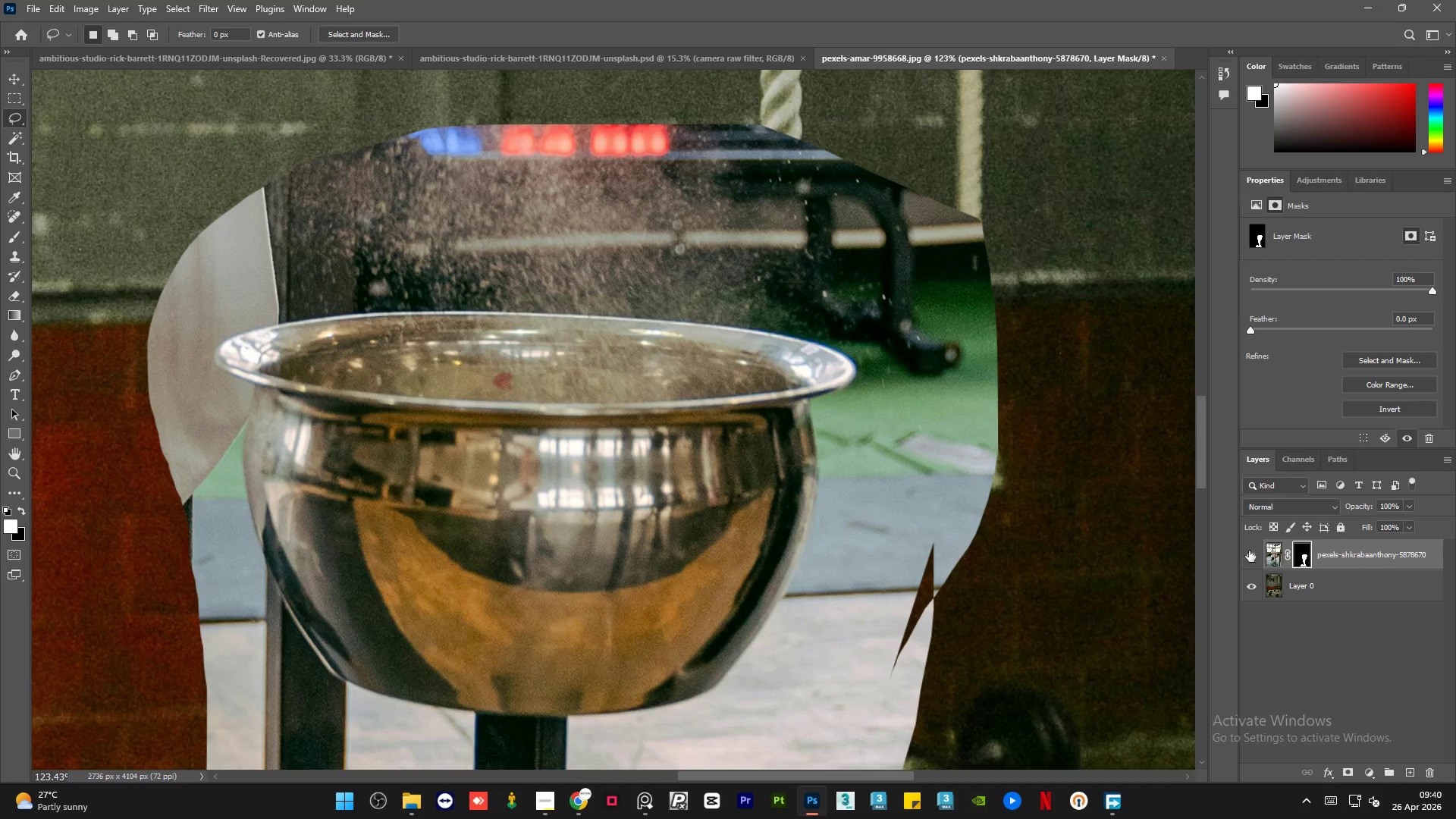 
hold_key(key=AltLeft, duration=2.17)
scroll: coordinate [573, 451], scroll_direction: down, amount: 20.0
 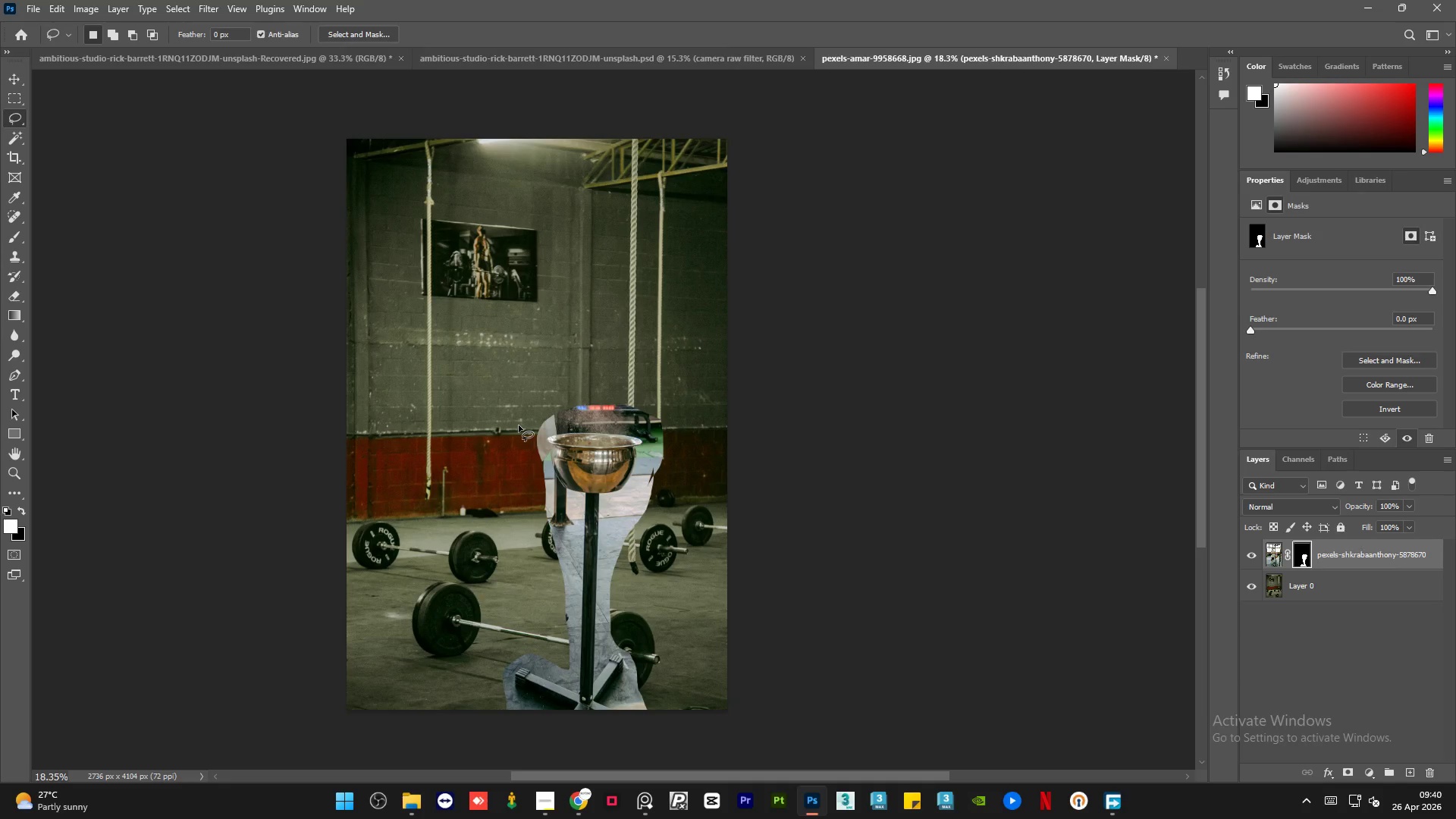 
wait(40.75)
 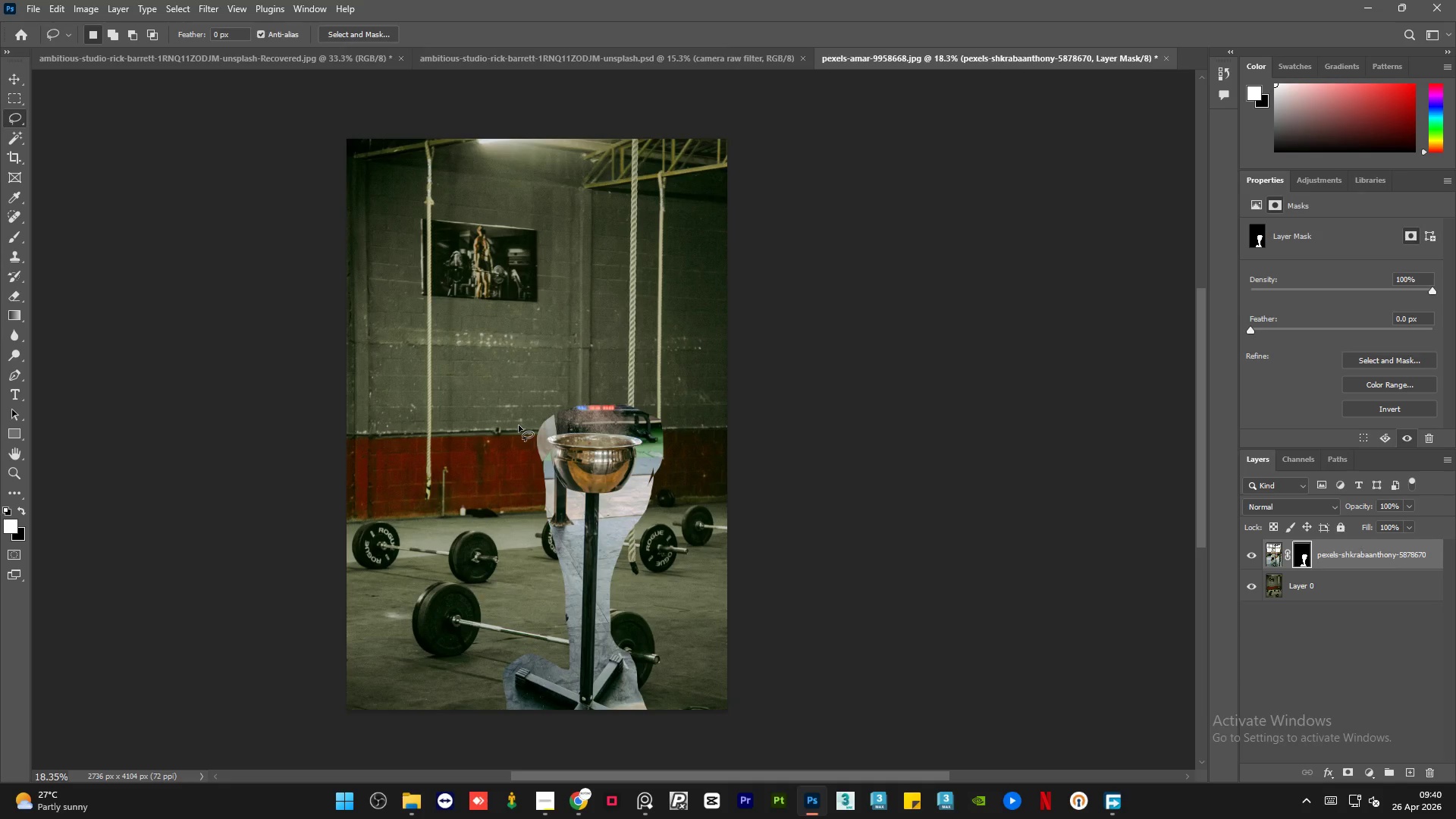 
left_click([617, 50])
 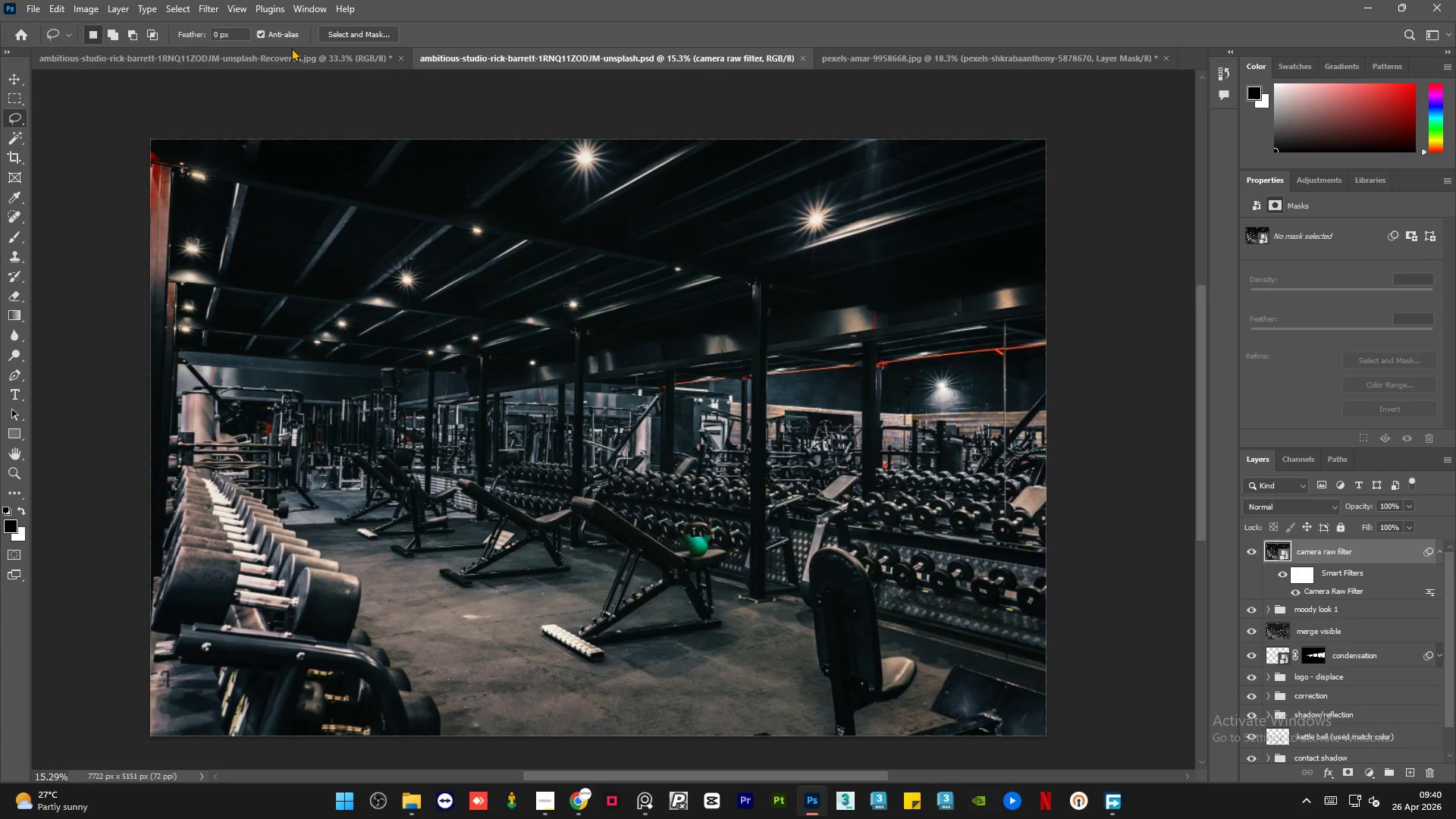 
left_click([291, 55])
 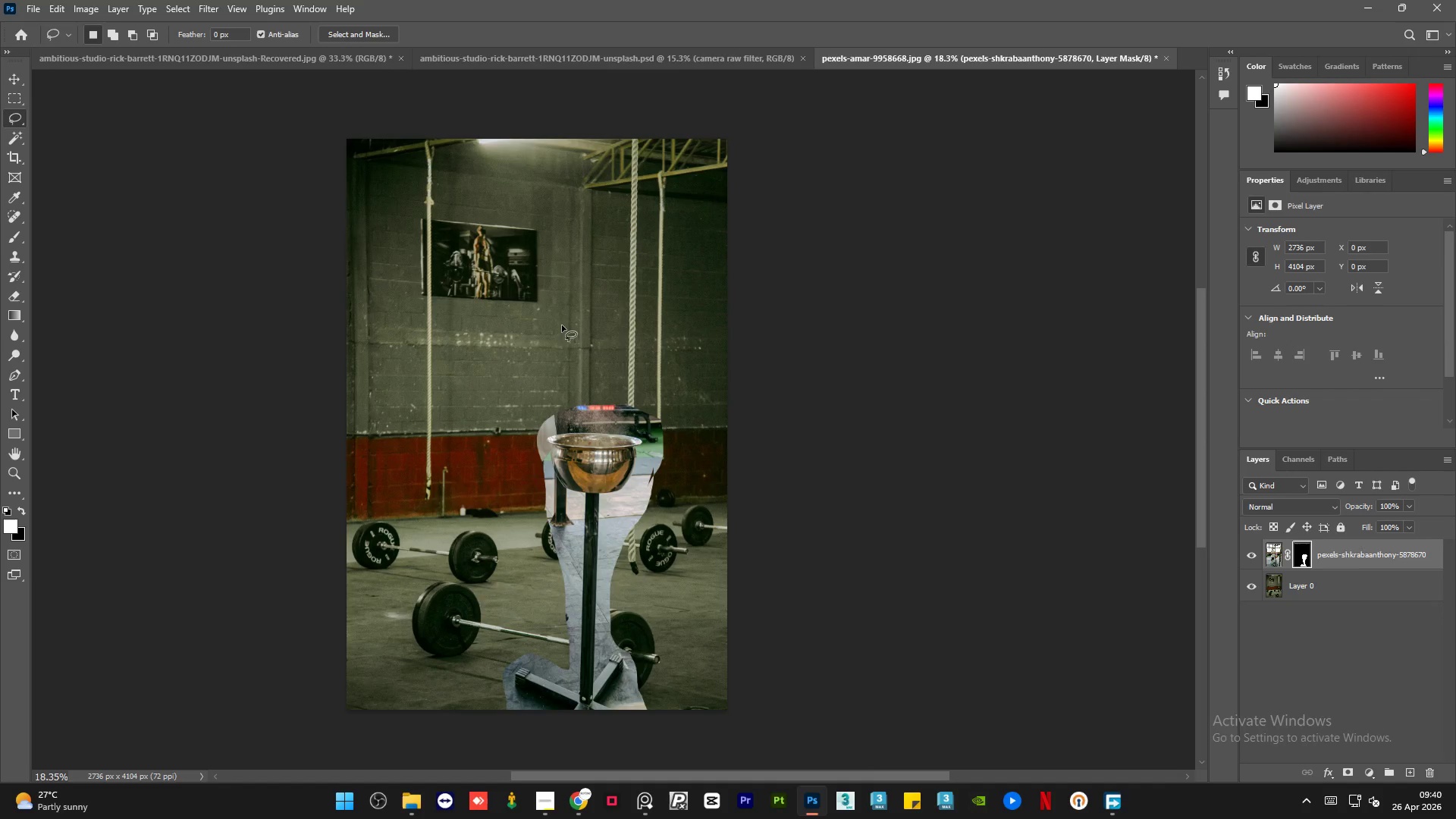 
wait(5.06)
 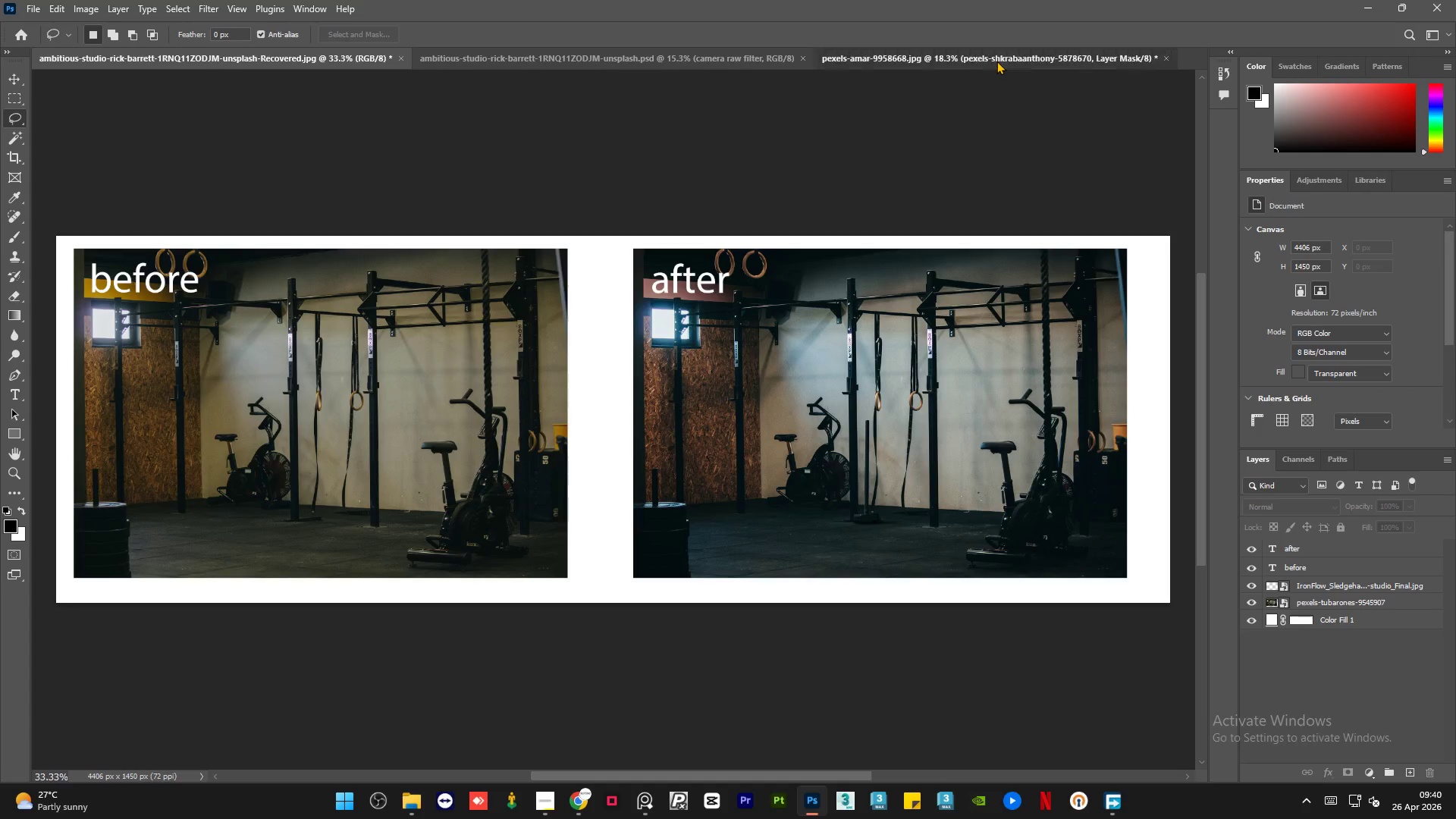 
left_click([24, 146])
 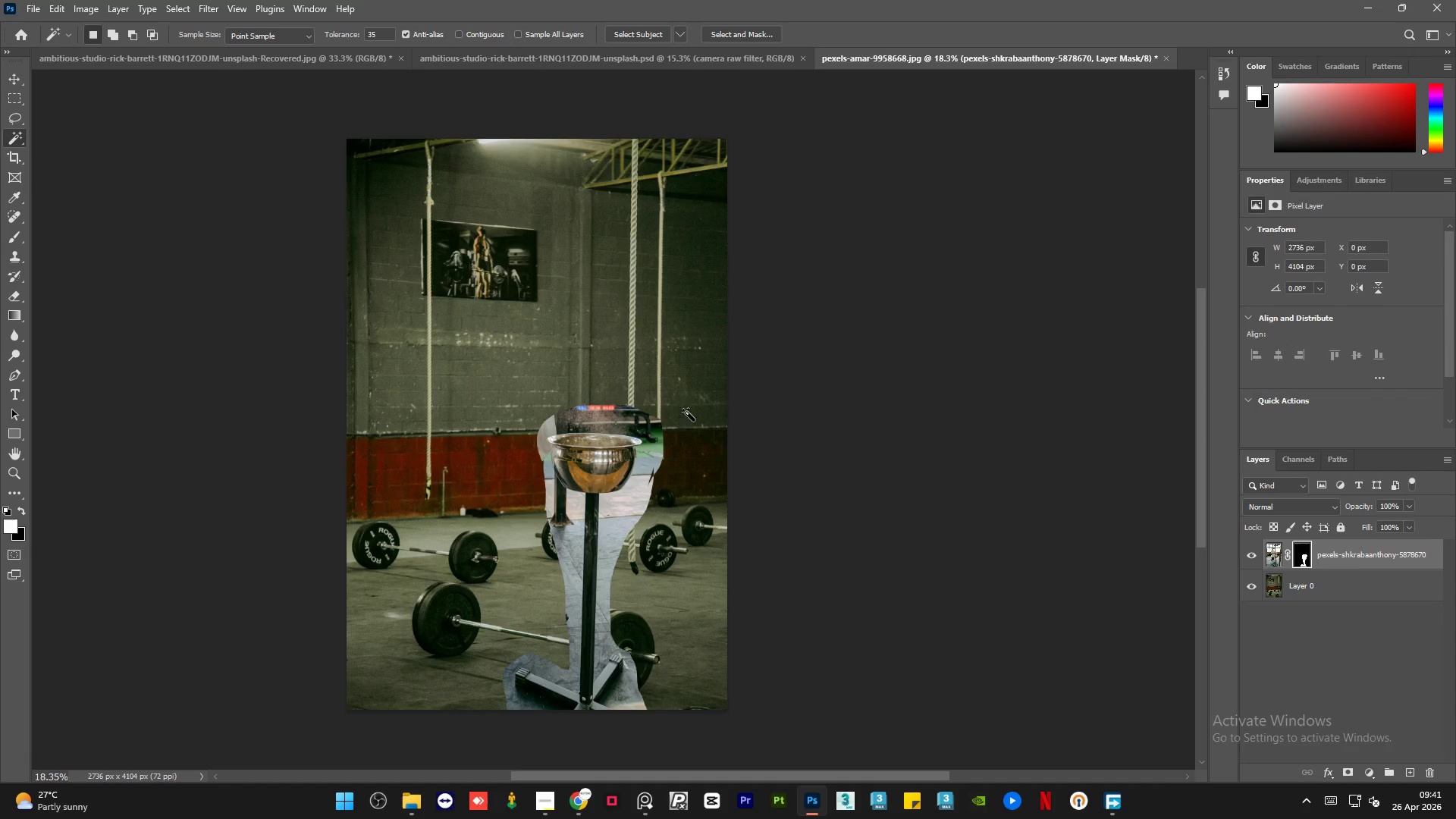 
hold_key(key=AltLeft, duration=1.25)
 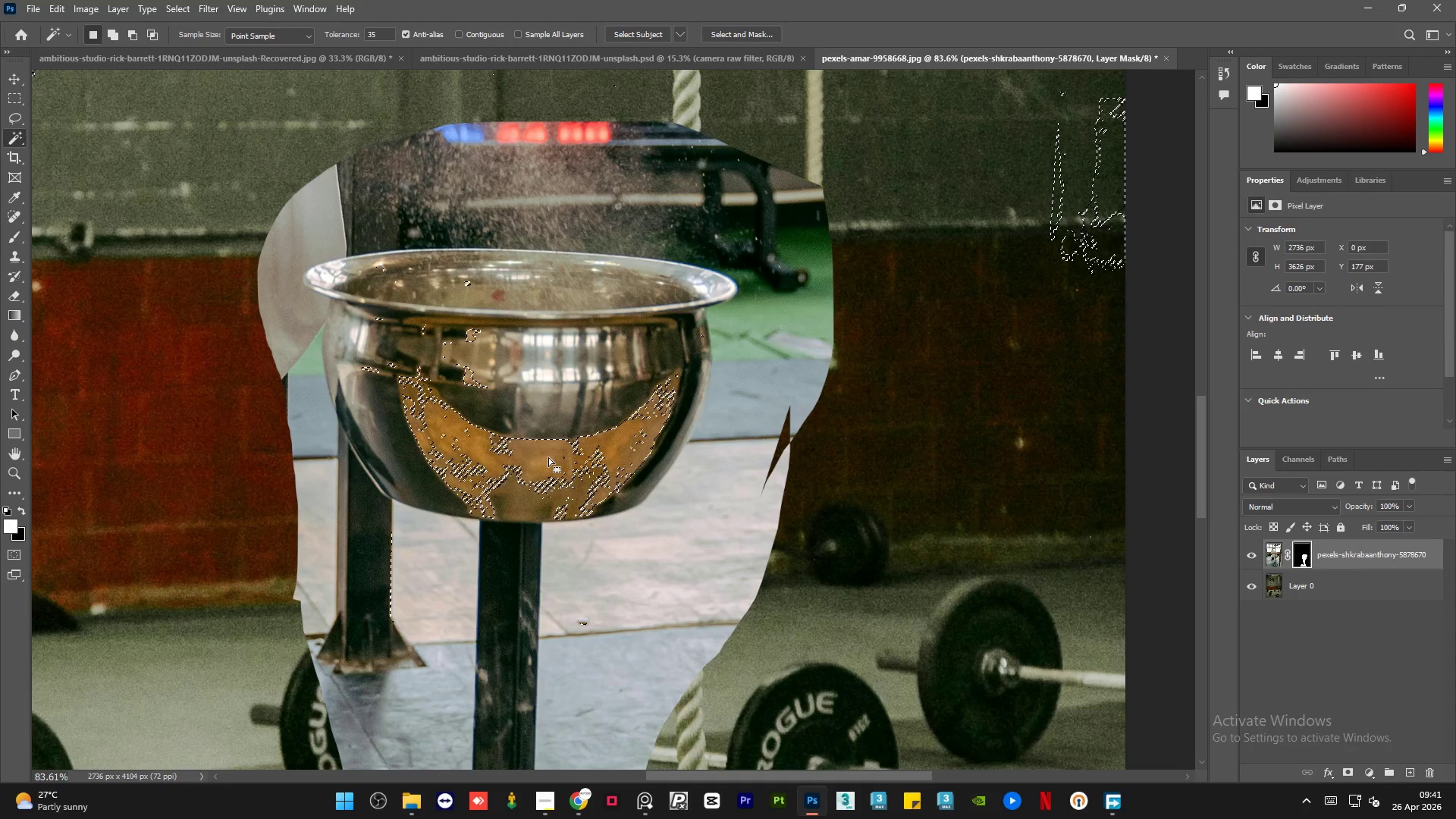 
left_click([548, 457])
 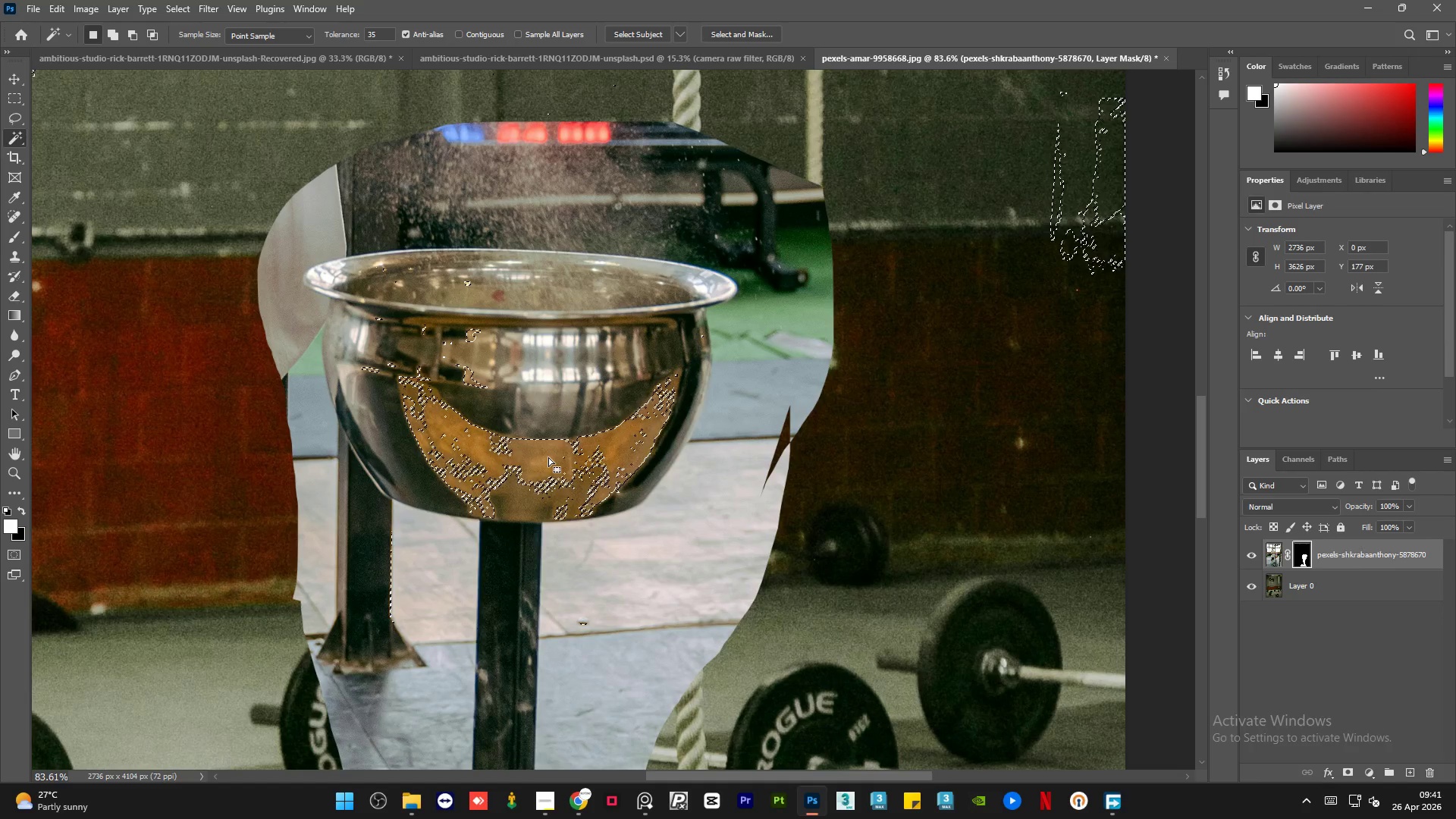 
scroll: coordinate [563, 457], scroll_direction: up, amount: 16.0
 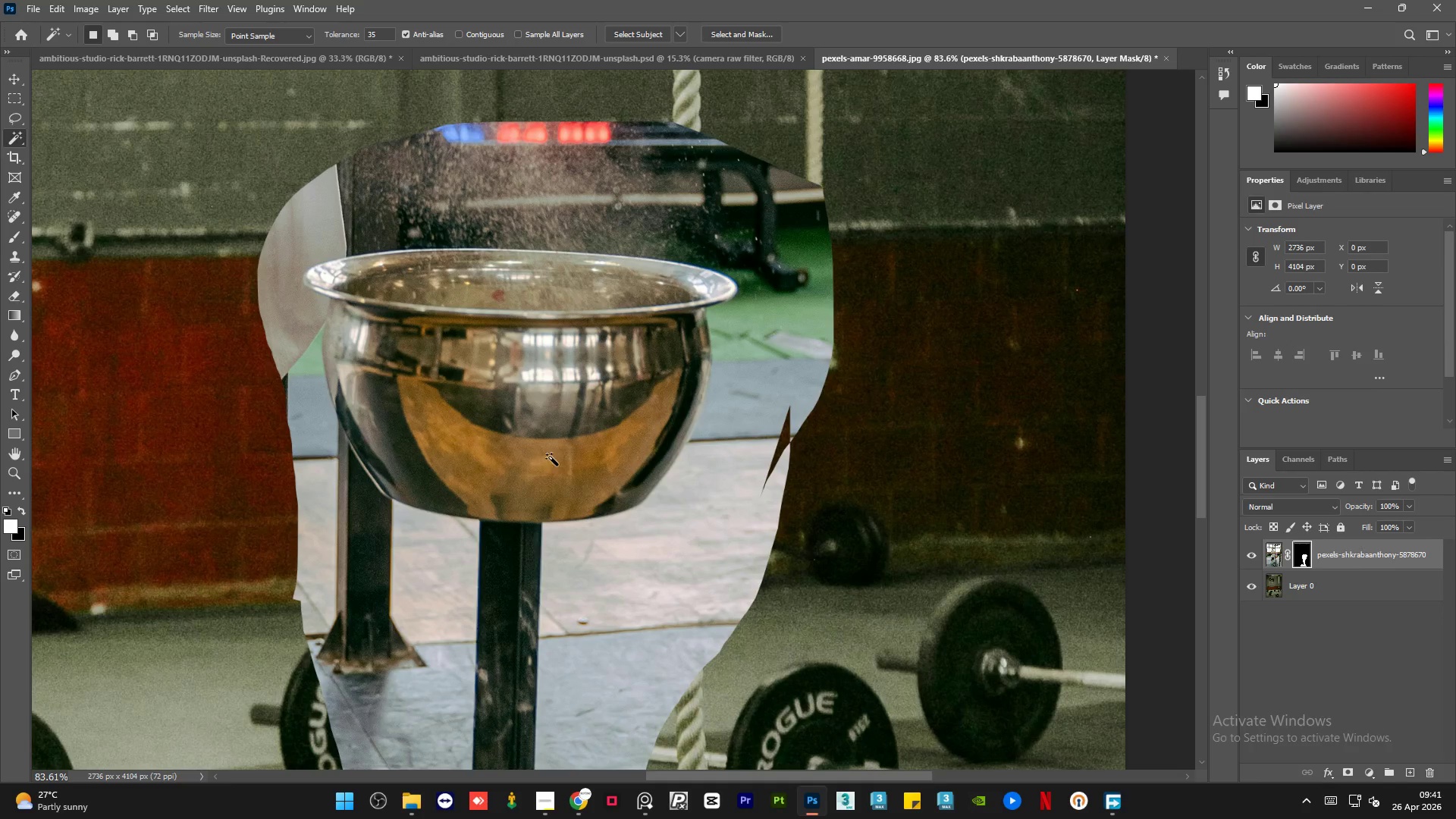 
key(Control+D)
 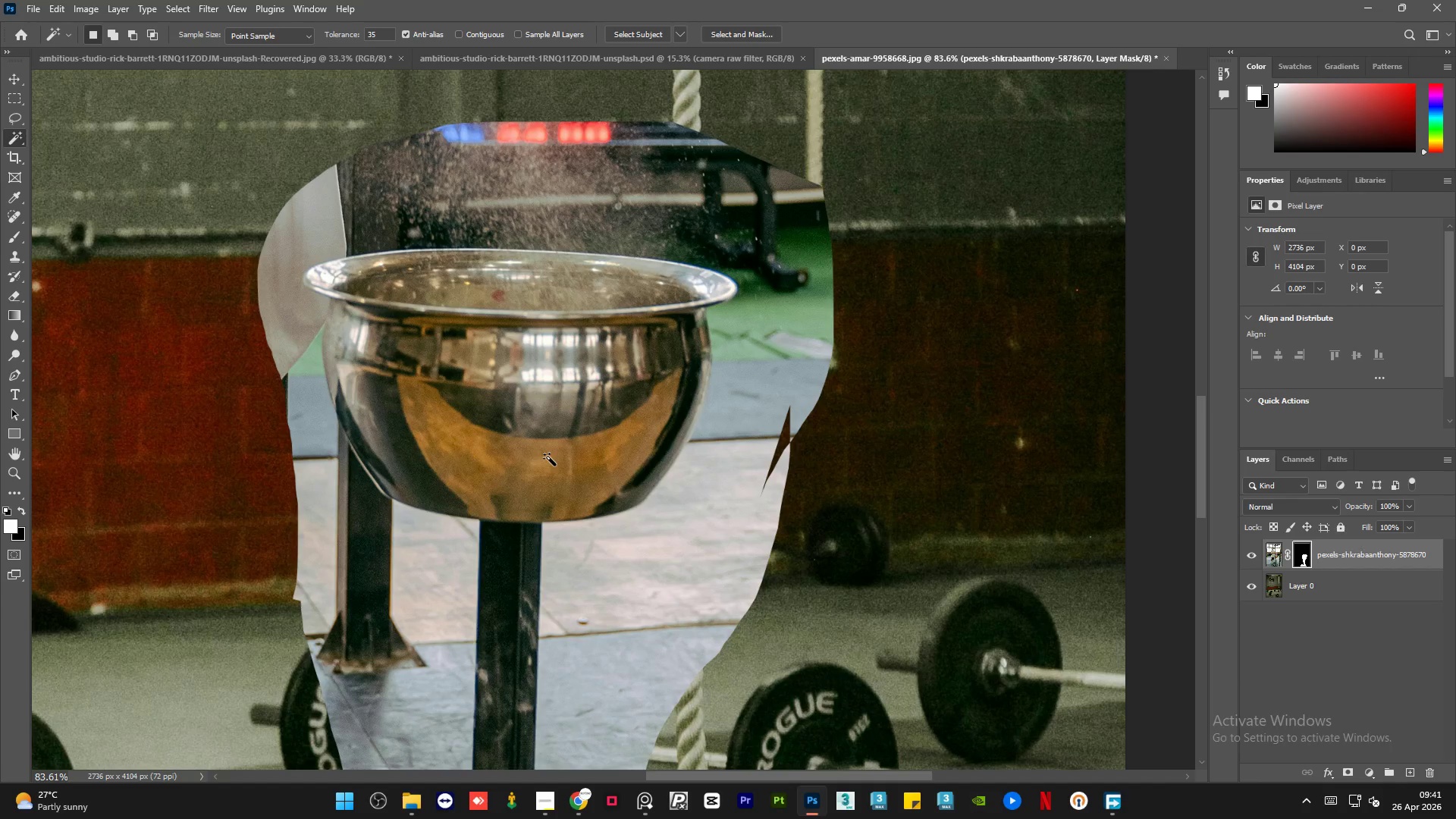 
hold_key(key=AltLeft, duration=1.34)
scroll: coordinate [584, 335], scroll_direction: down, amount: 15.0
 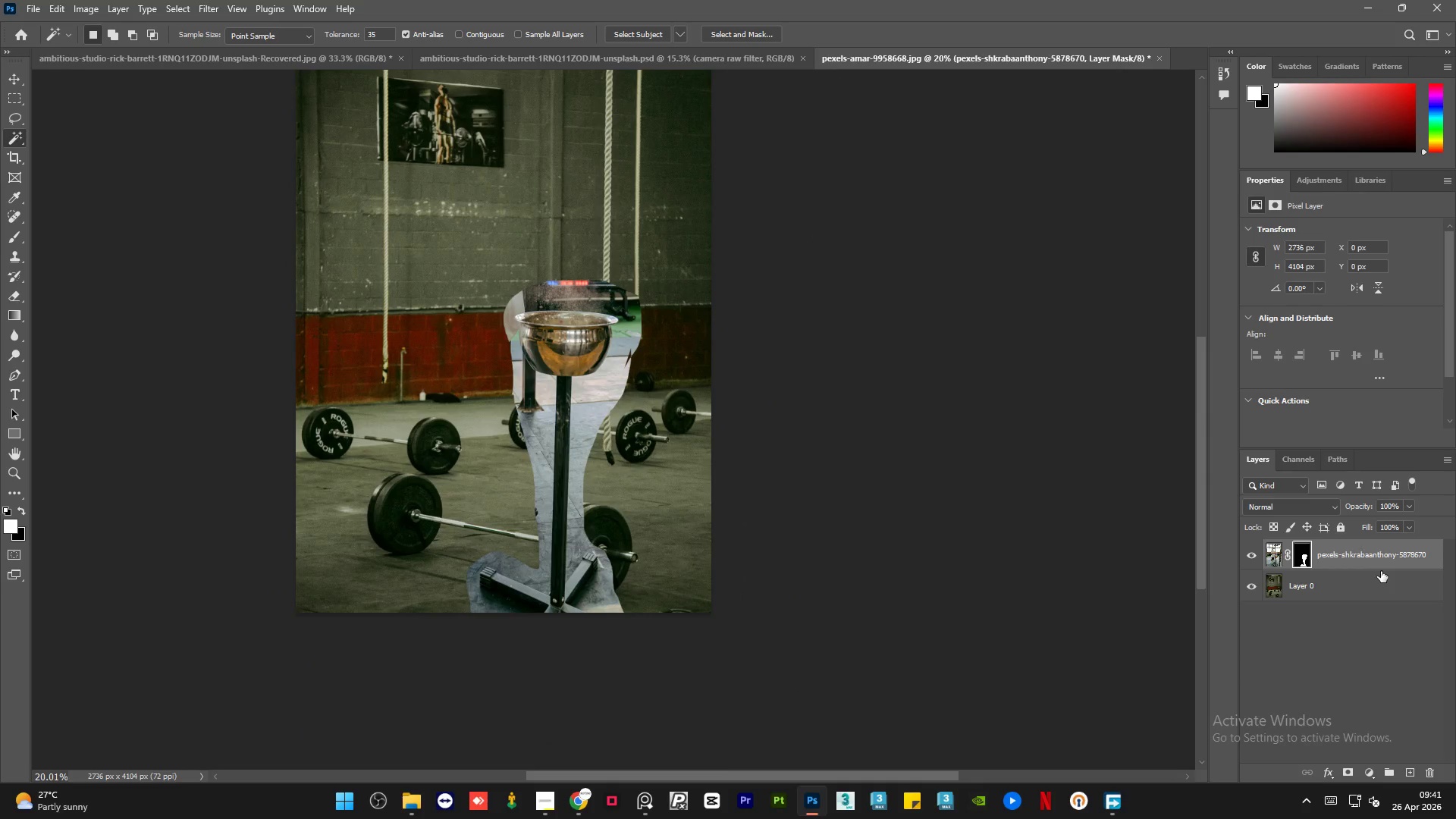 
key(Control+J)
 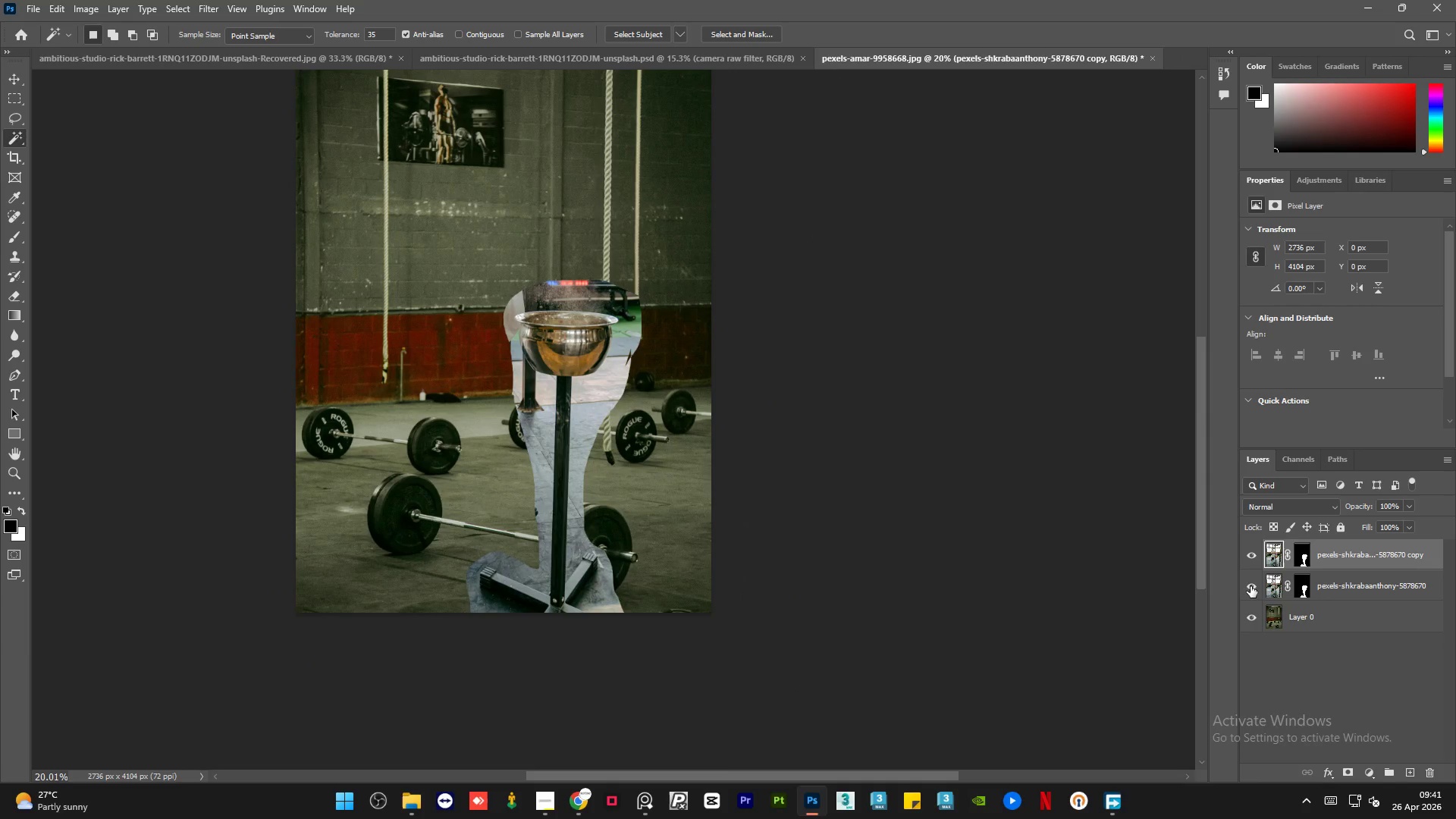 
left_click([1254, 586])
 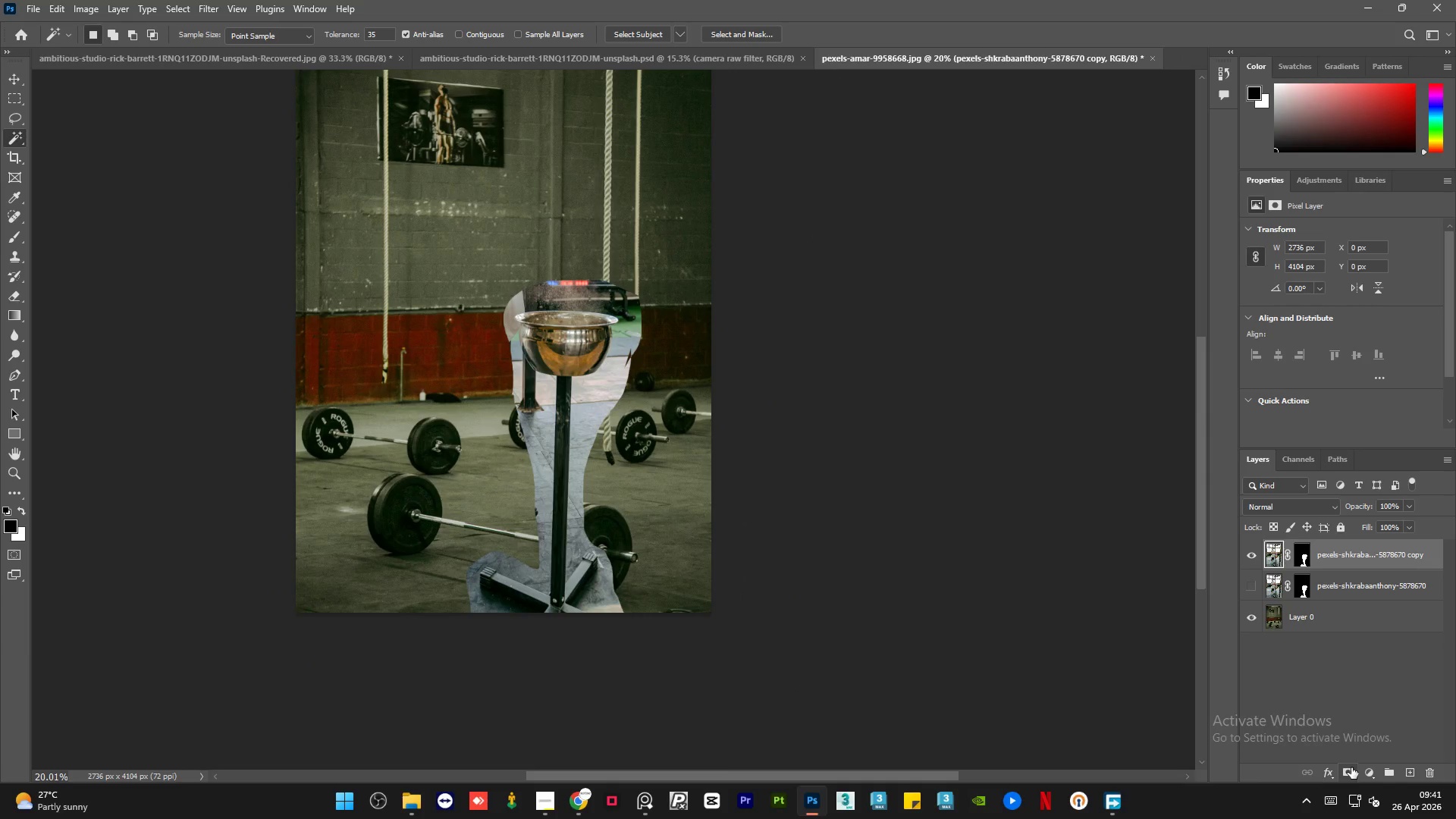 
left_click([1365, 772])
 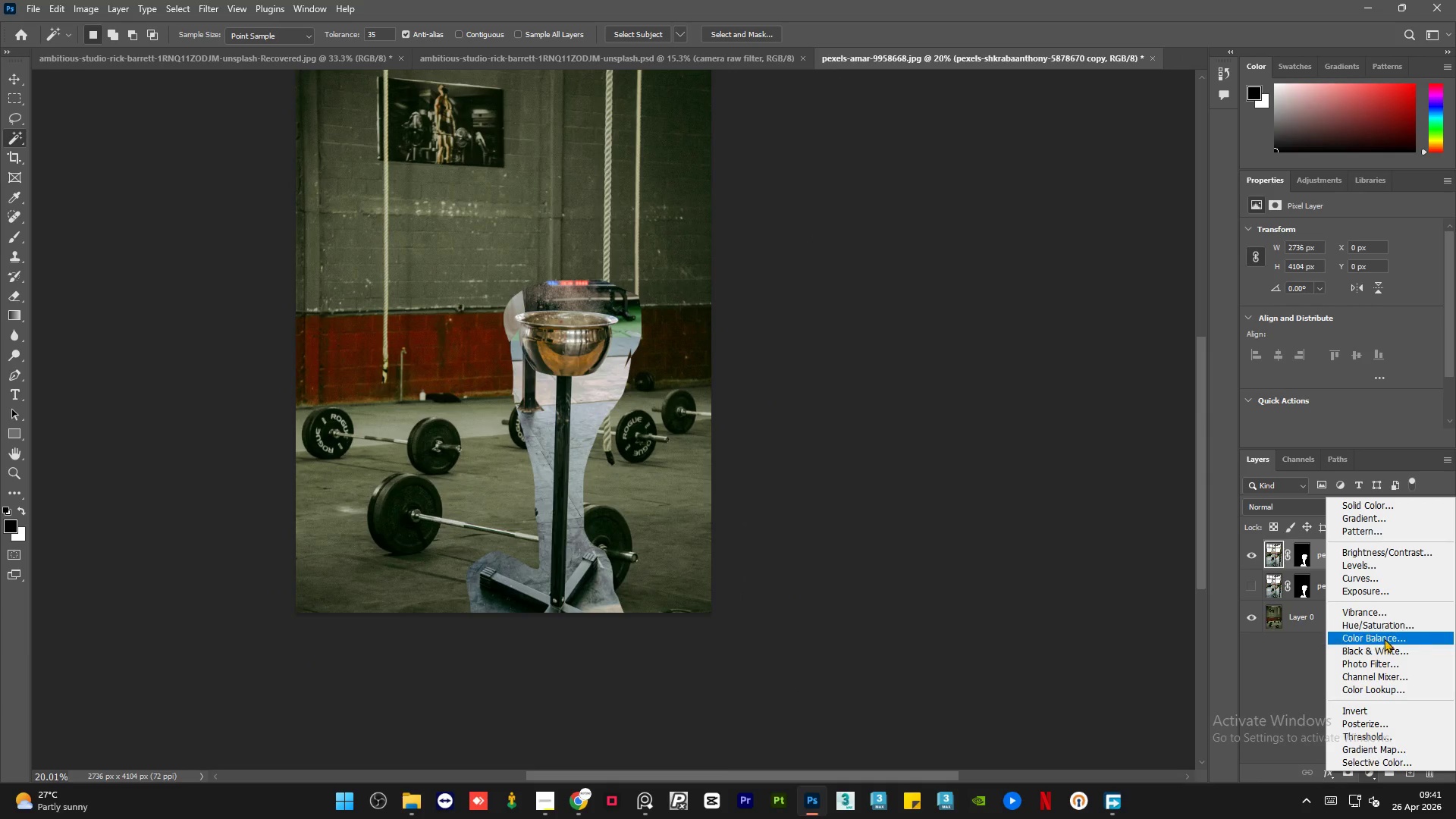 
left_click([1382, 645])
 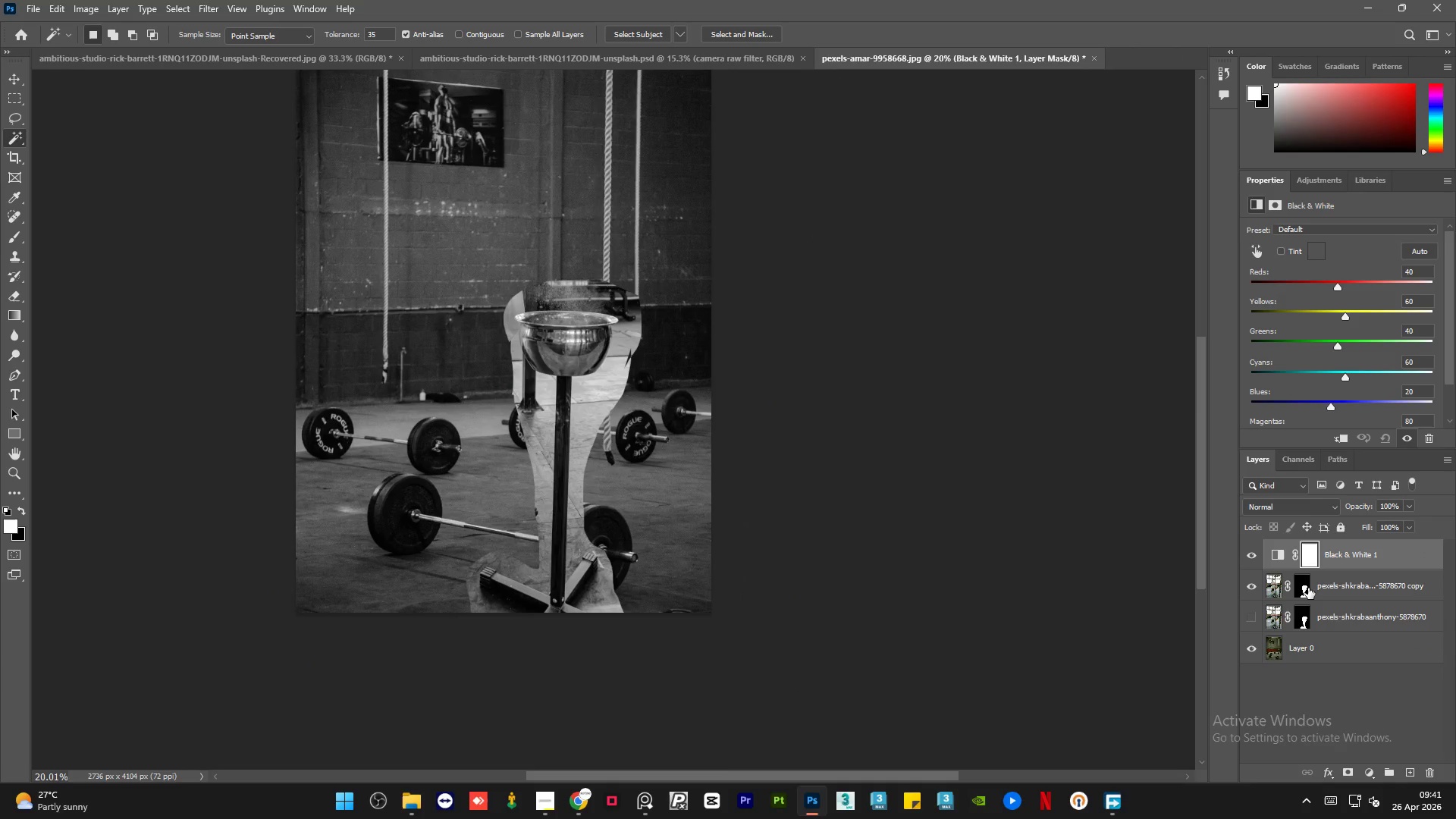 
left_click([1305, 589])
 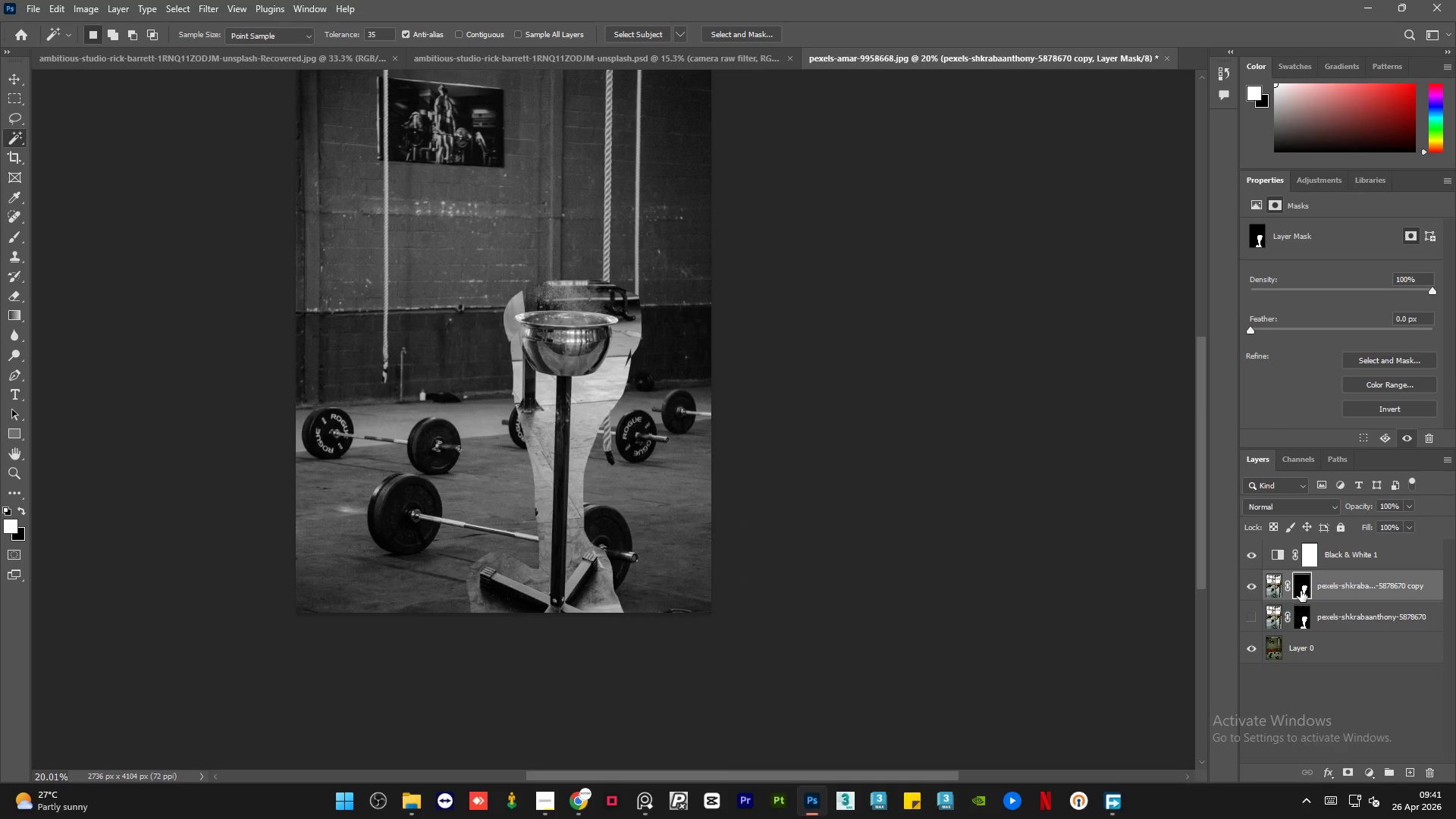 
hold_key(key=AltLeft, duration=1.12)
left_click_drag(start_coordinate=[1301, 591], to_coordinate=[1308, 557])
 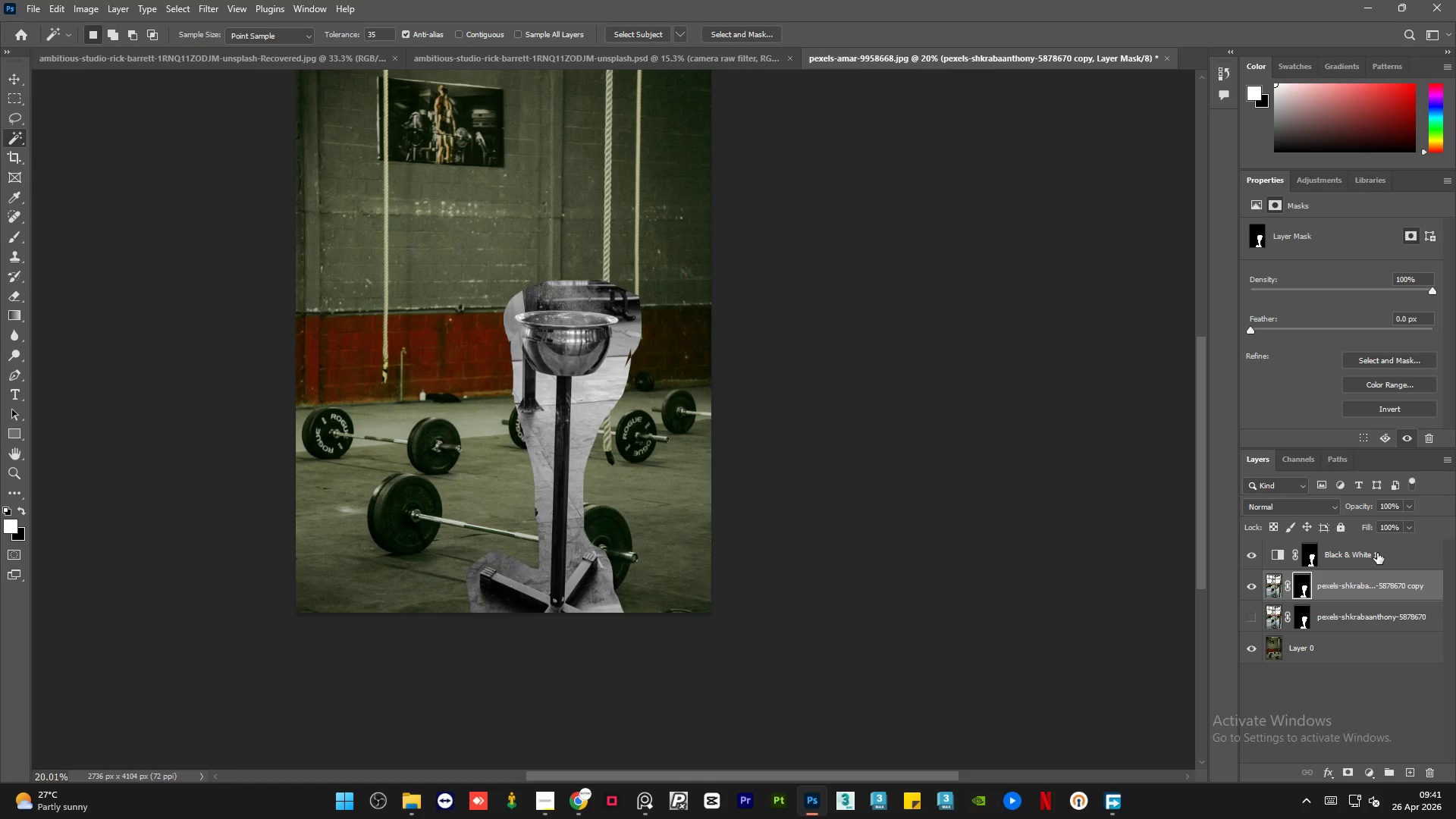 
left_click([1377, 553])
 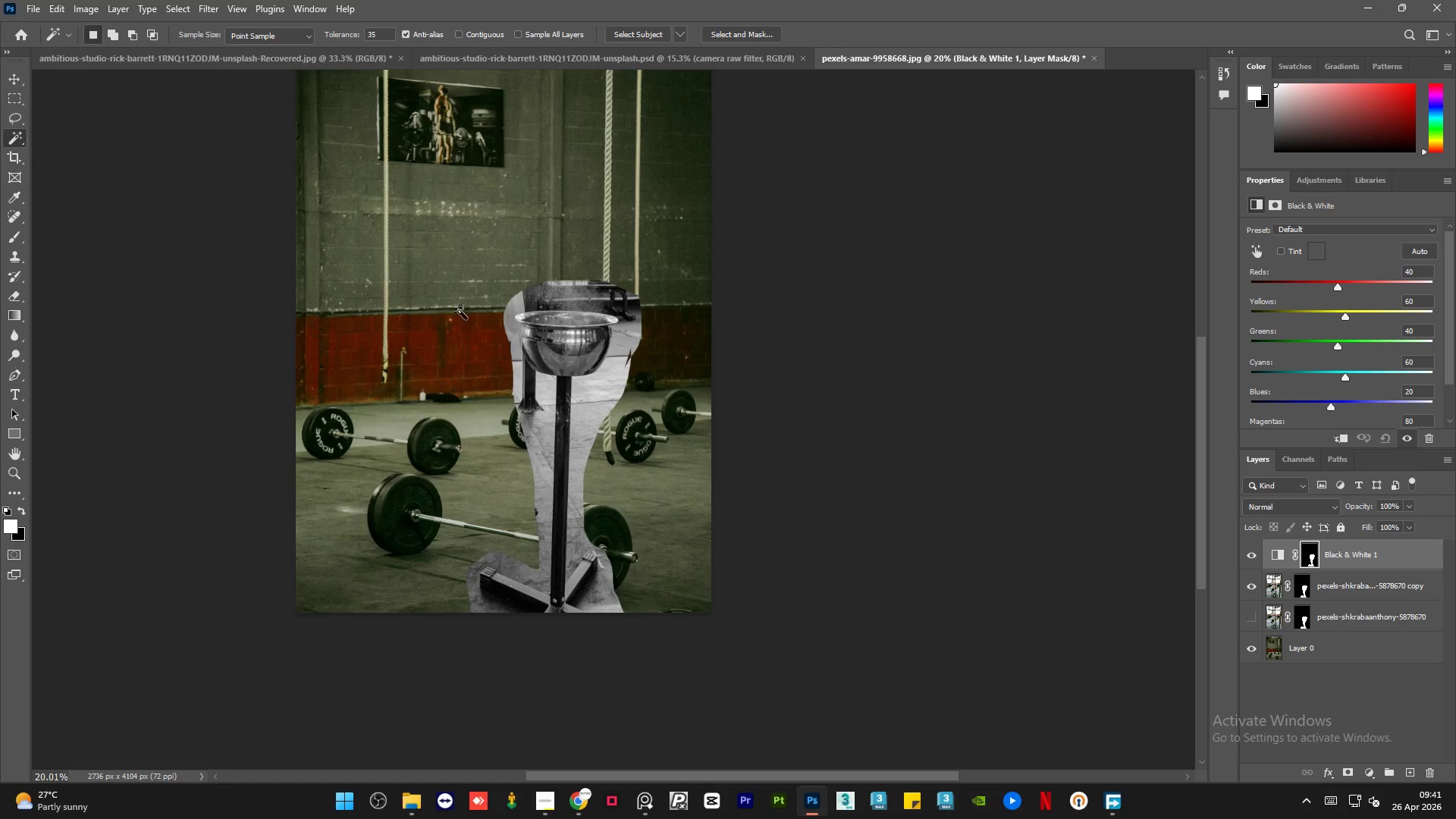 
hold_key(key=AltLeft, duration=1.11)
 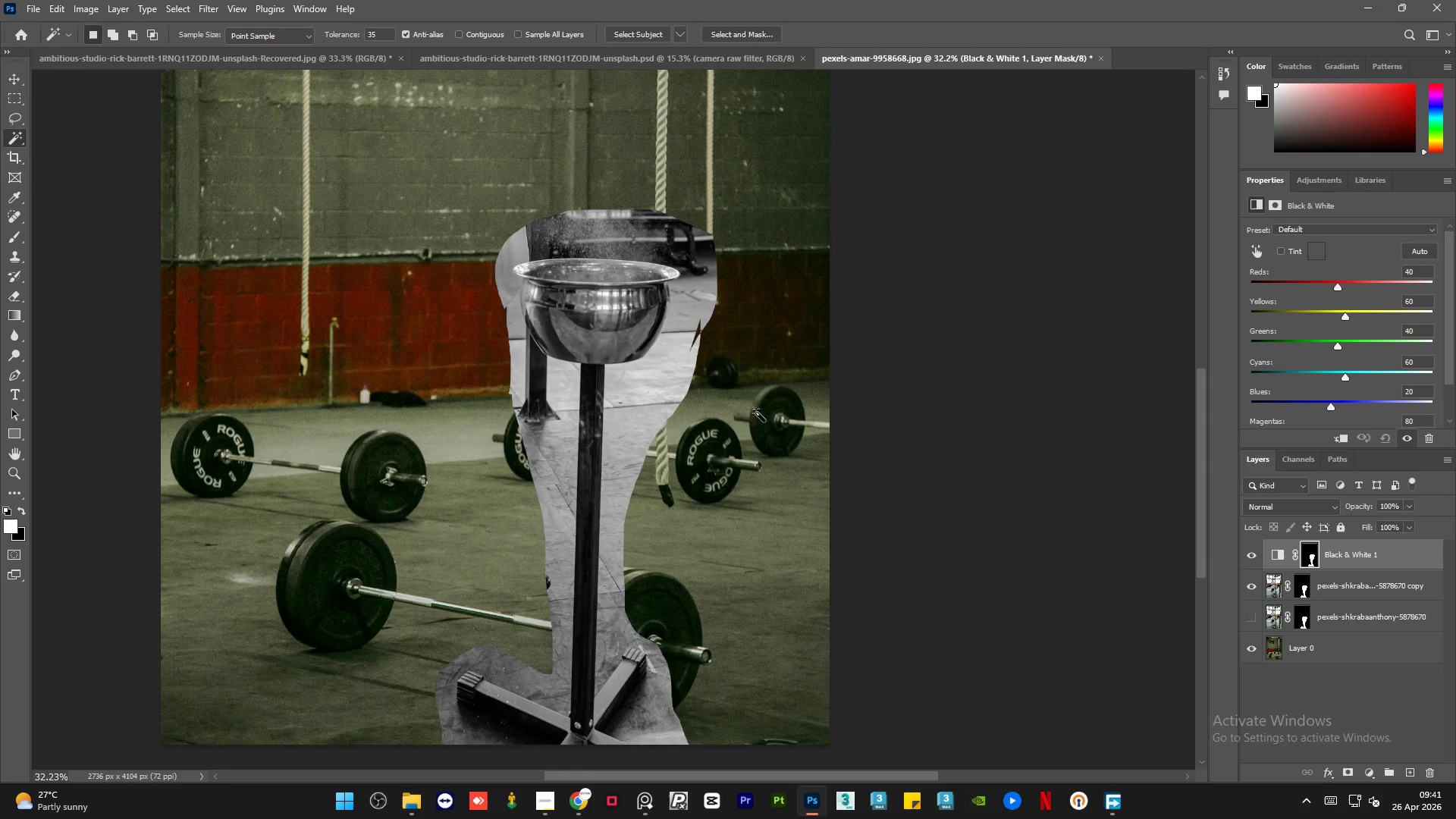 
scroll: coordinate [527, 427], scroll_direction: up, amount: 5.0
 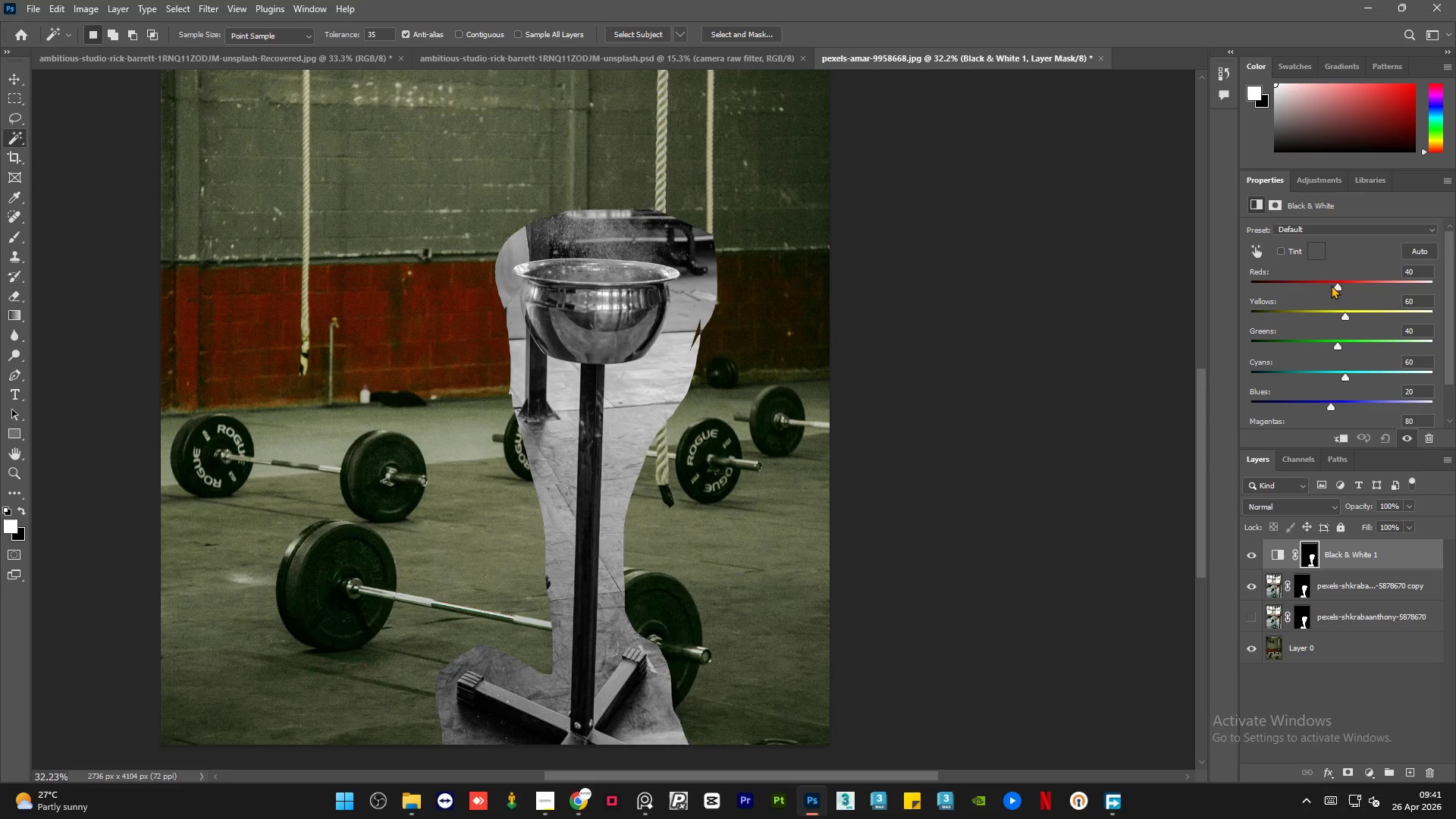 
left_click_drag(start_coordinate=[1337, 286], to_coordinate=[1128, 293])
 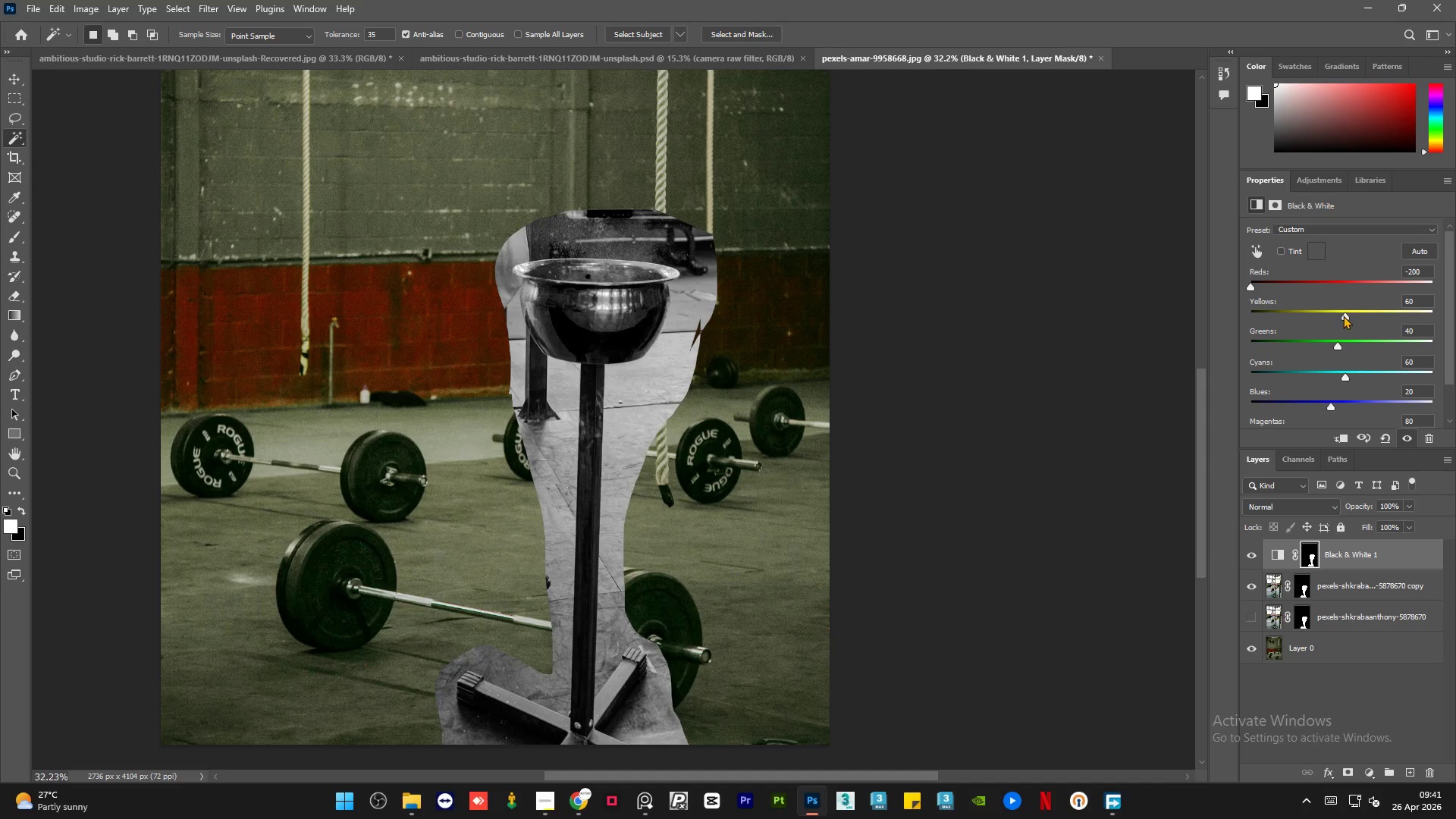 
left_click_drag(start_coordinate=[1344, 317], to_coordinate=[1000, 331])
 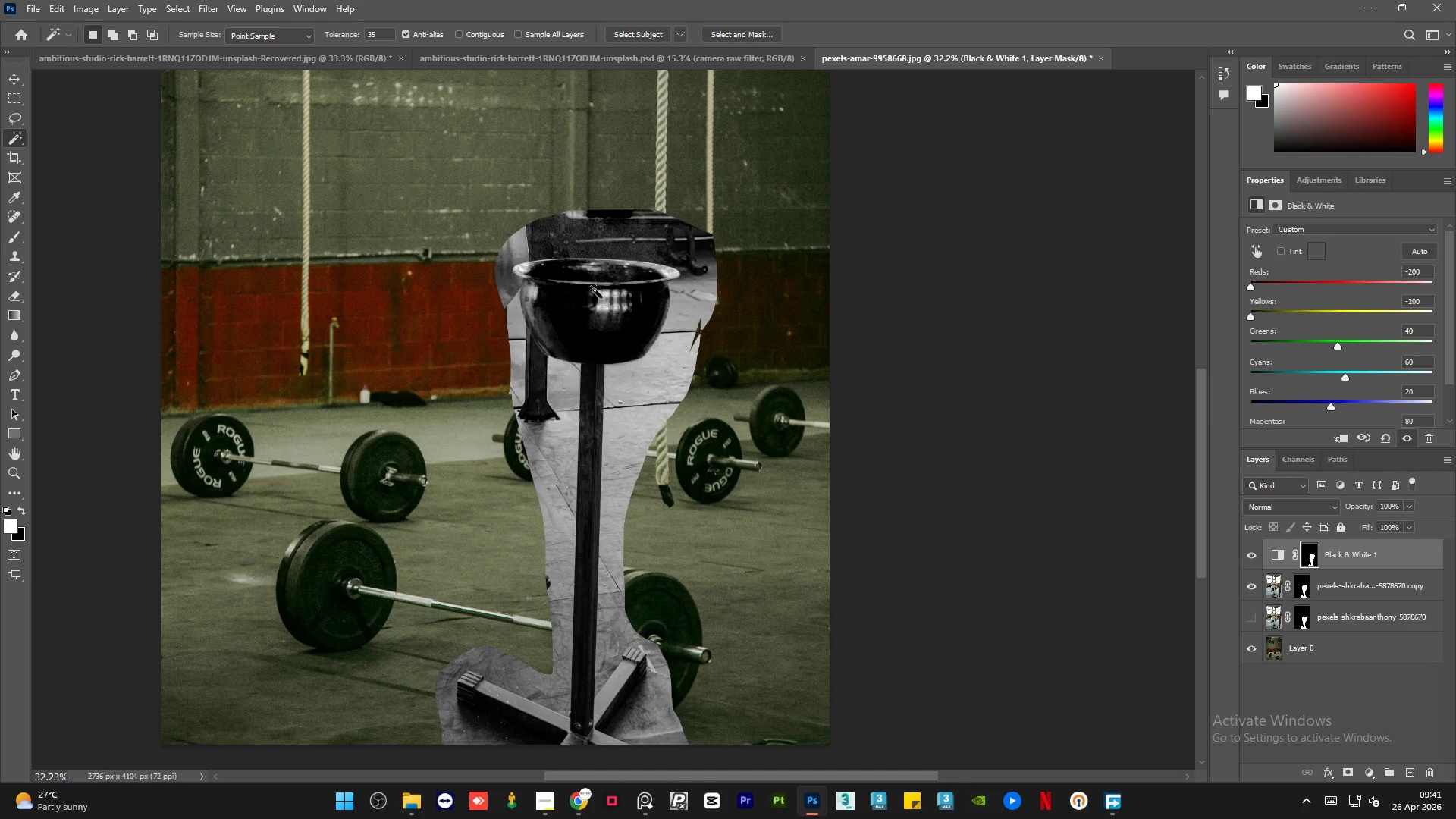 
hold_key(key=AltLeft, duration=1.03)
scroll: coordinate [552, 312], scroll_direction: none, amount: 0.0
 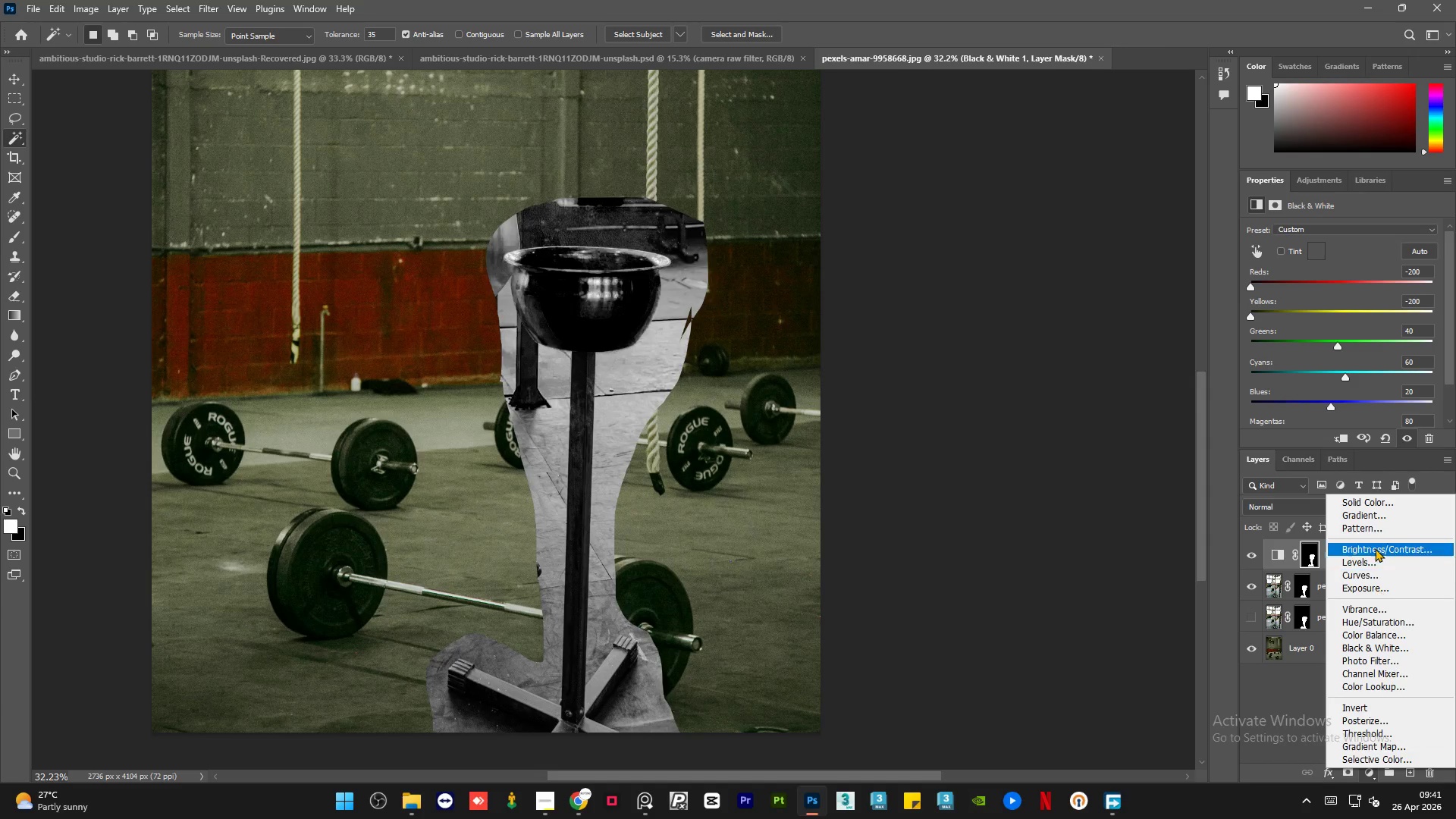 
left_click([1301, 554])
 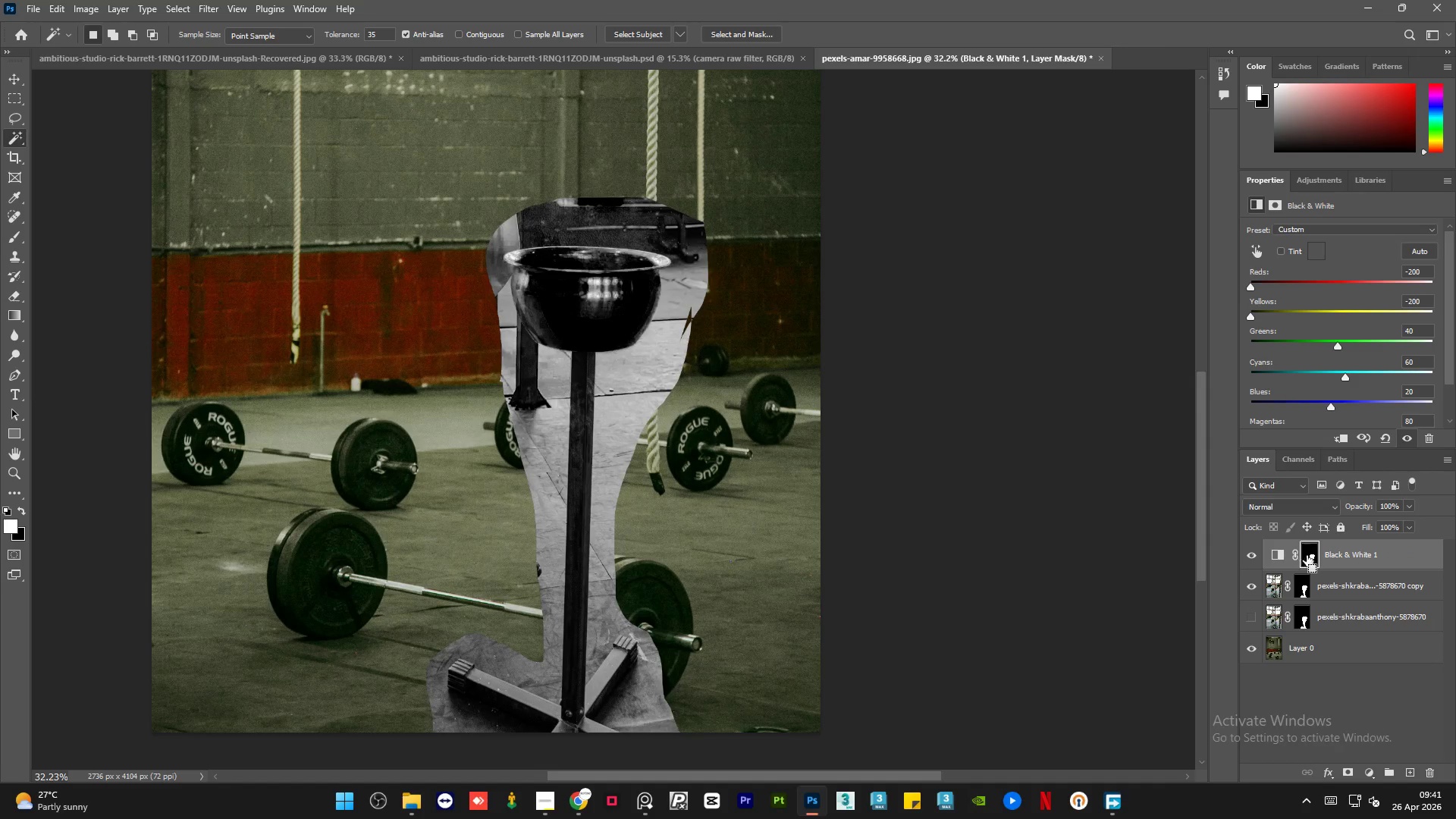 
hold_key(key=ControlLeft, duration=0.58)
double_click([1308, 556])
 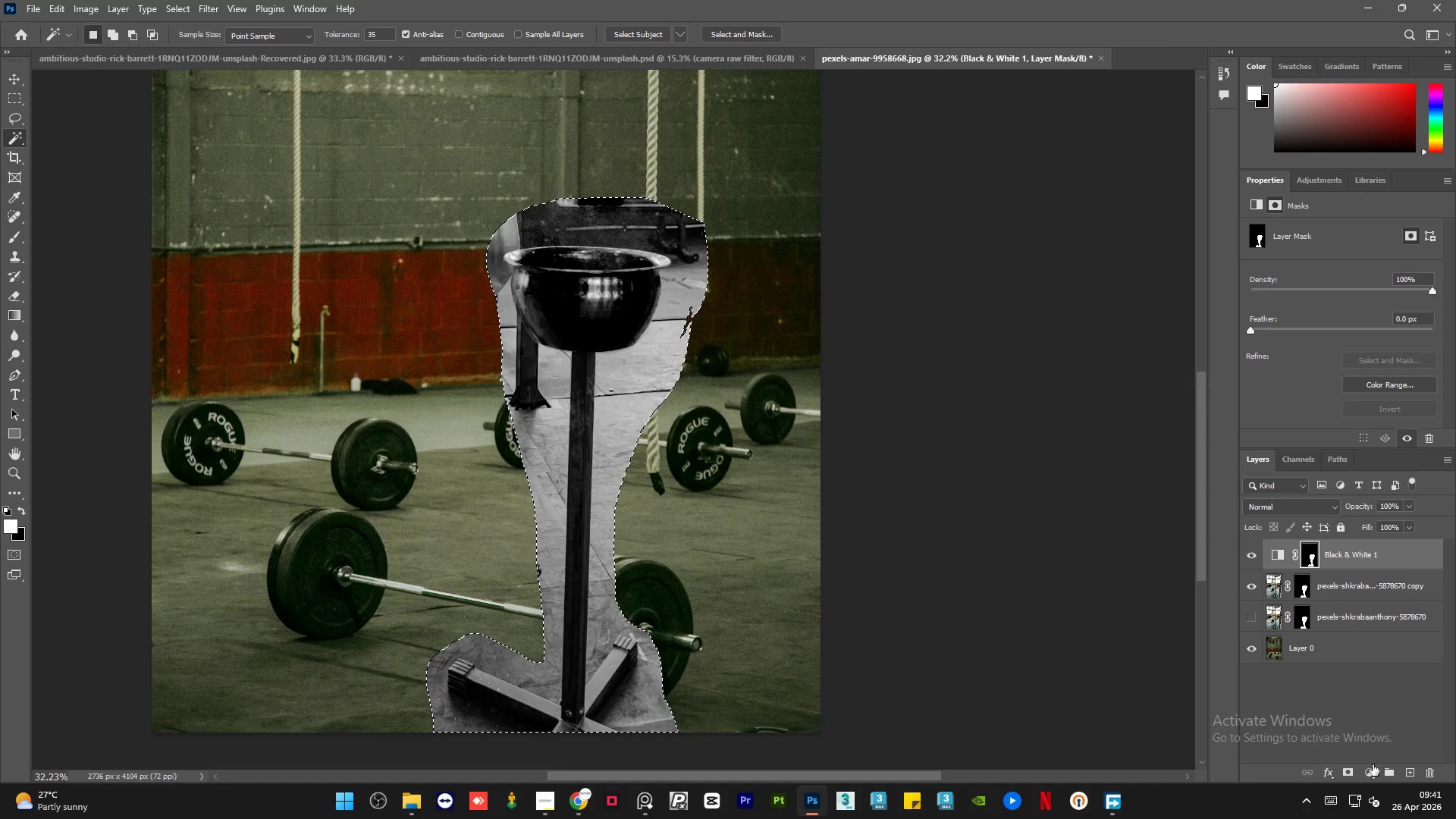 
left_click([1369, 771])
 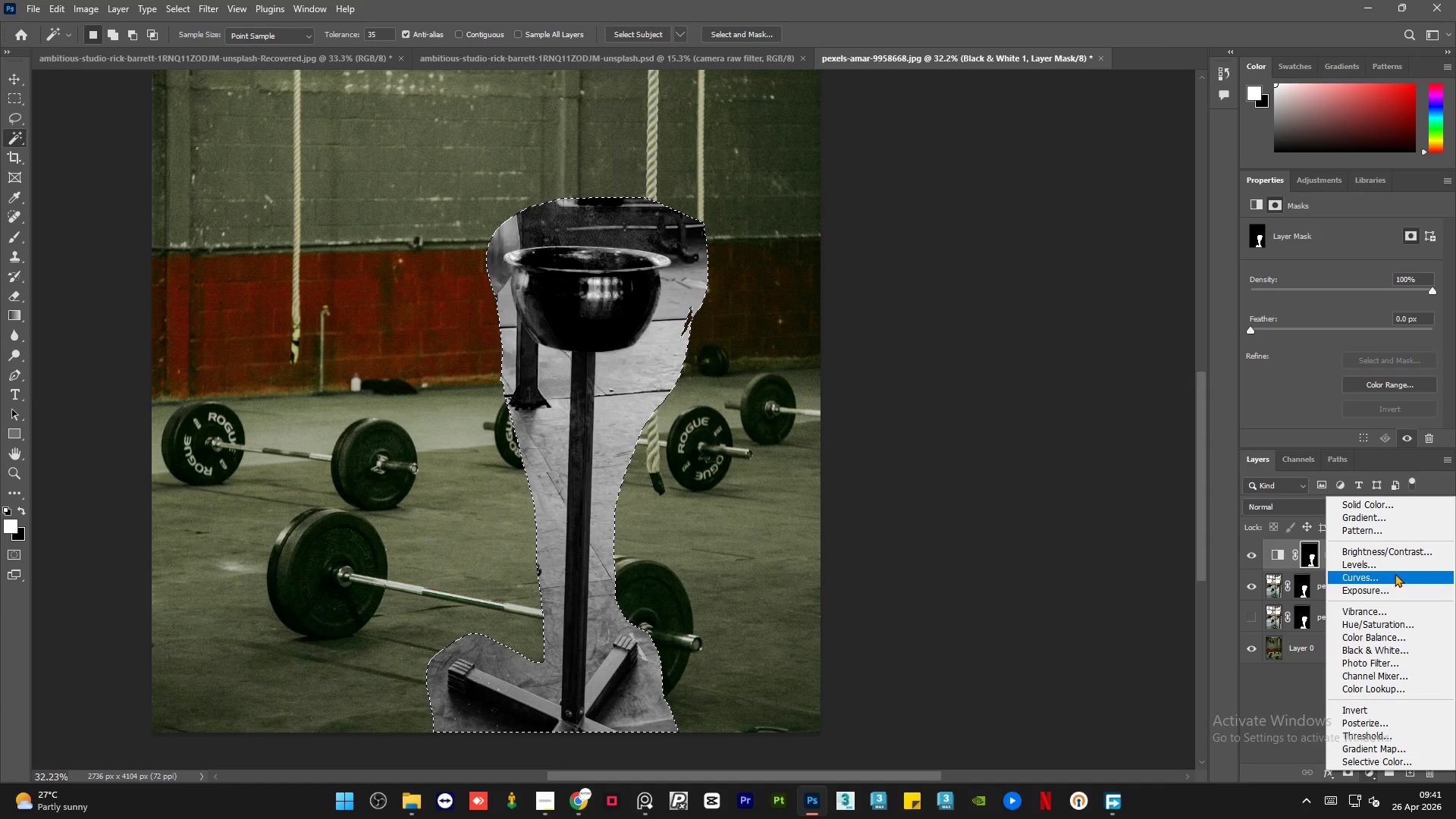 
left_click([1395, 568])
 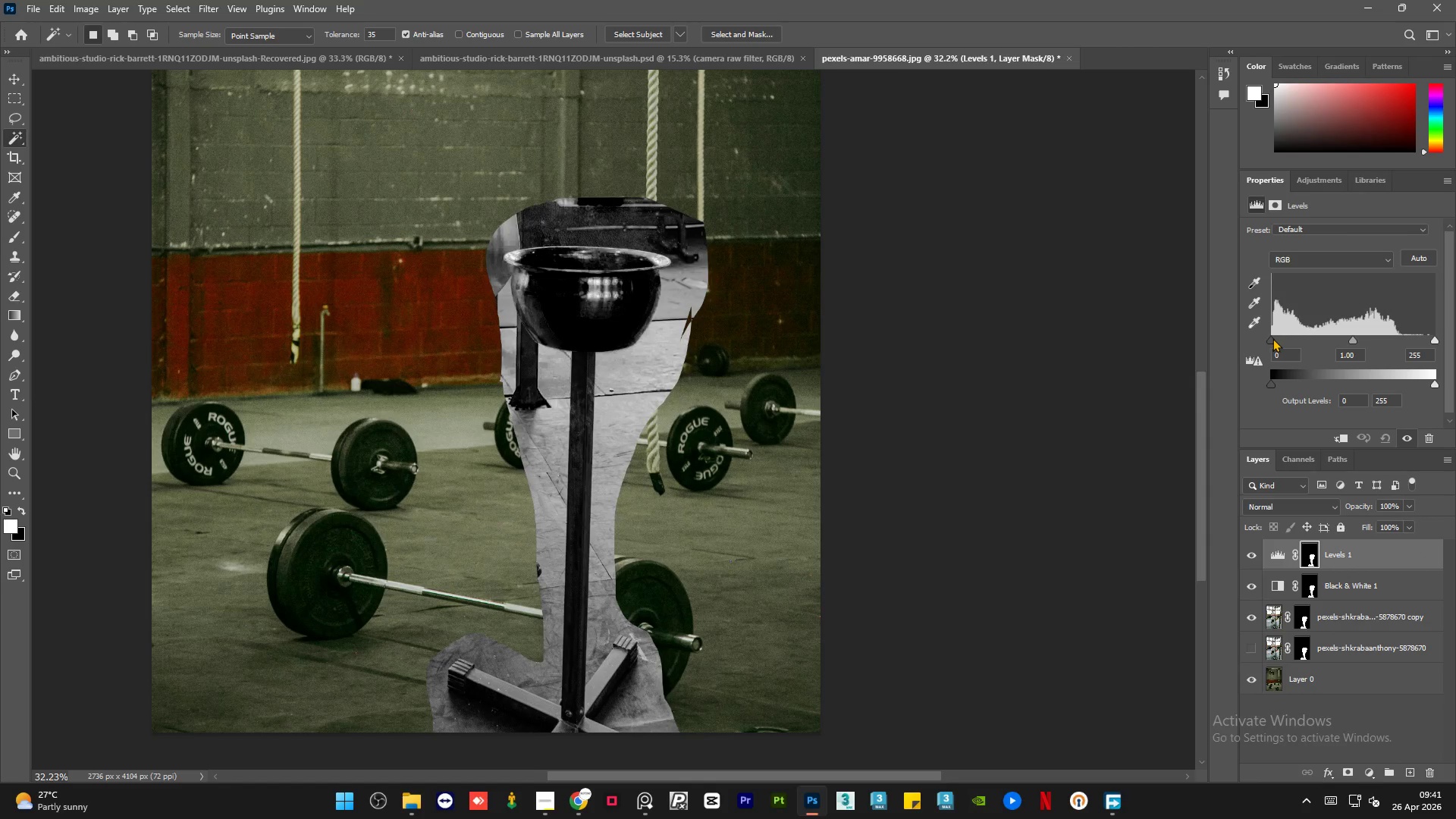 
left_click_drag(start_coordinate=[1271, 338], to_coordinate=[1329, 344])
 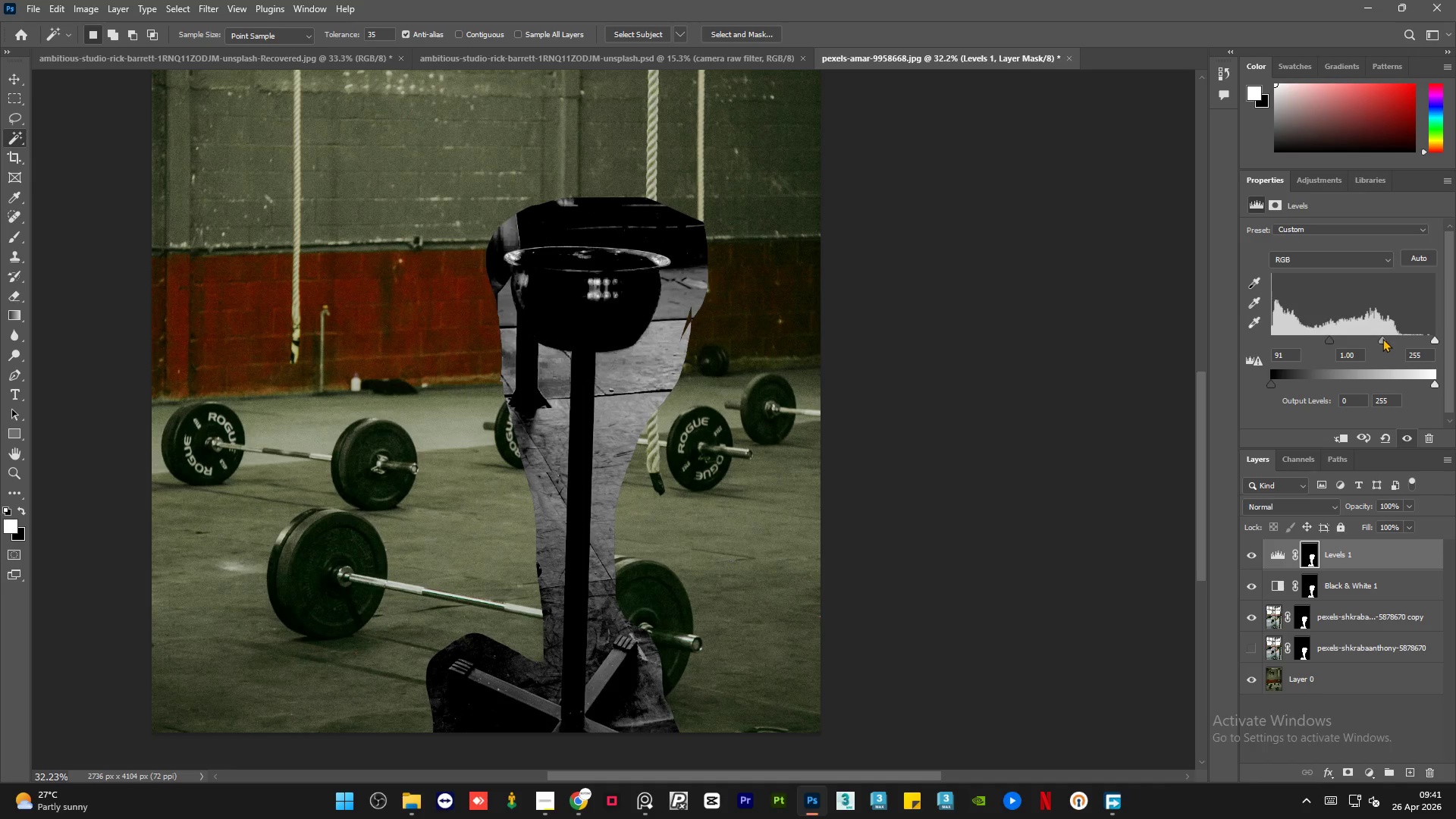 
left_click_drag(start_coordinate=[1382, 338], to_coordinate=[1371, 340])
 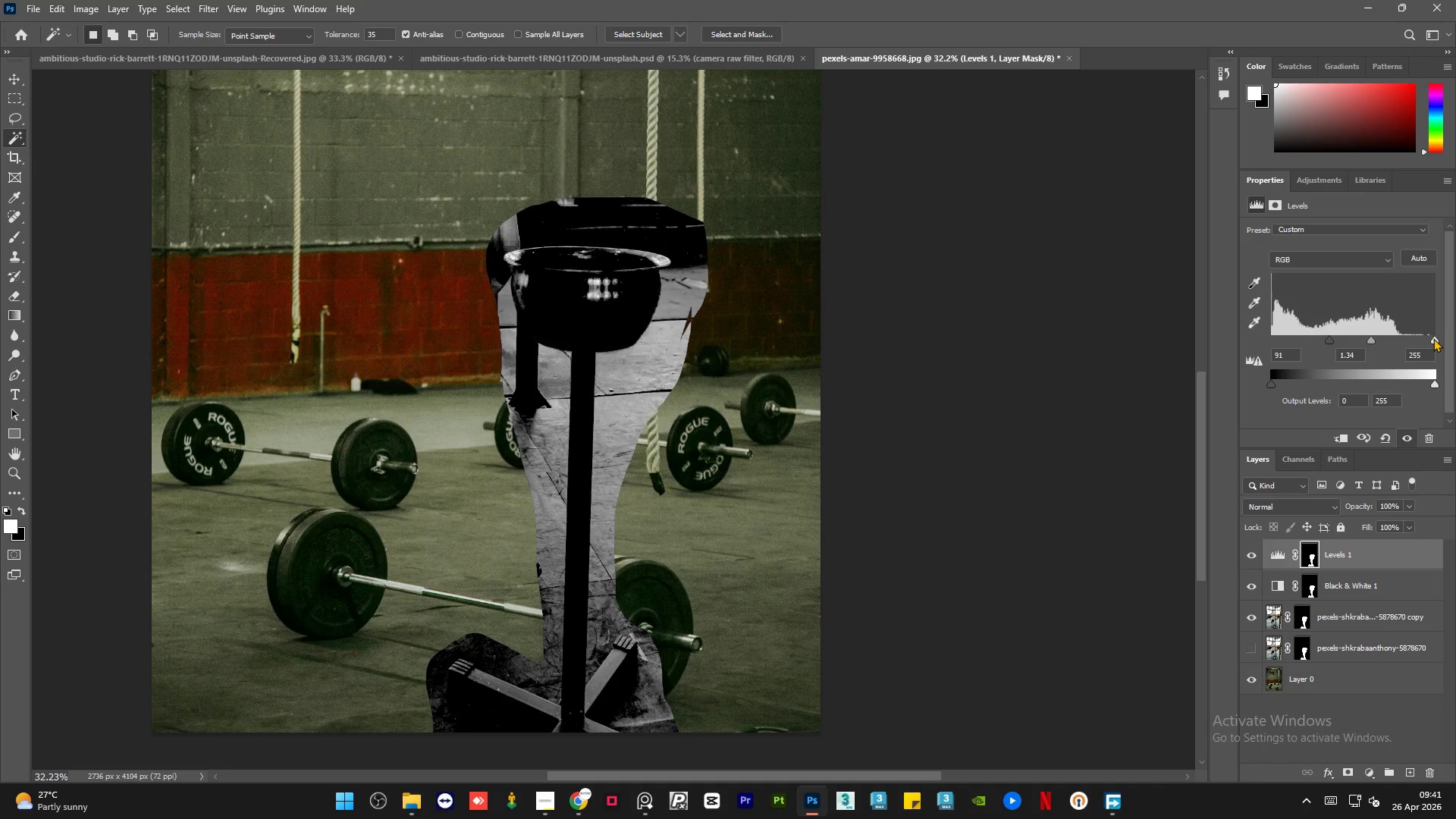 
left_click_drag(start_coordinate=[1433, 338], to_coordinate=[1381, 339])
 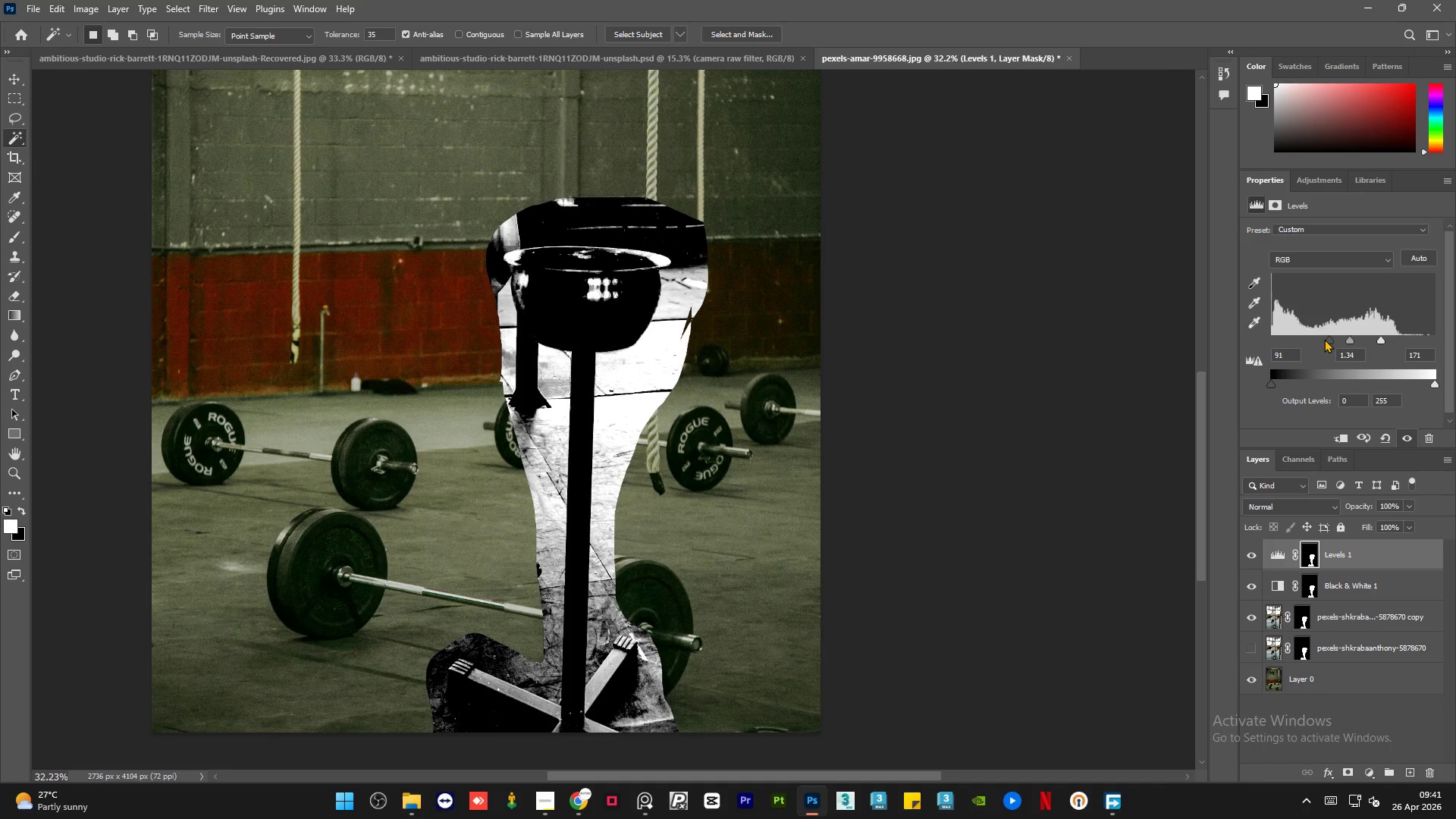 
left_click_drag(start_coordinate=[1325, 339], to_coordinate=[1348, 337])
 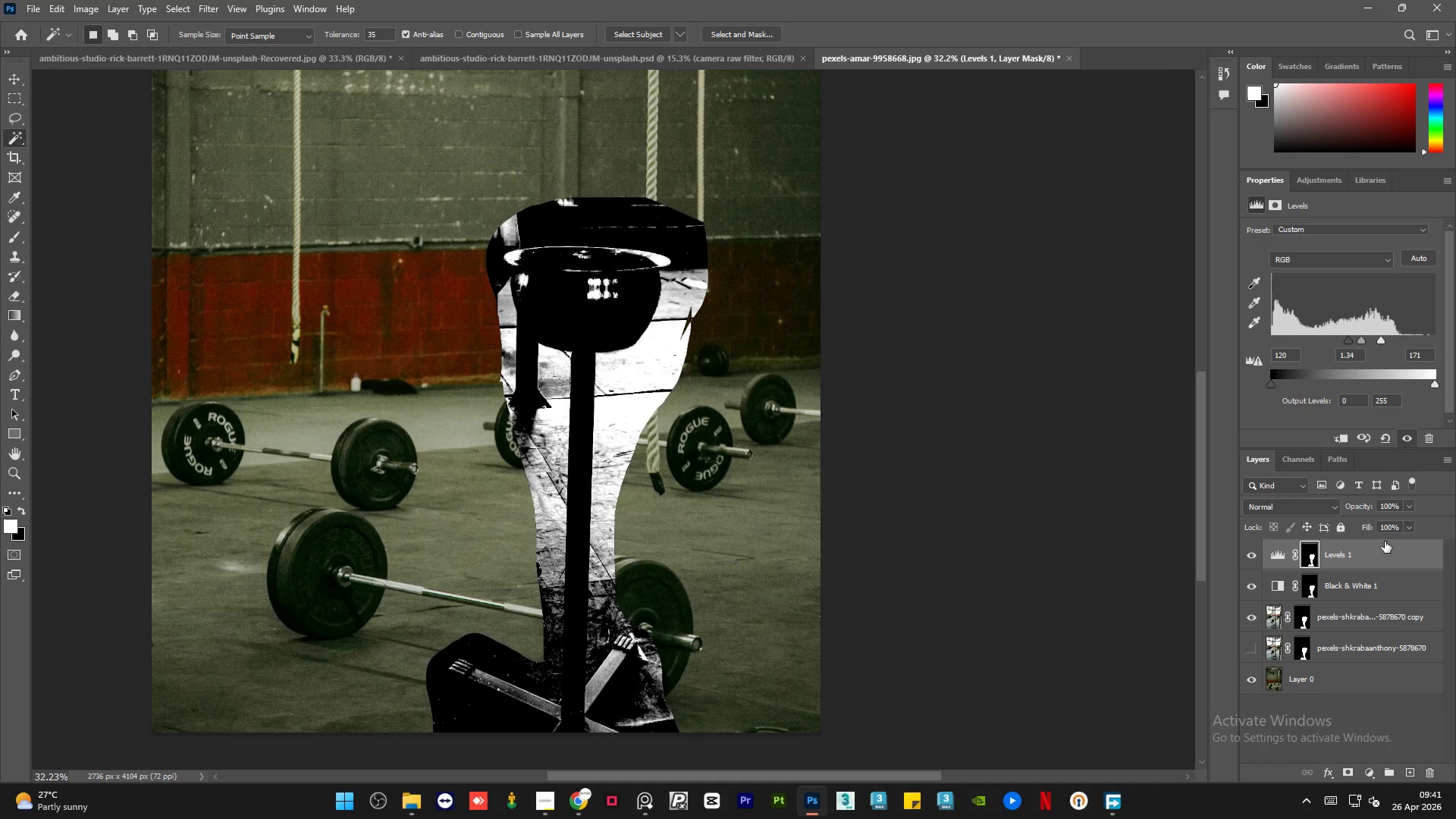 
left_click([1386, 559])
 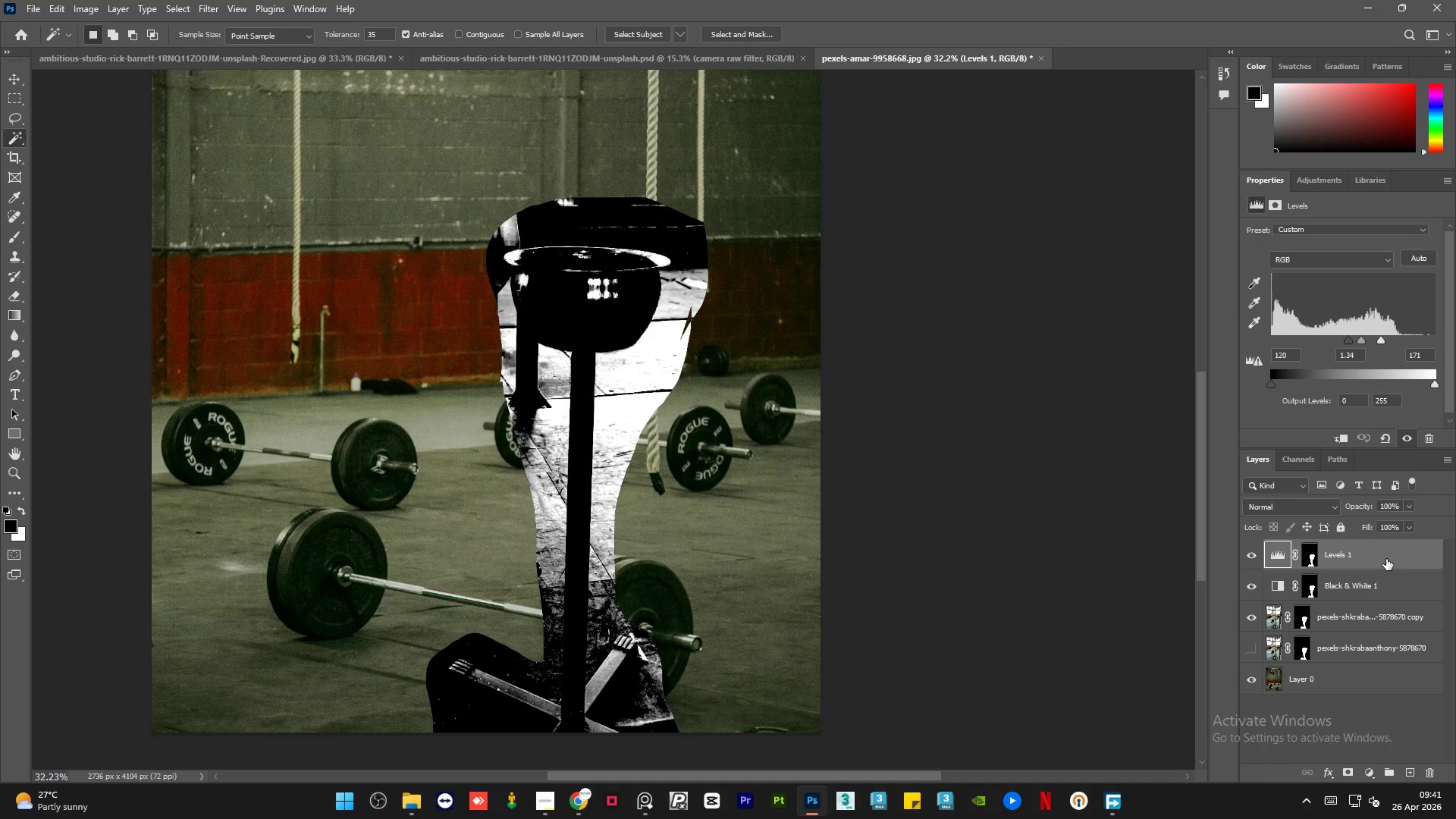 
left_click([1386, 559])
 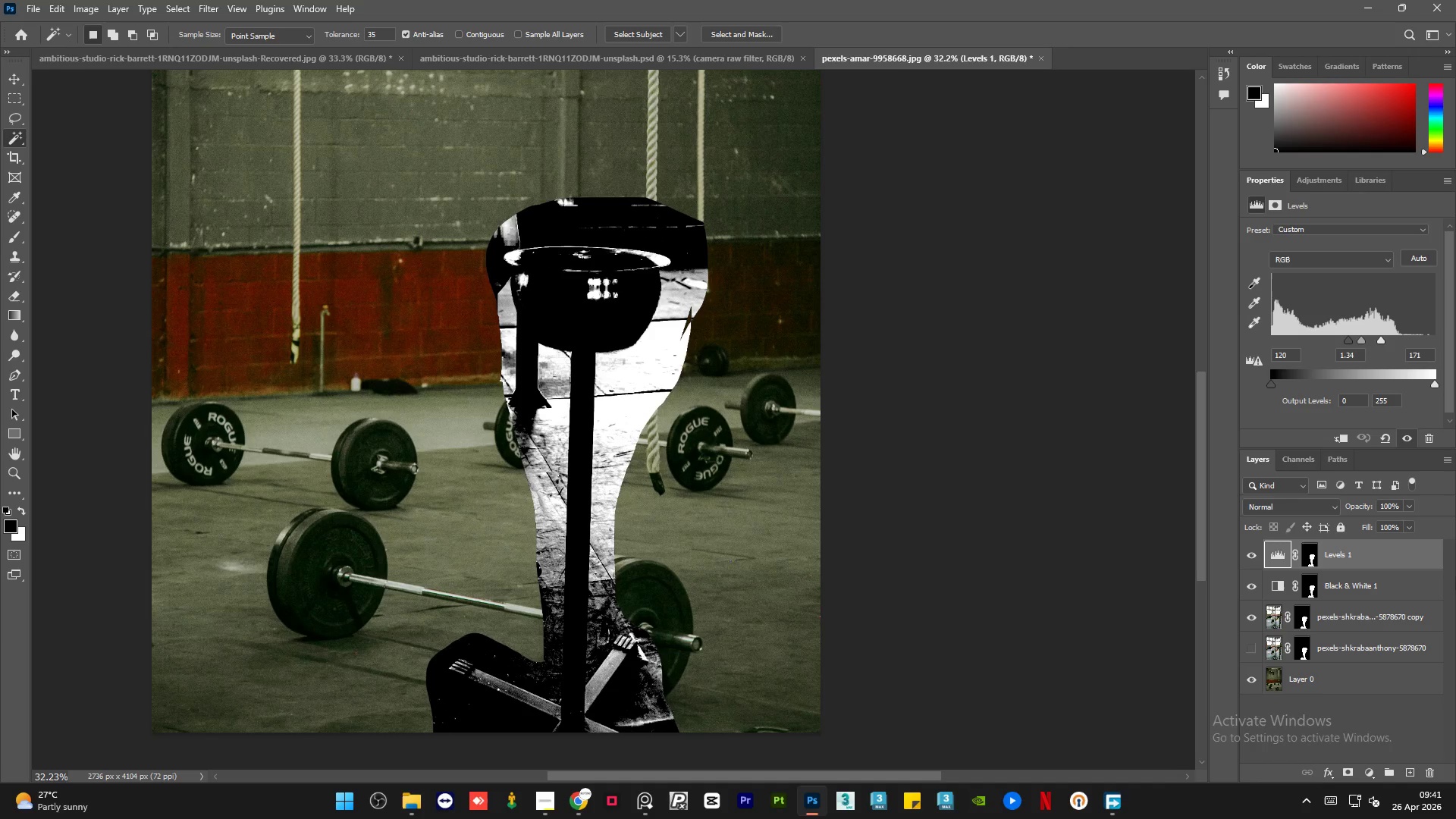 
hold_key(key=ShiftLeft, duration=1.75)
 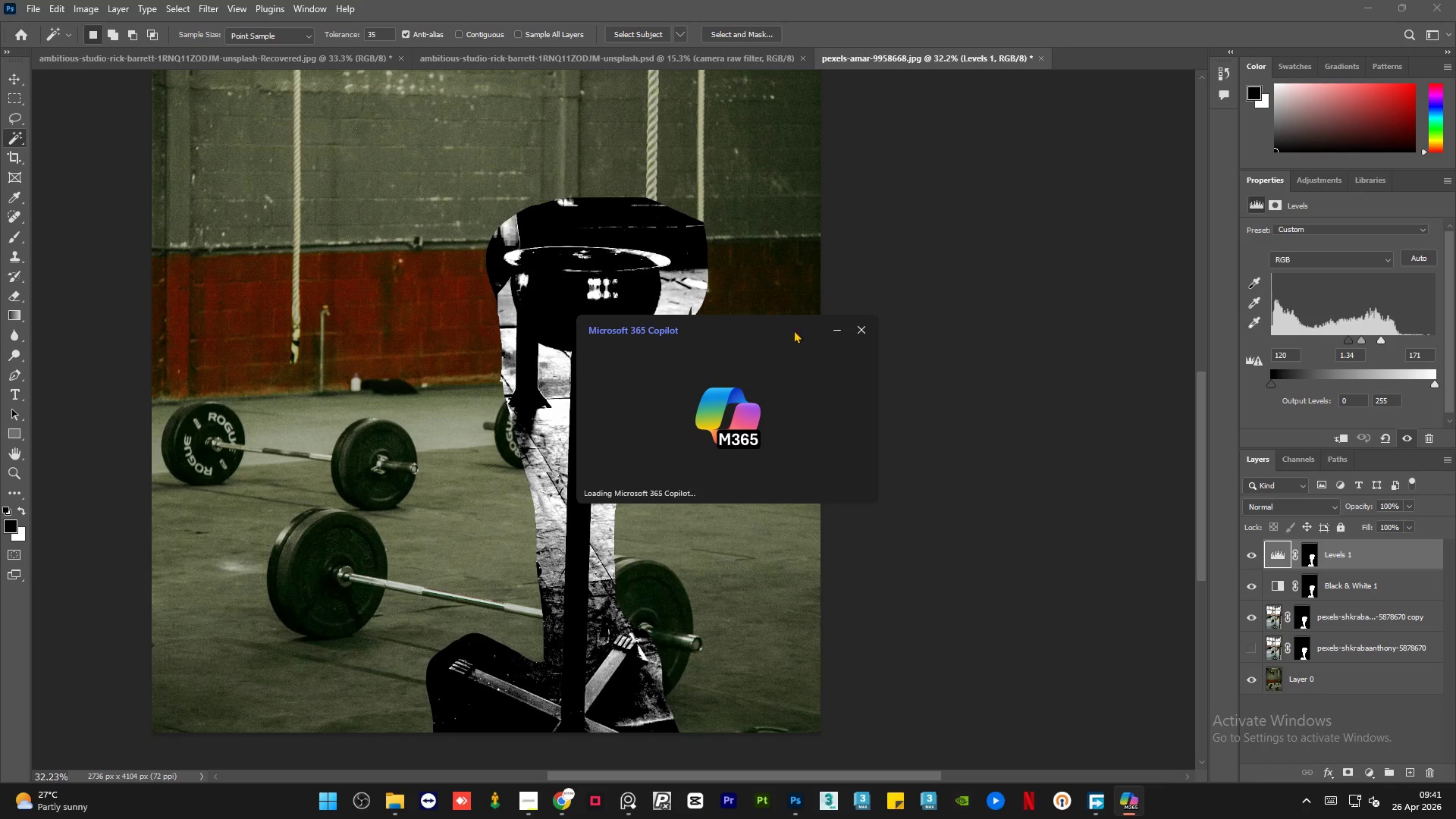 
hold_key(key=ControlLeft, duration=1.5)
 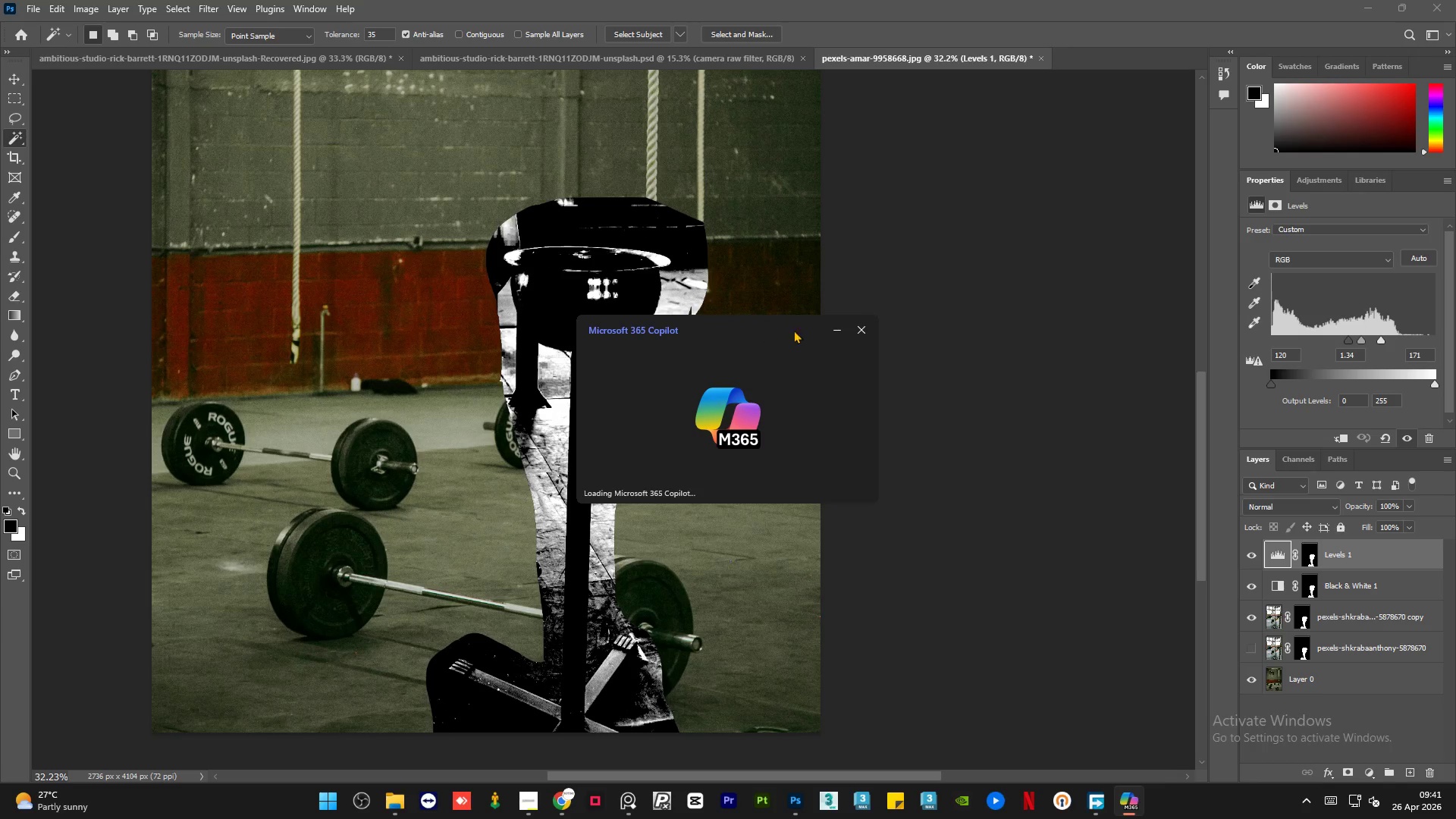 
hold_key(key=AltLeft, duration=1.12)
 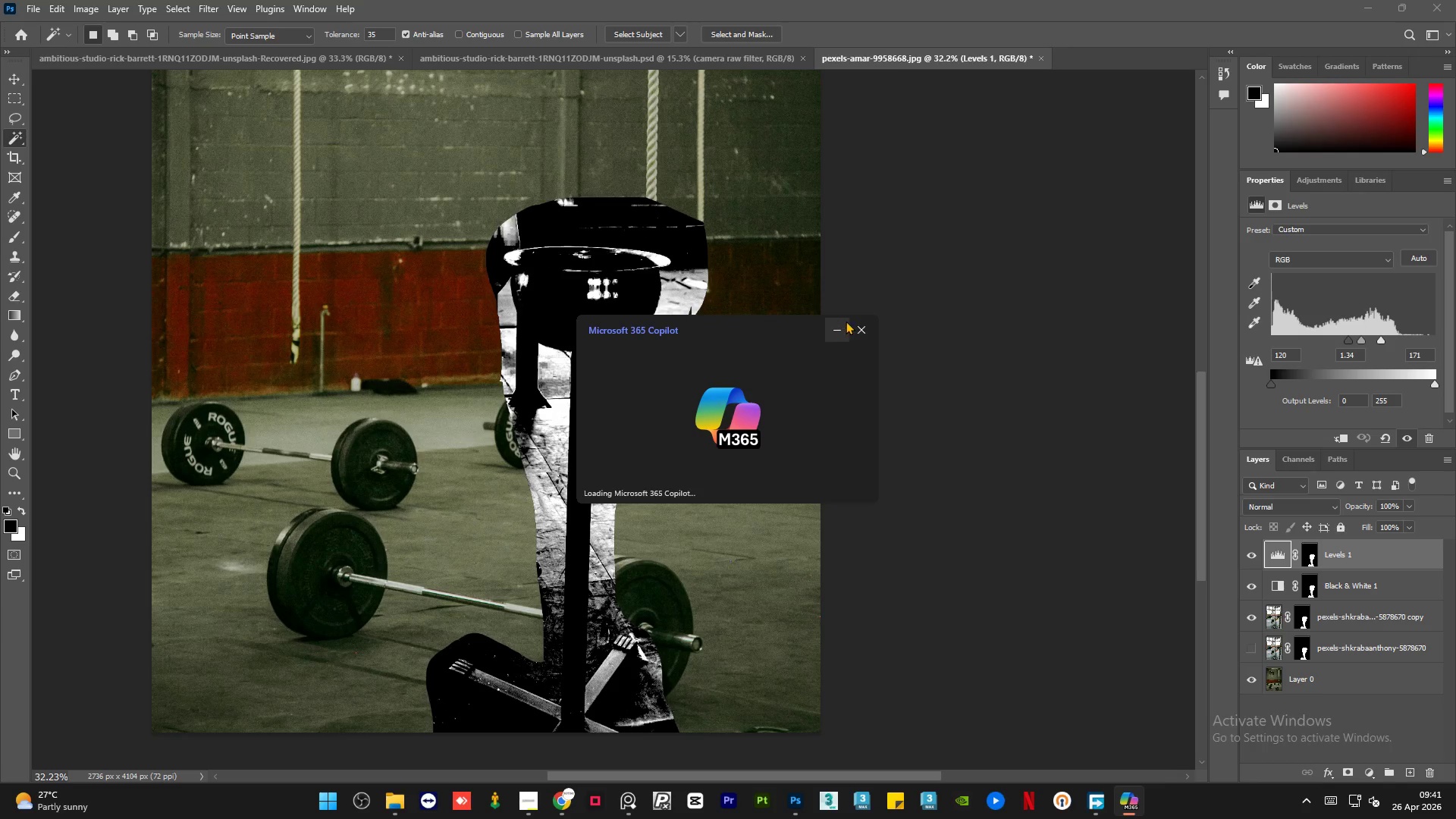 
key(Alt+Control+Meta+Shift+MetaLeft)
 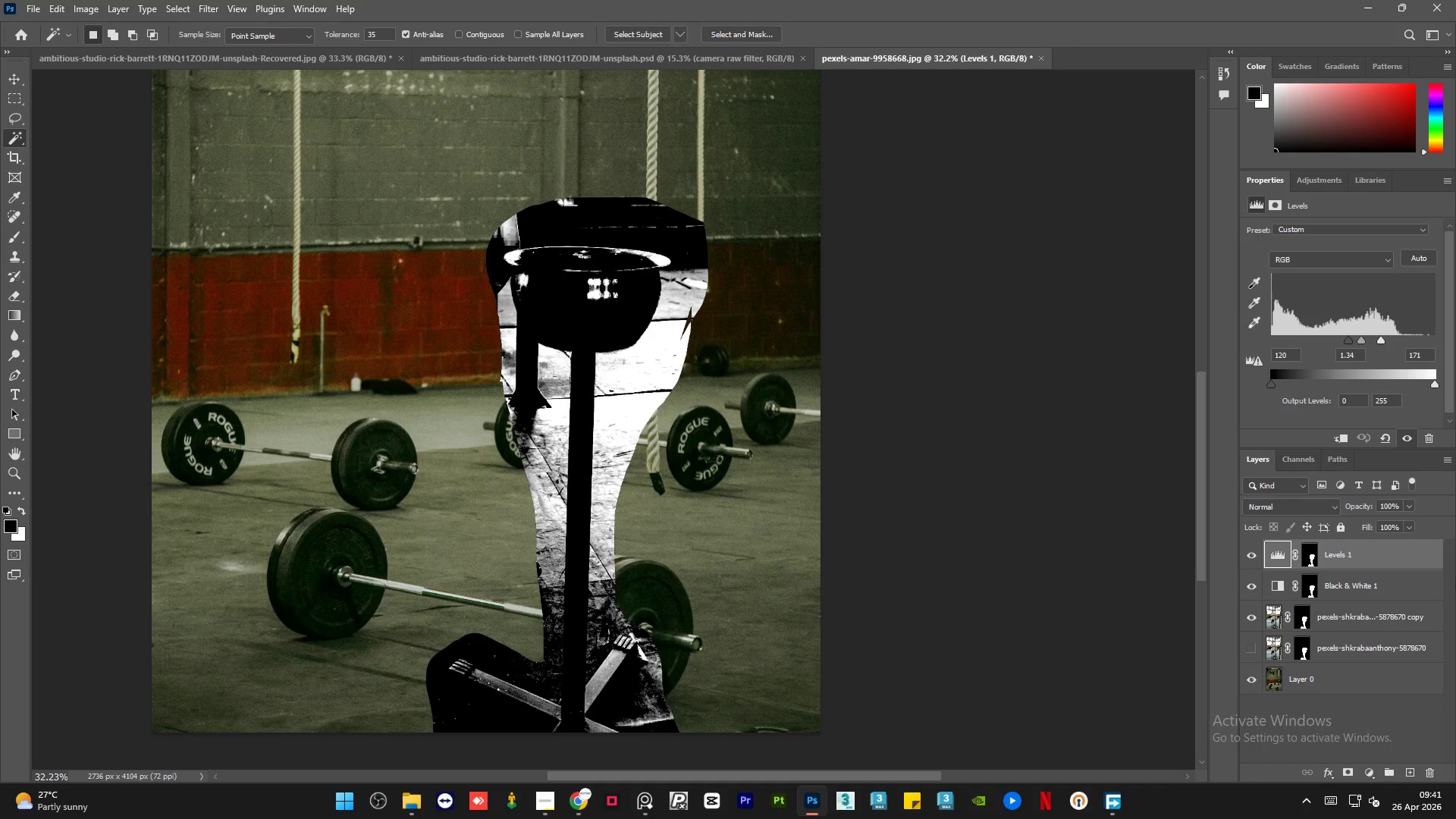 
left_click([861, 324])
 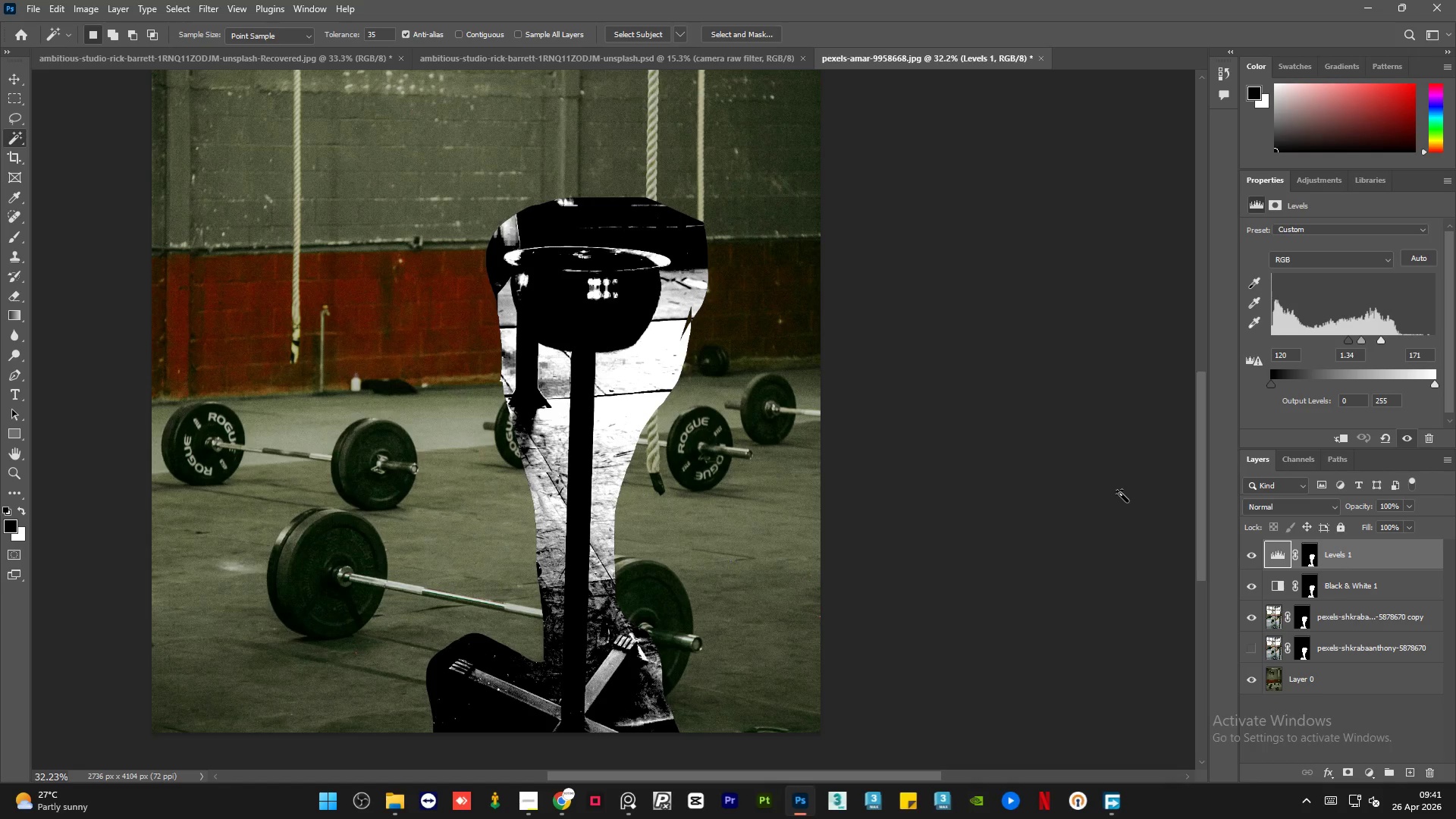 
hold_key(key=ShiftLeft, duration=1.16)
 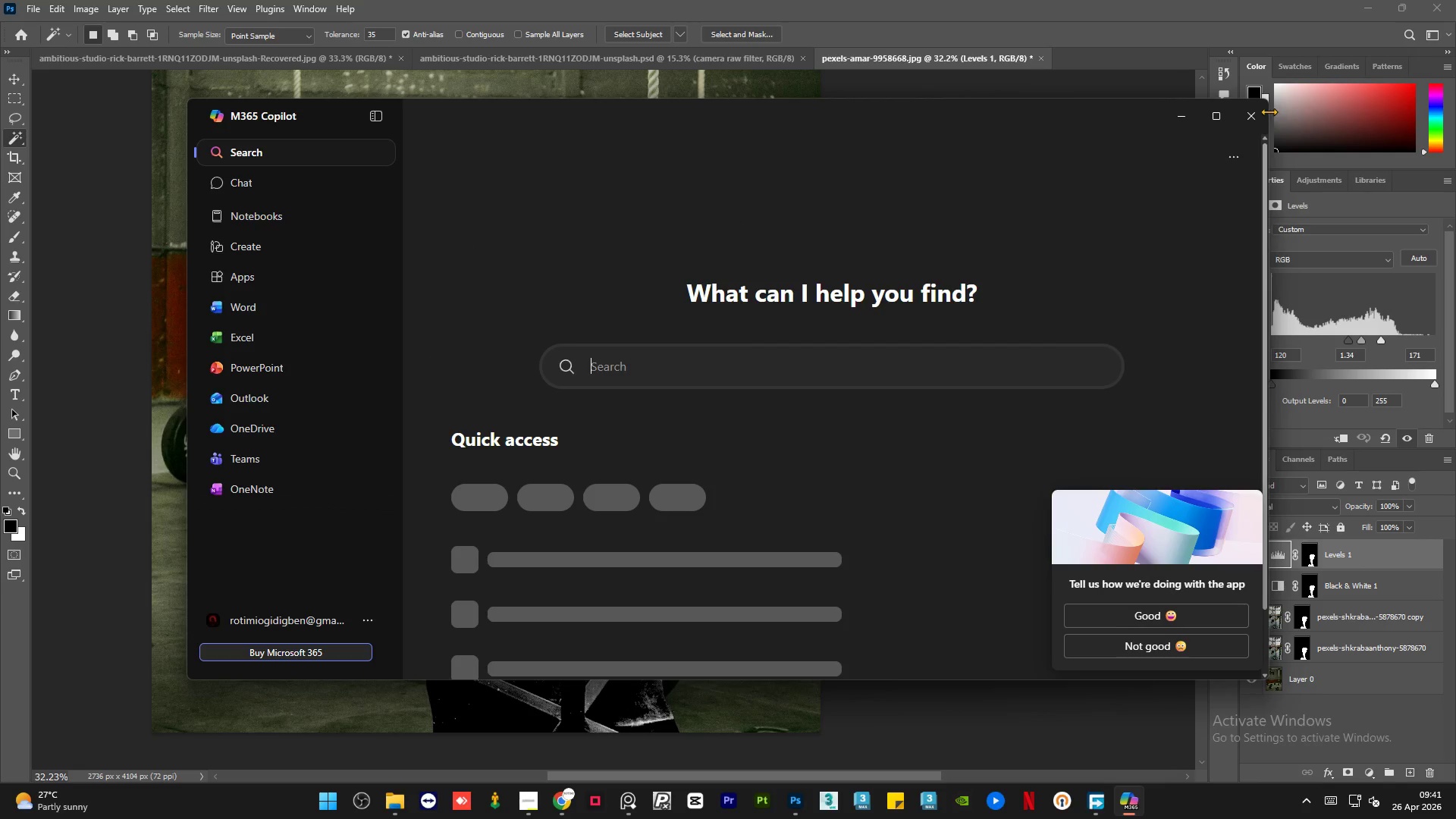 
hold_key(key=ControlLeft, duration=0.97)
 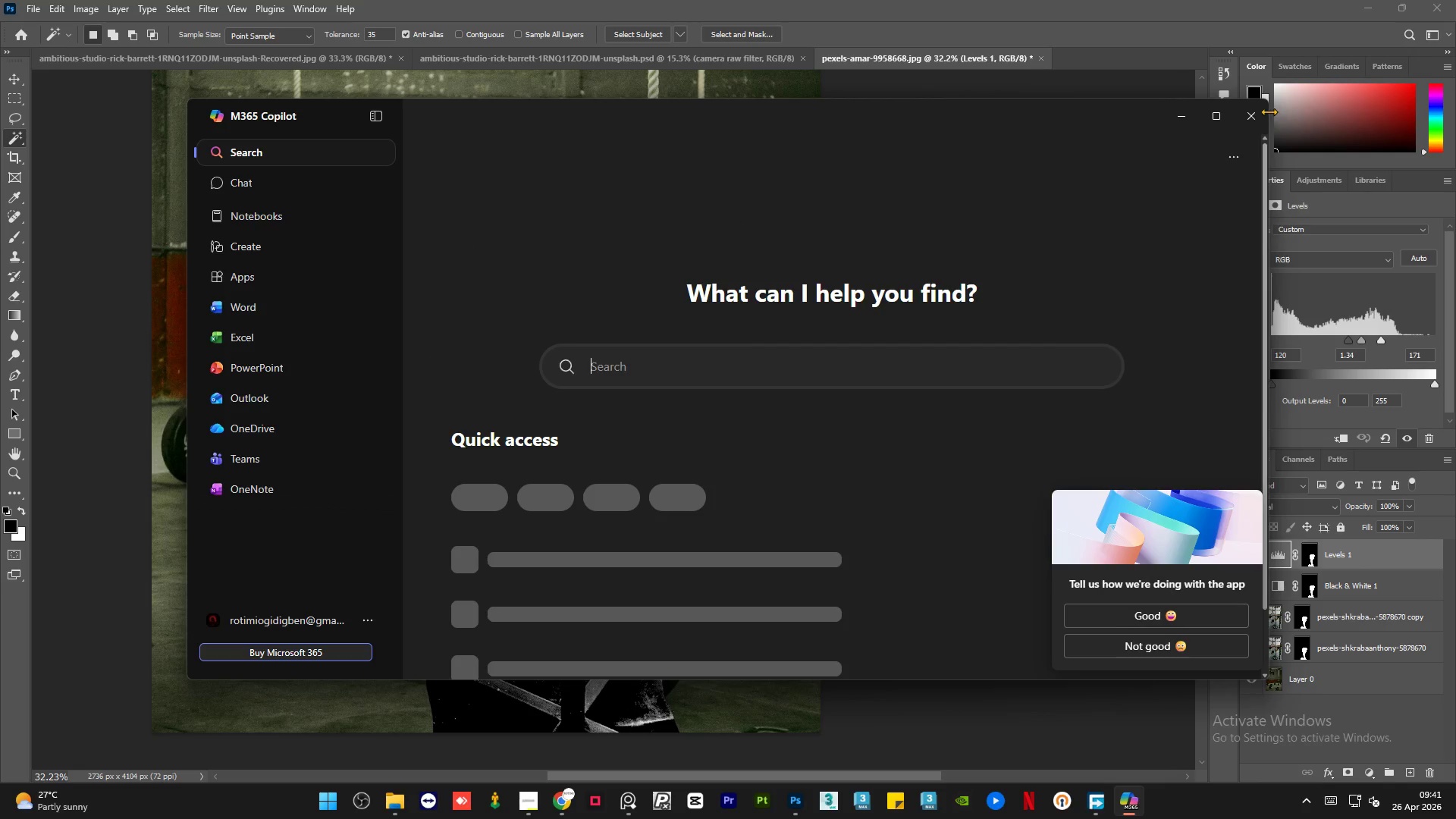 
hold_key(key=AltLeft, duration=0.67)
 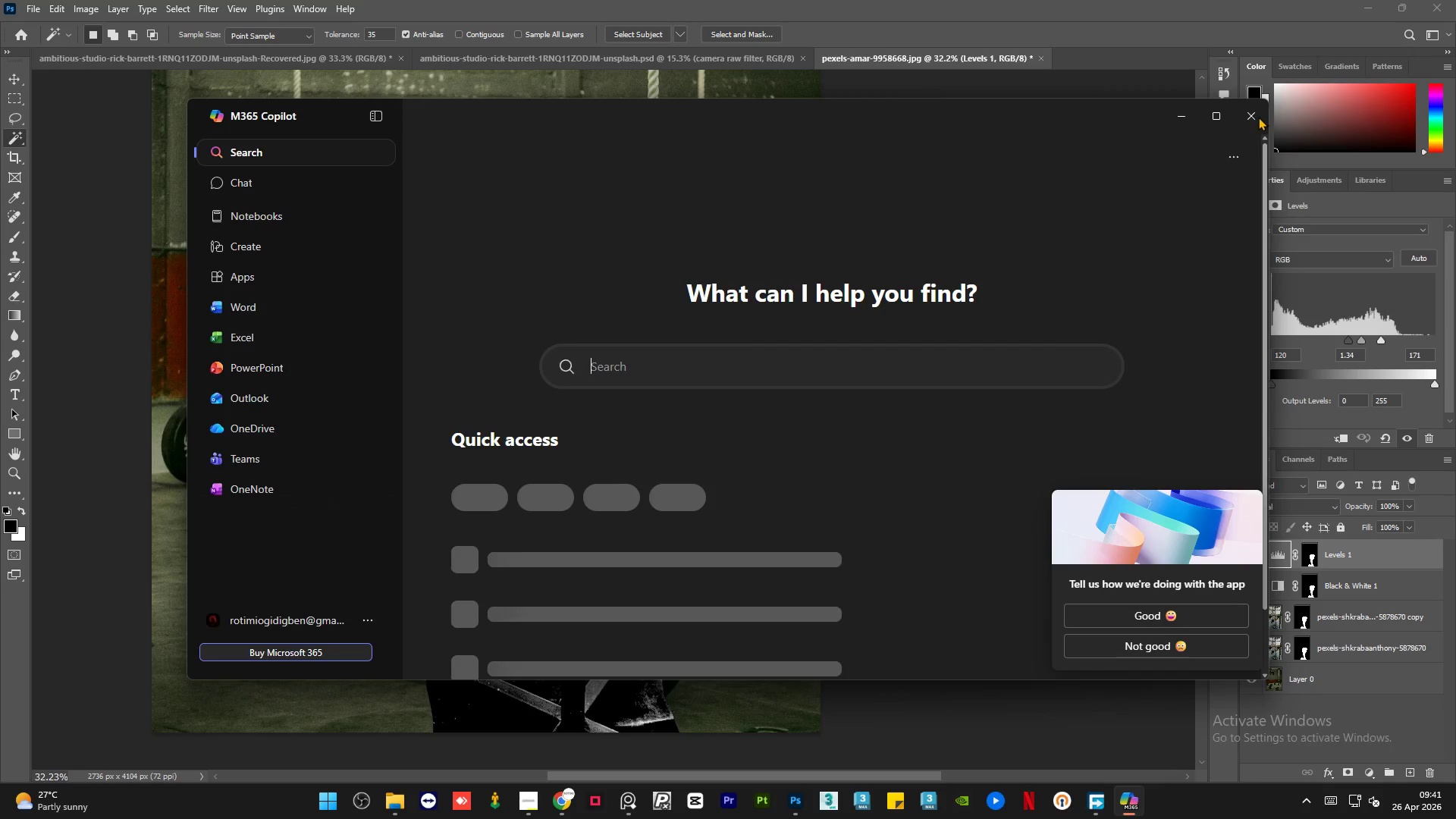 
left_click([1248, 115])
 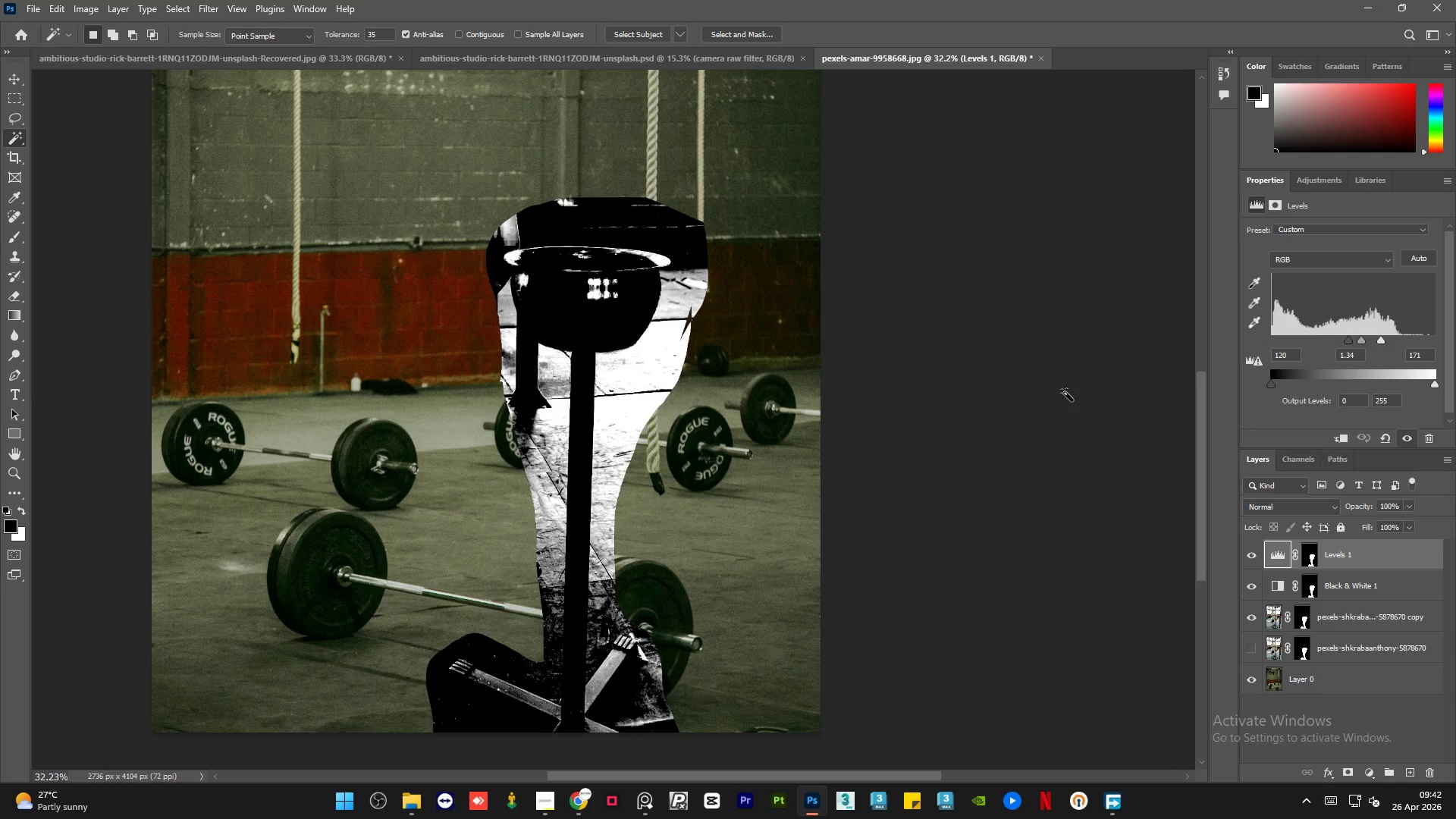 
key(Alt+Control+Shift+E)
 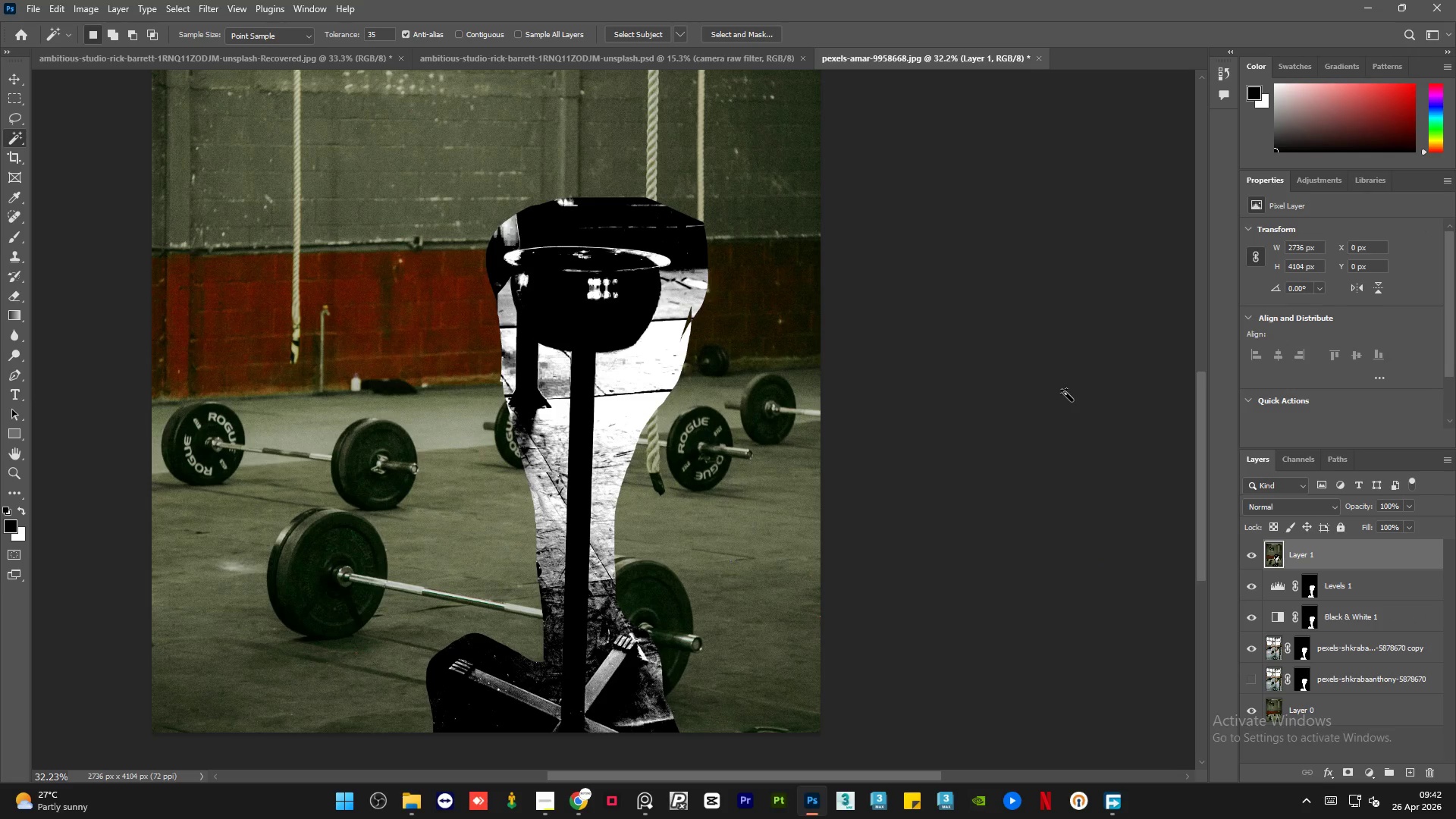 
hold_key(key=AltLeft, duration=1.06)
hold_key(key=AltLeft, duration=0.61)
scroll: coordinate [783, 460], scroll_direction: up, amount: 10.0
 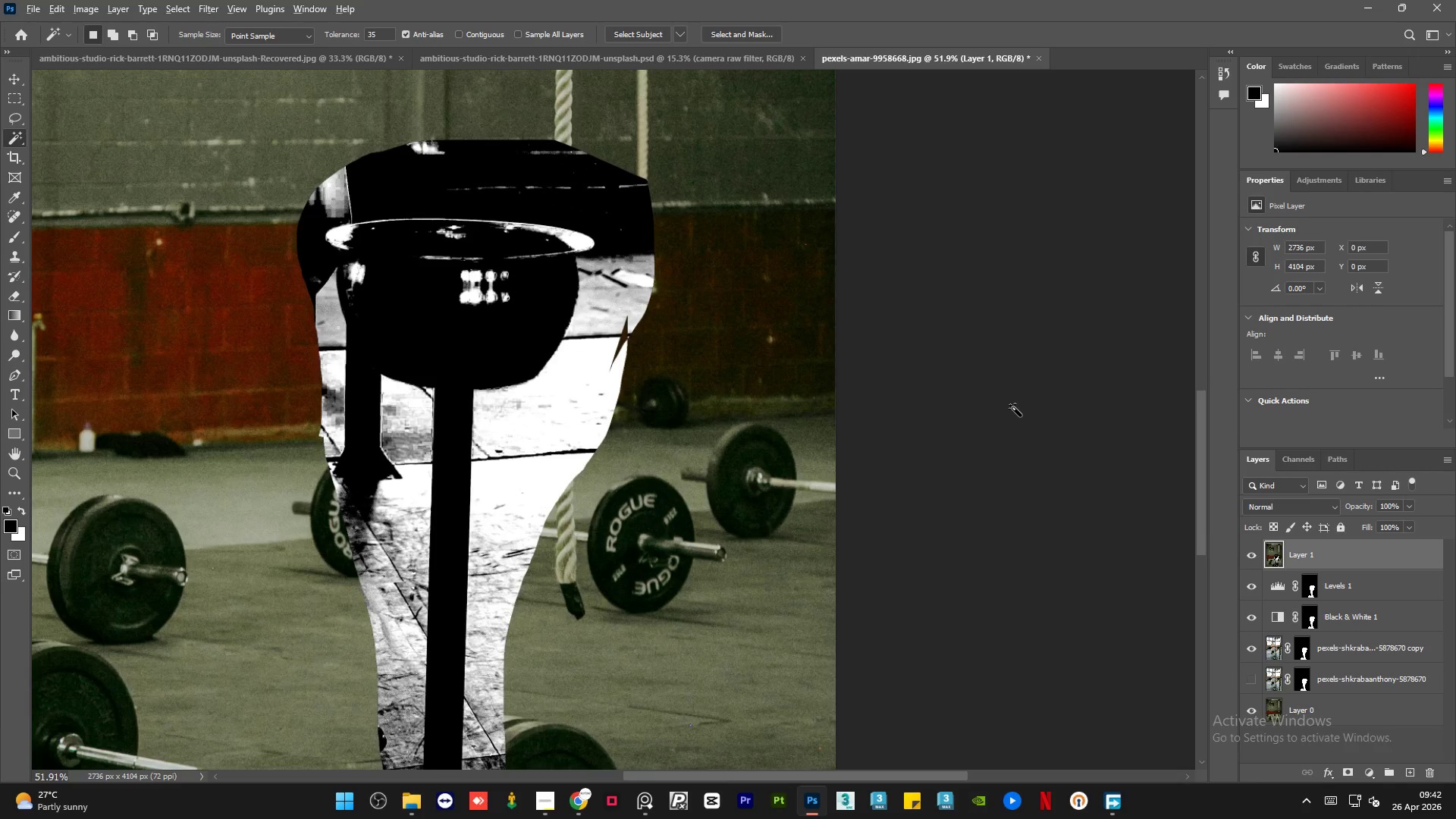 
hold_key(key=AltLeft, duration=0.97)
 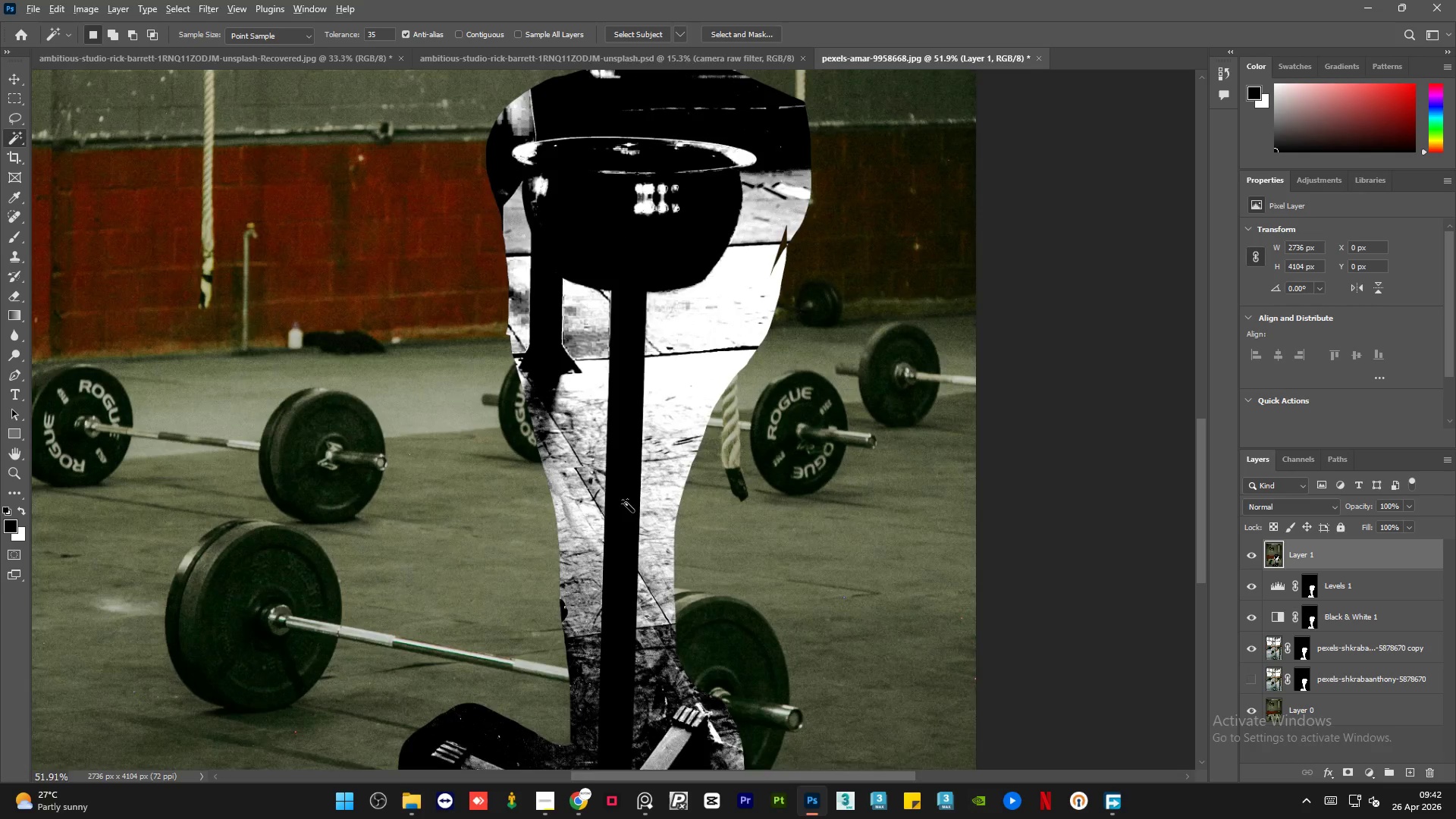 
hold_key(key=AltLeft, duration=0.44)
 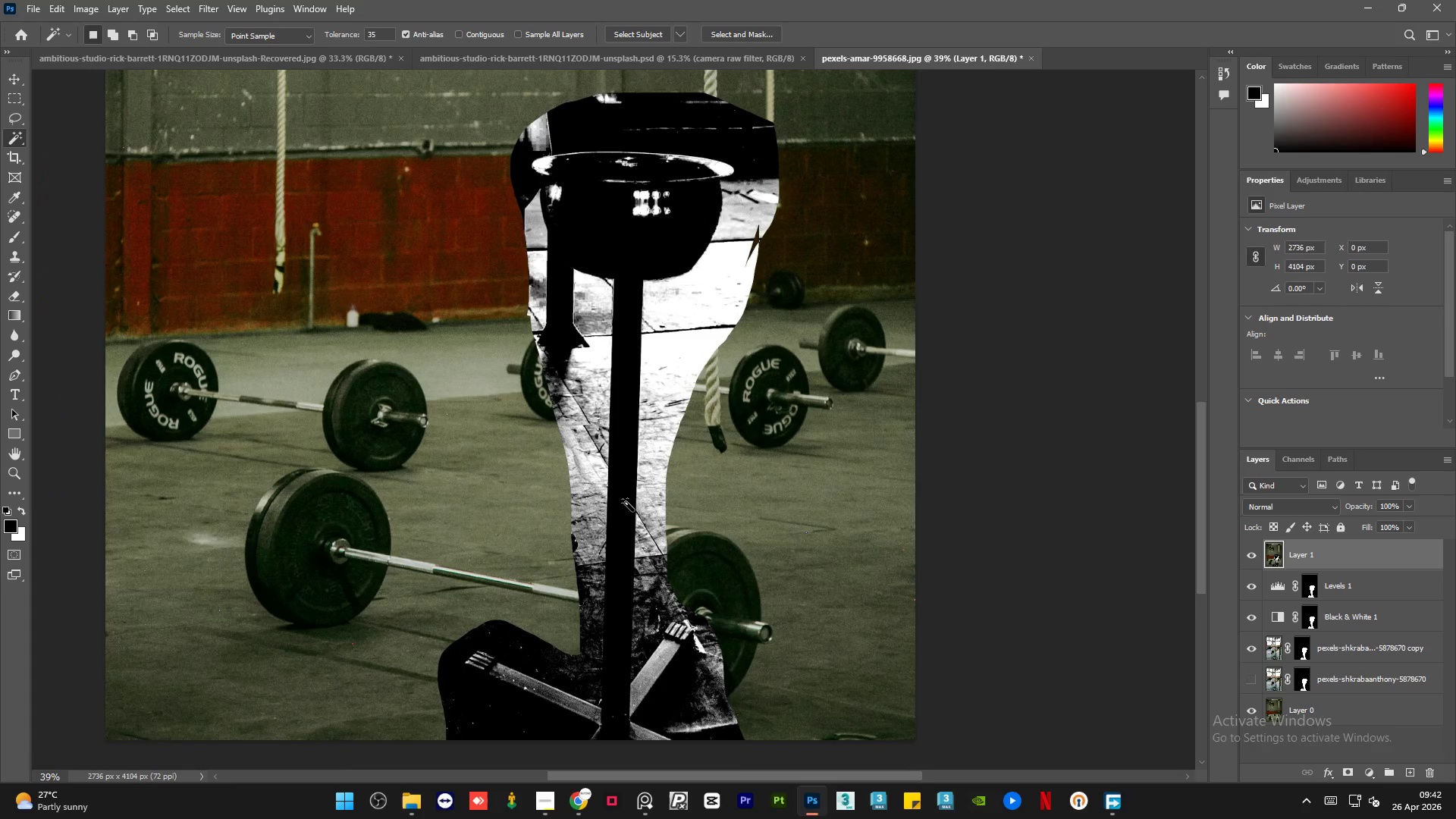 
scroll: coordinate [325, 616], scroll_direction: none, amount: 0.0
 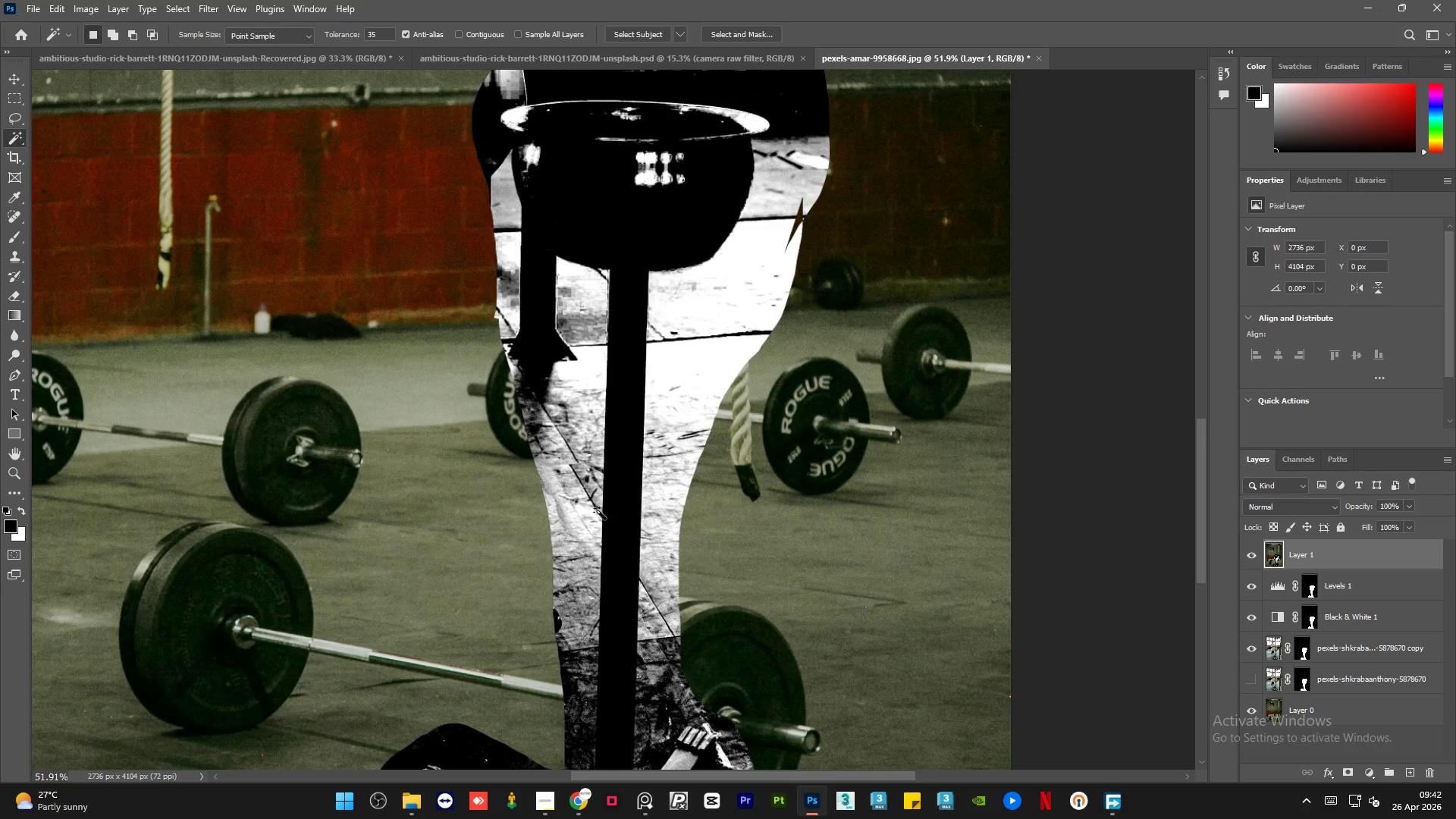 
scroll: coordinate [626, 503], scroll_direction: down, amount: 7.0
 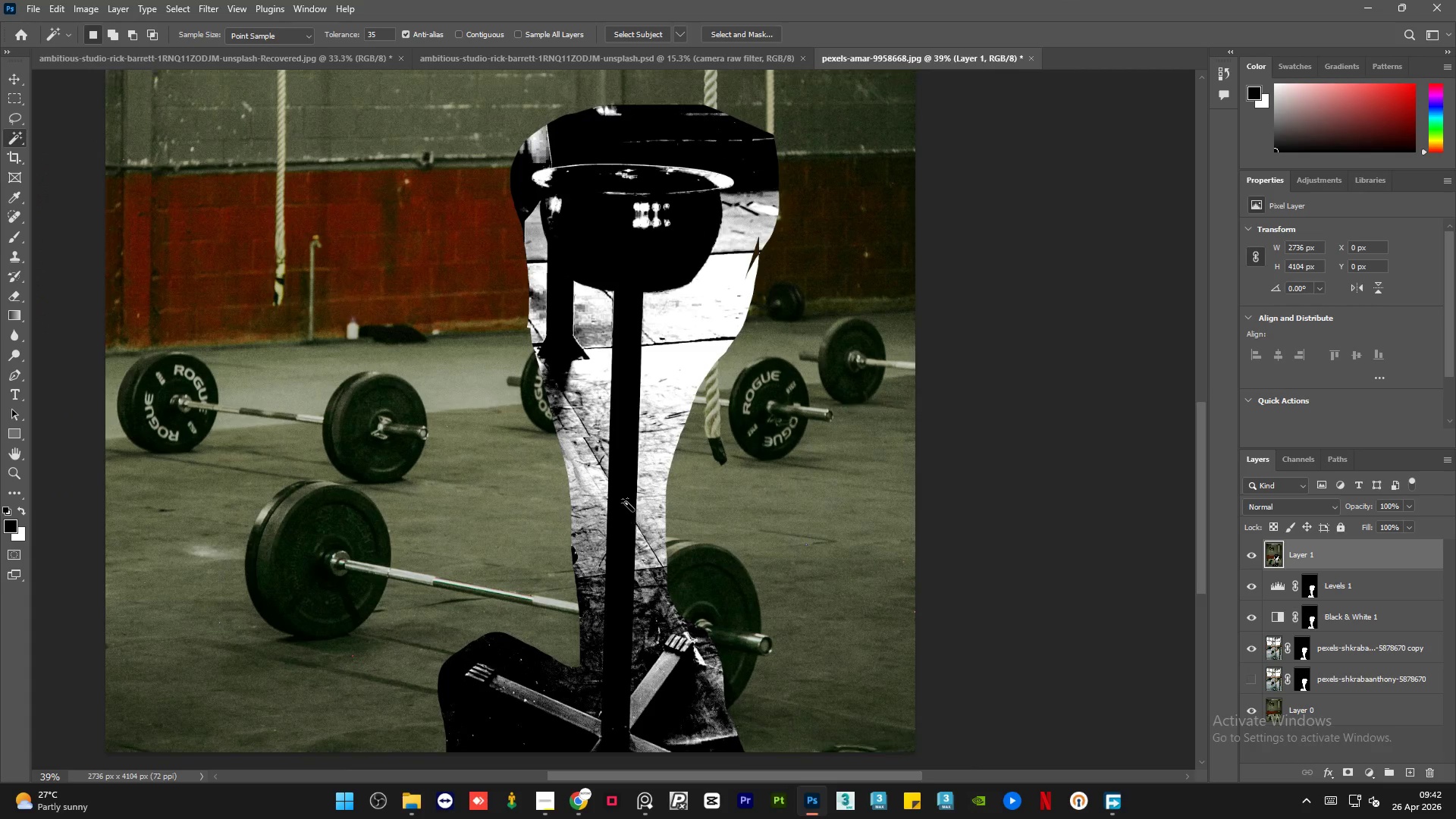 
scroll: coordinate [626, 503], scroll_direction: up, amount: 1.0
 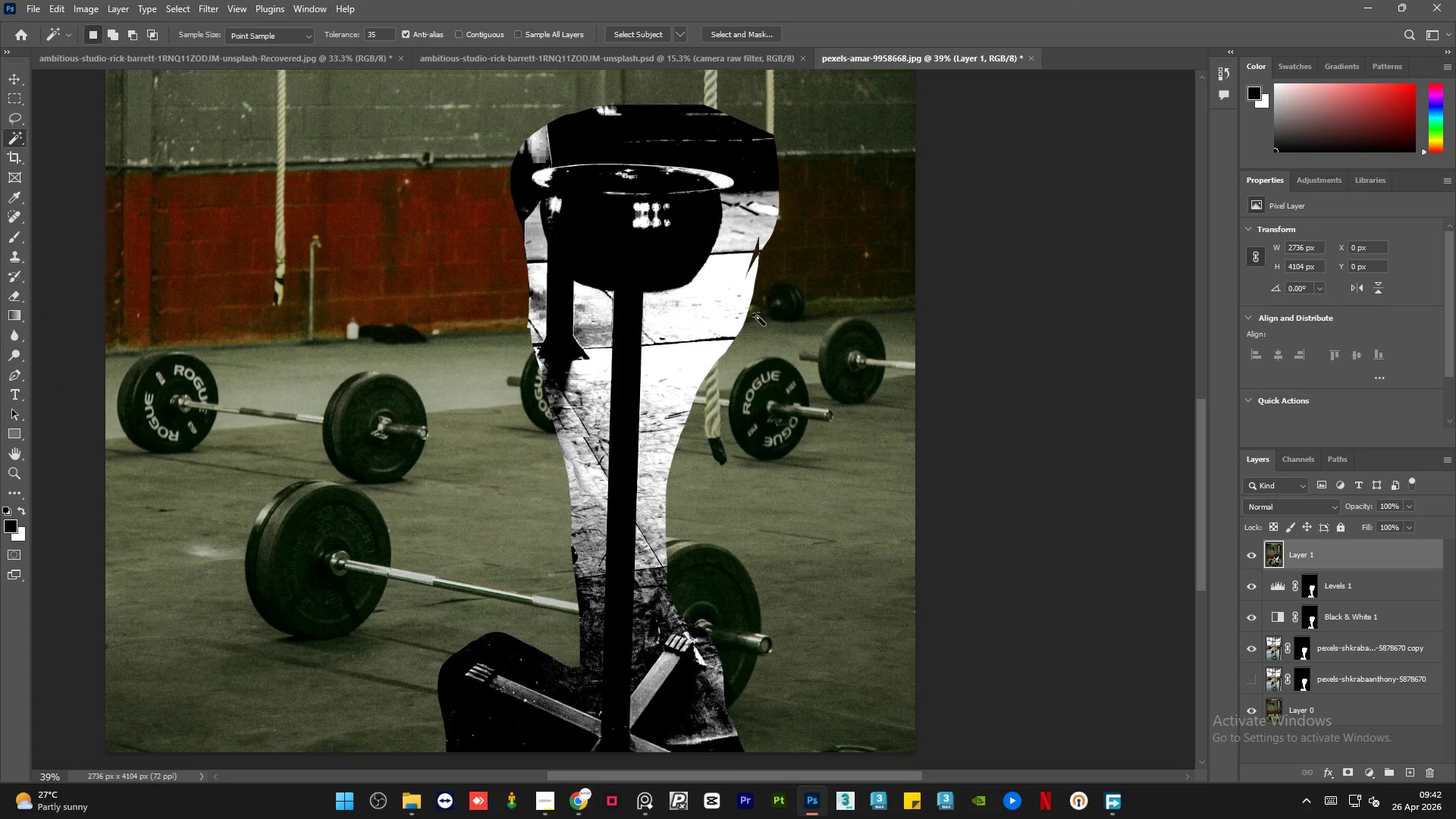 
left_click([627, 257])
 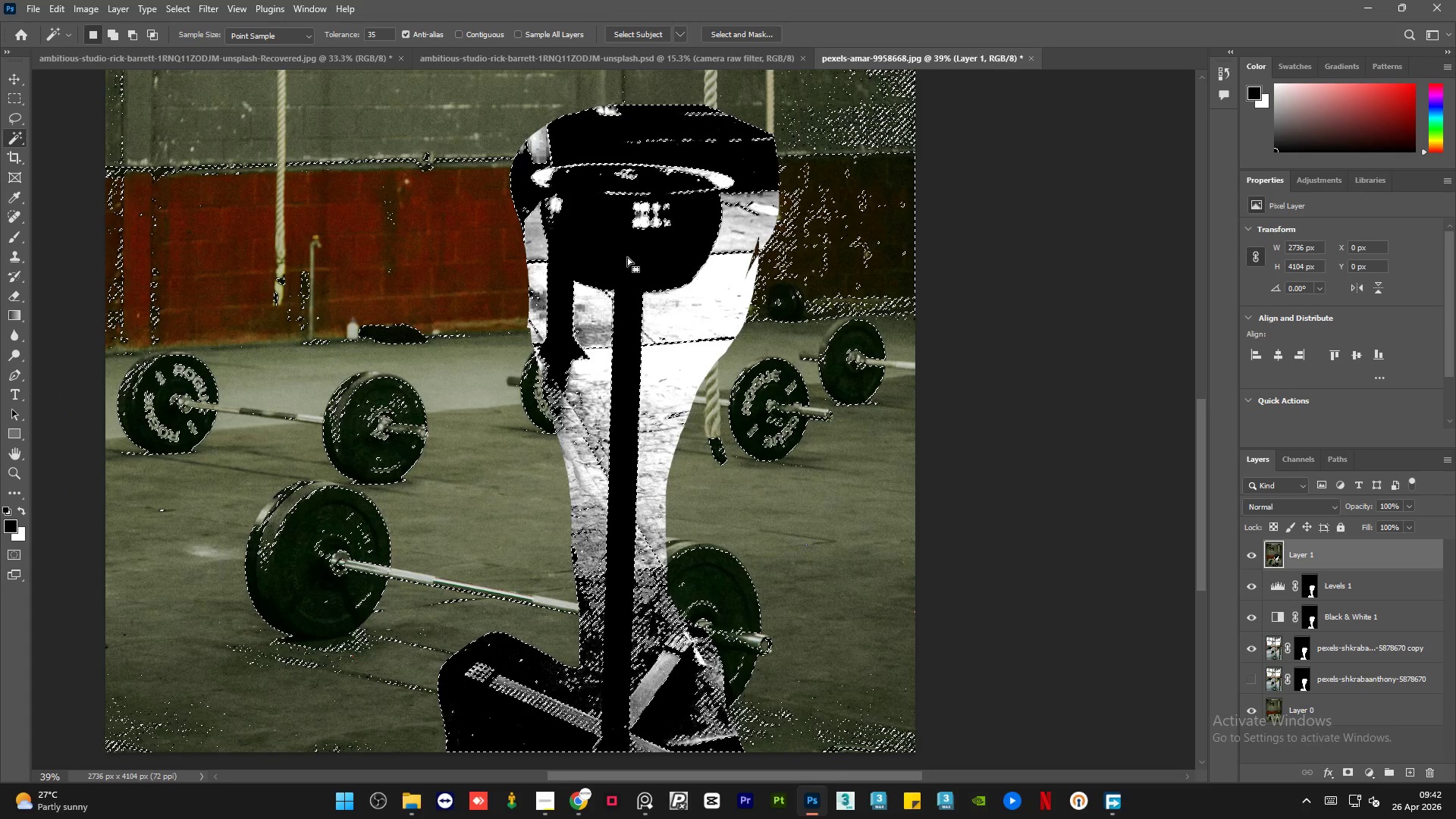 
key(Control+D)
 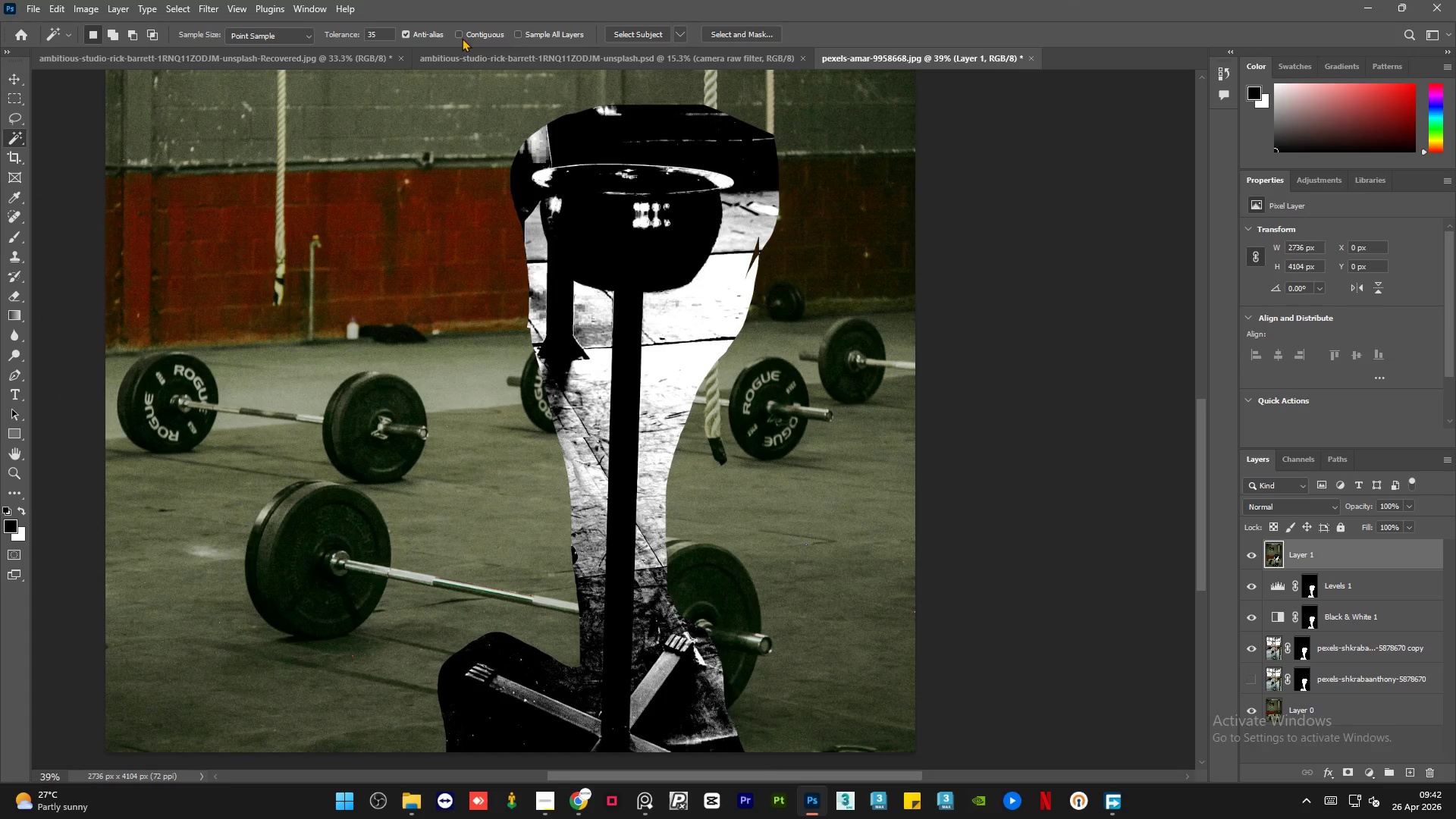 
left_click([460, 29])
 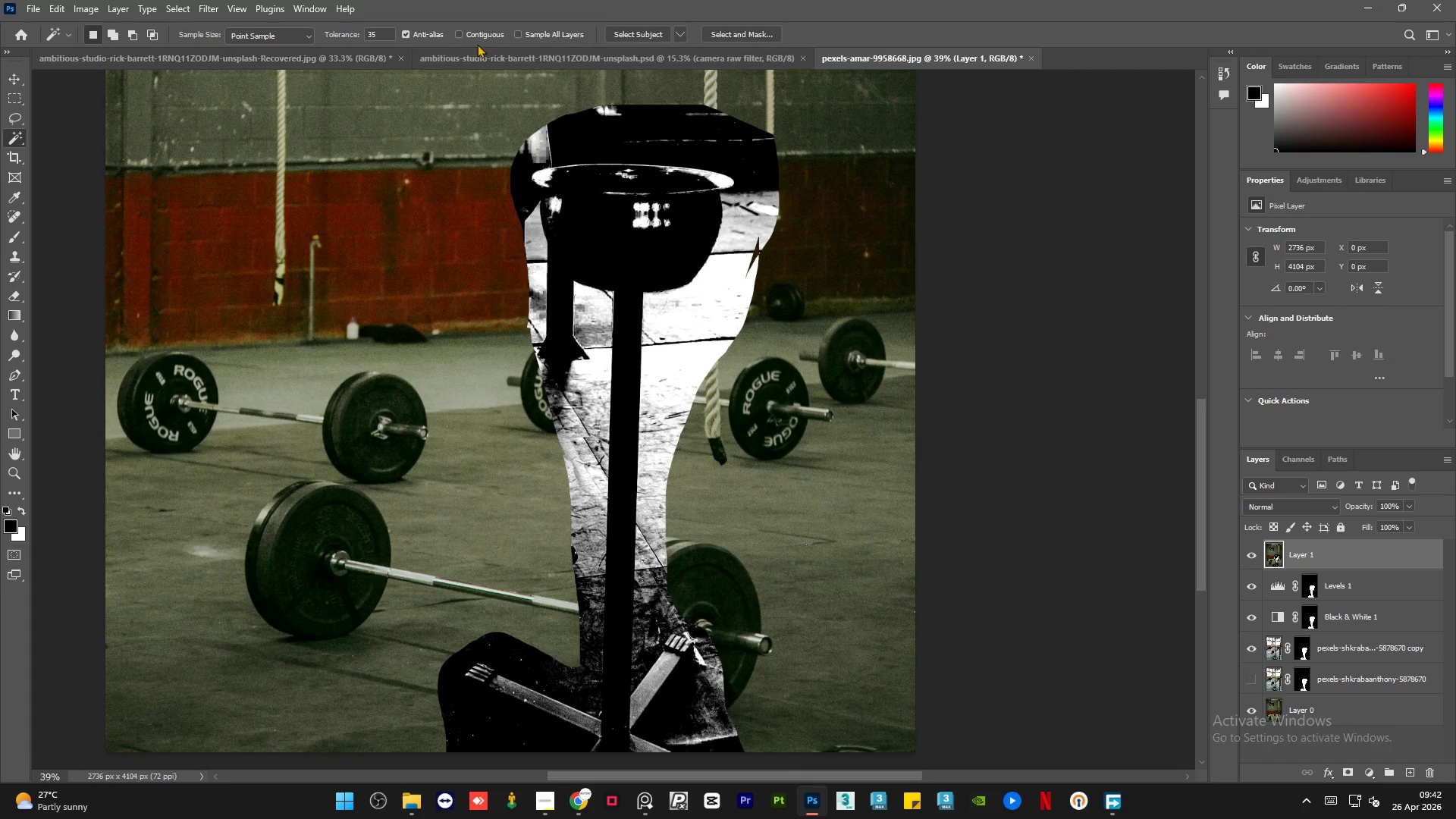 
left_click([468, 37])
 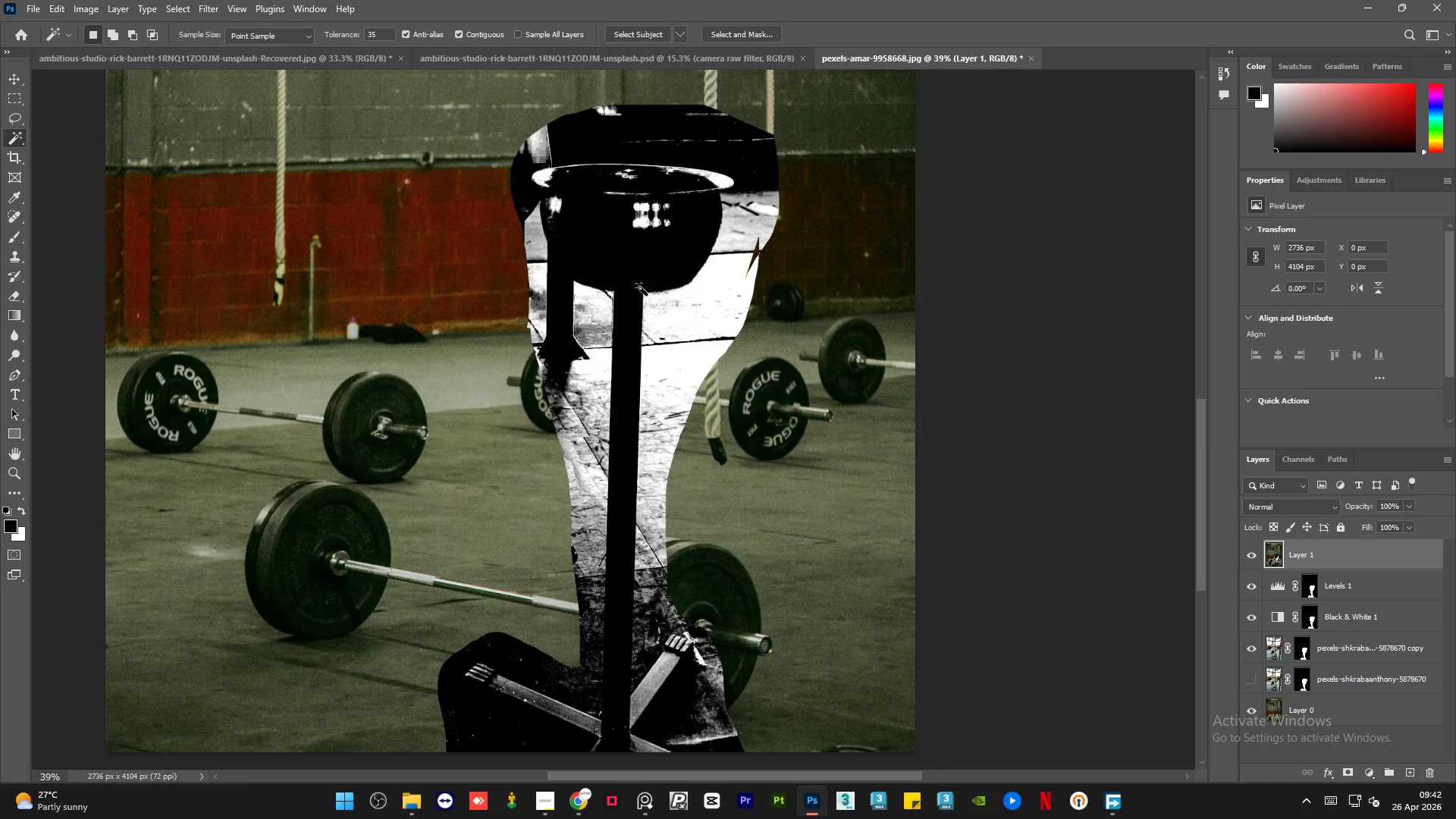 
left_click([628, 268])
 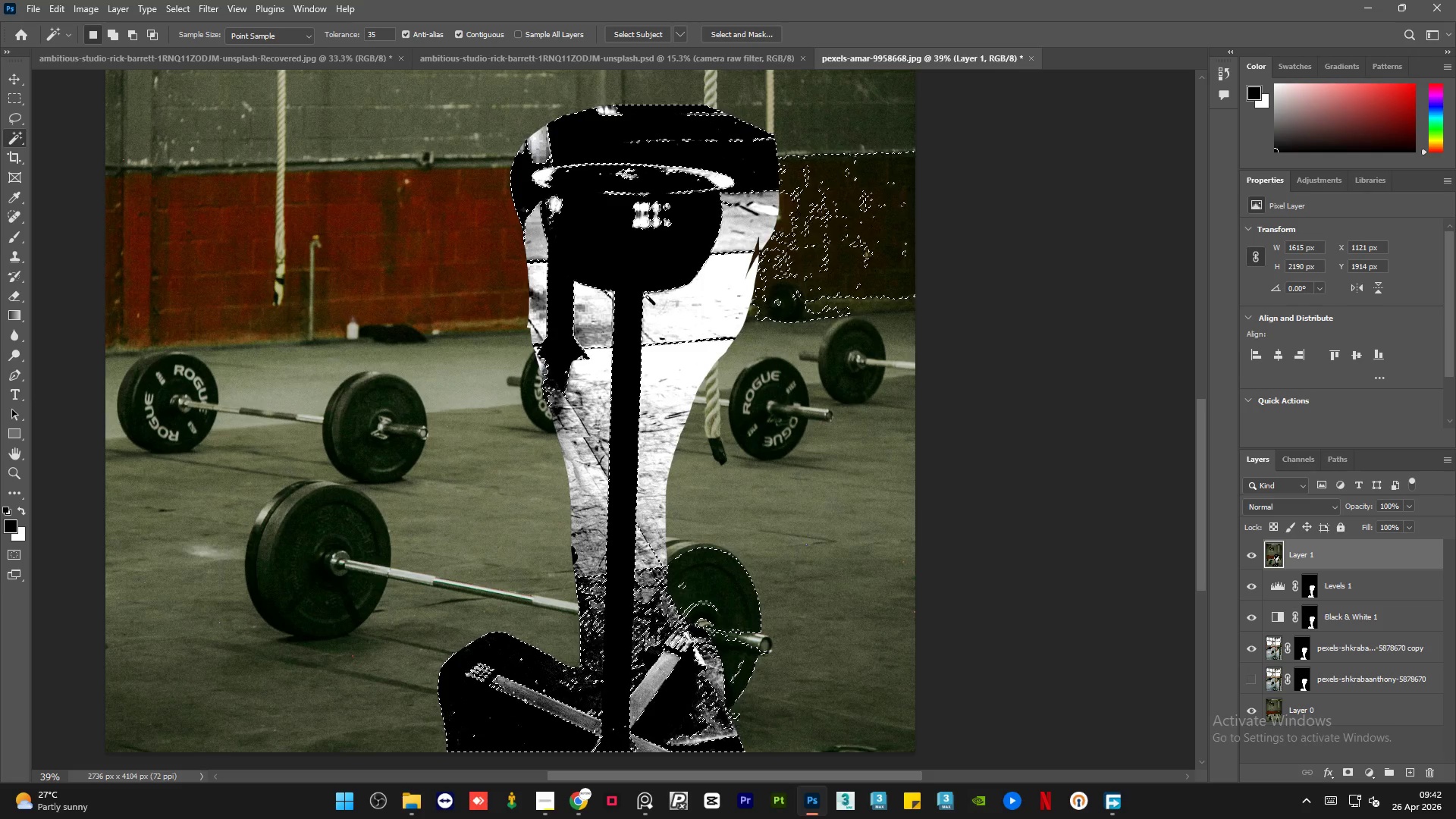 
wait(6.12)
 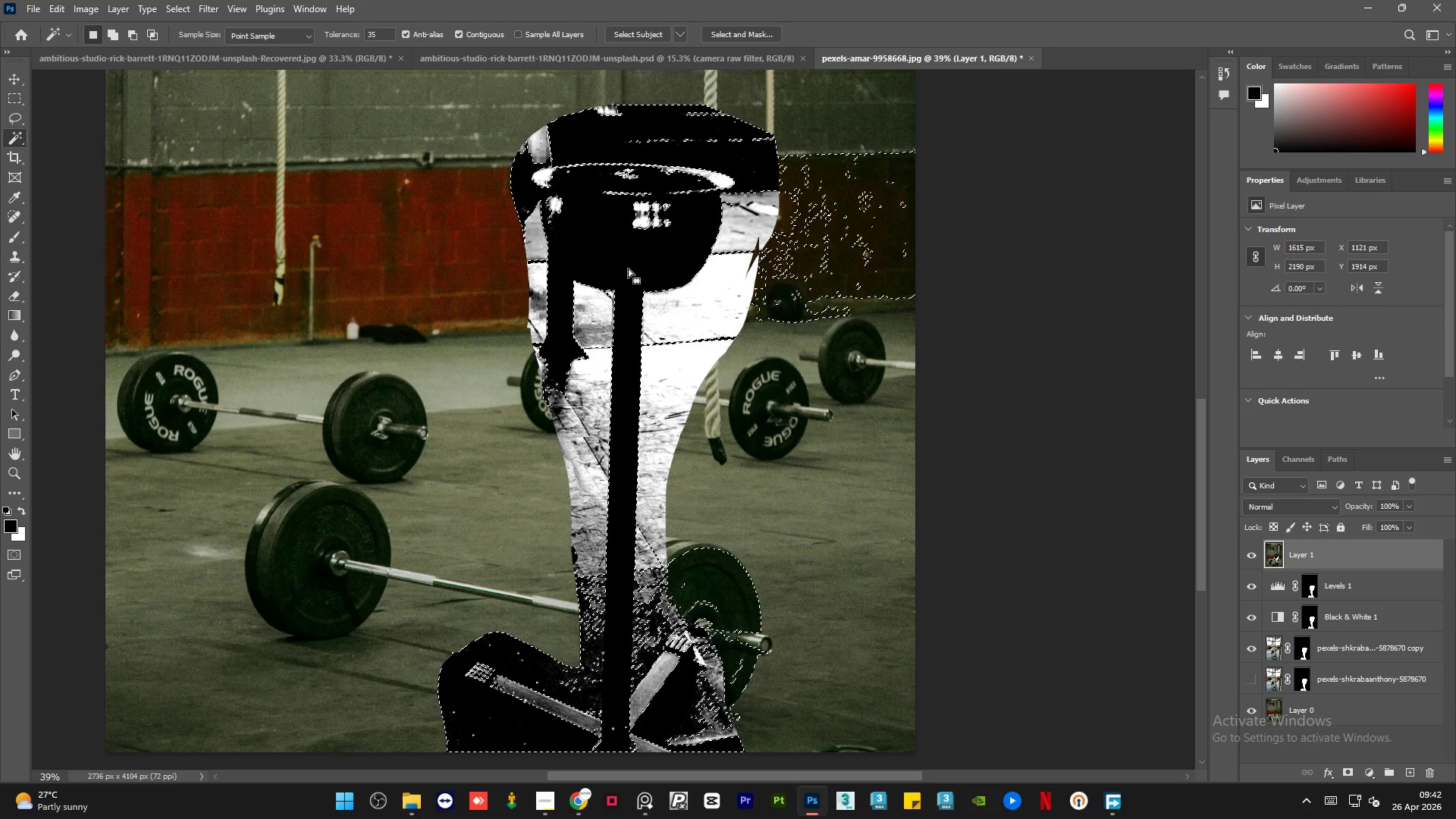 
hold_key(key=ShiftLeft, duration=0.53)
left_click([1410, 615])
 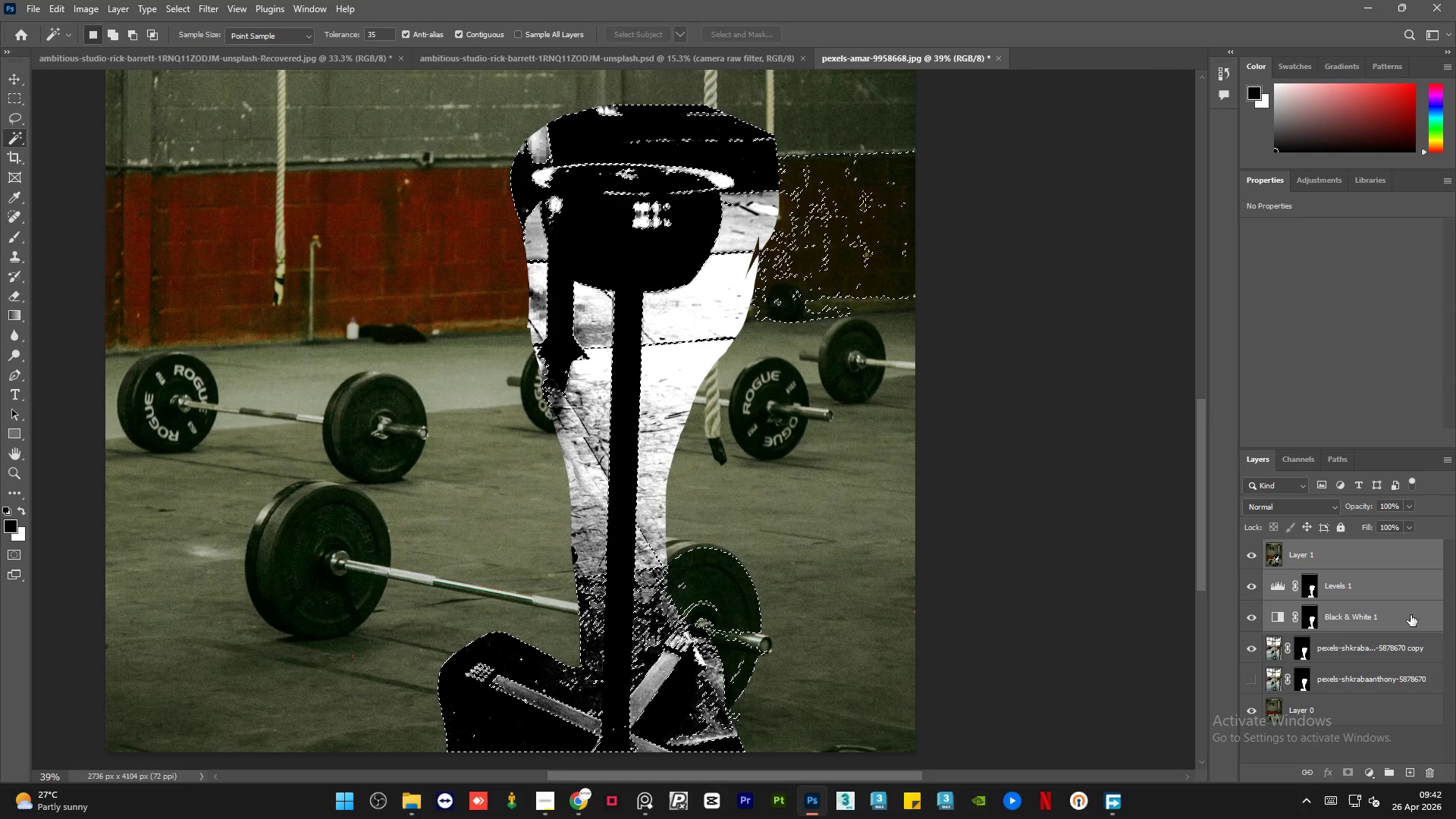 
key(Delete)
 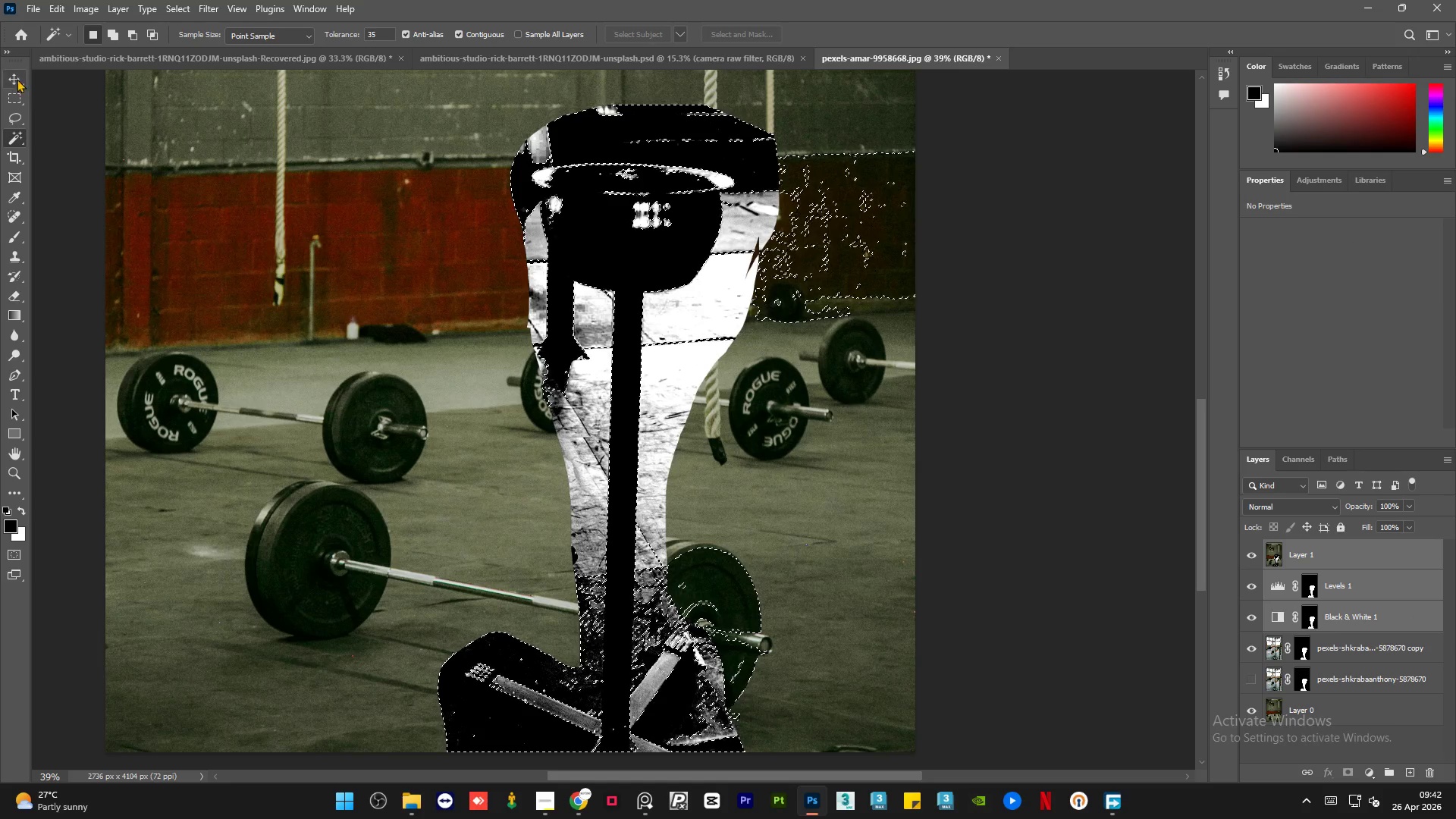 
double_click([15, 83])
 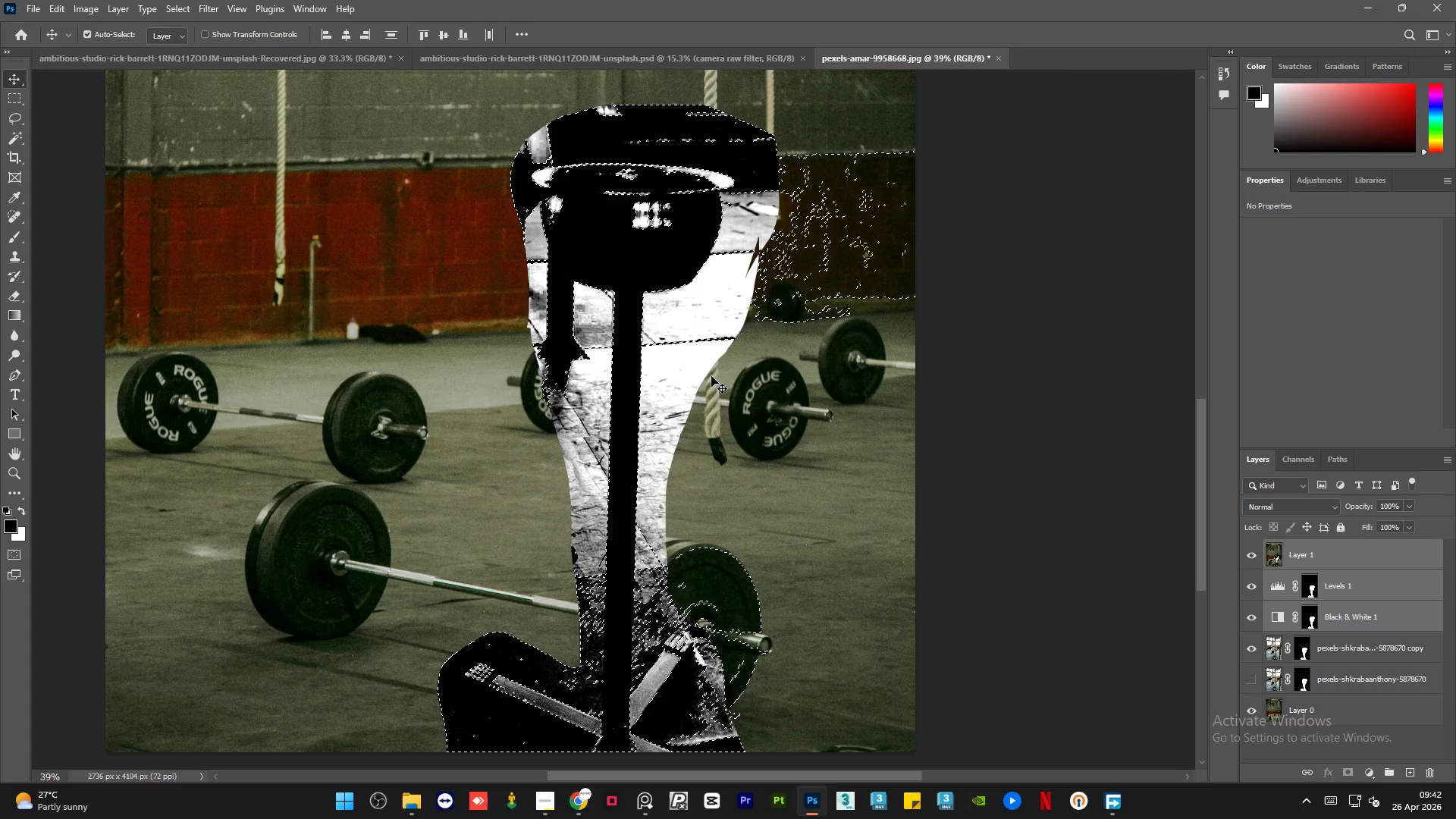 
key(Control+D)
 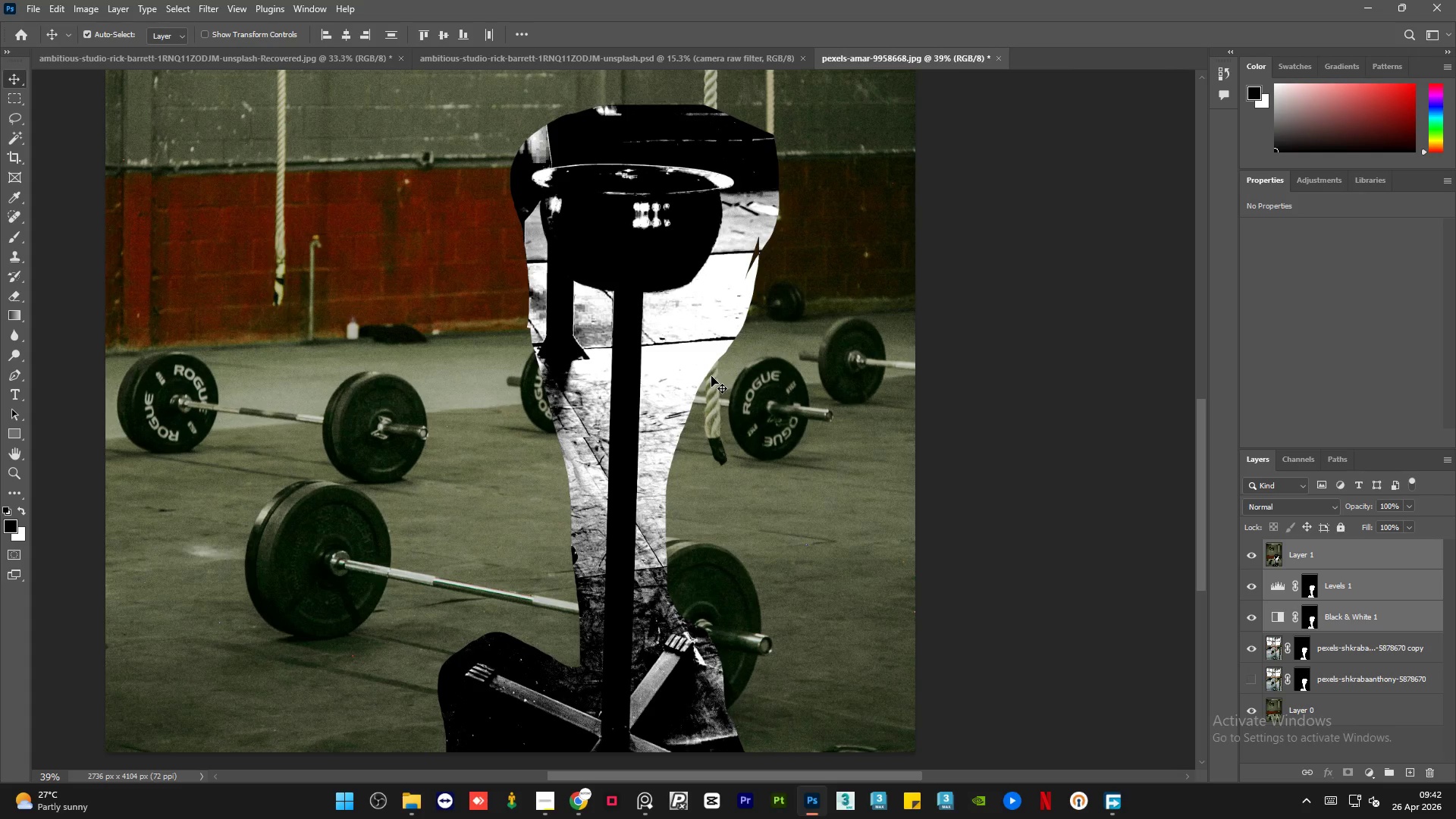 
key(Delete)
 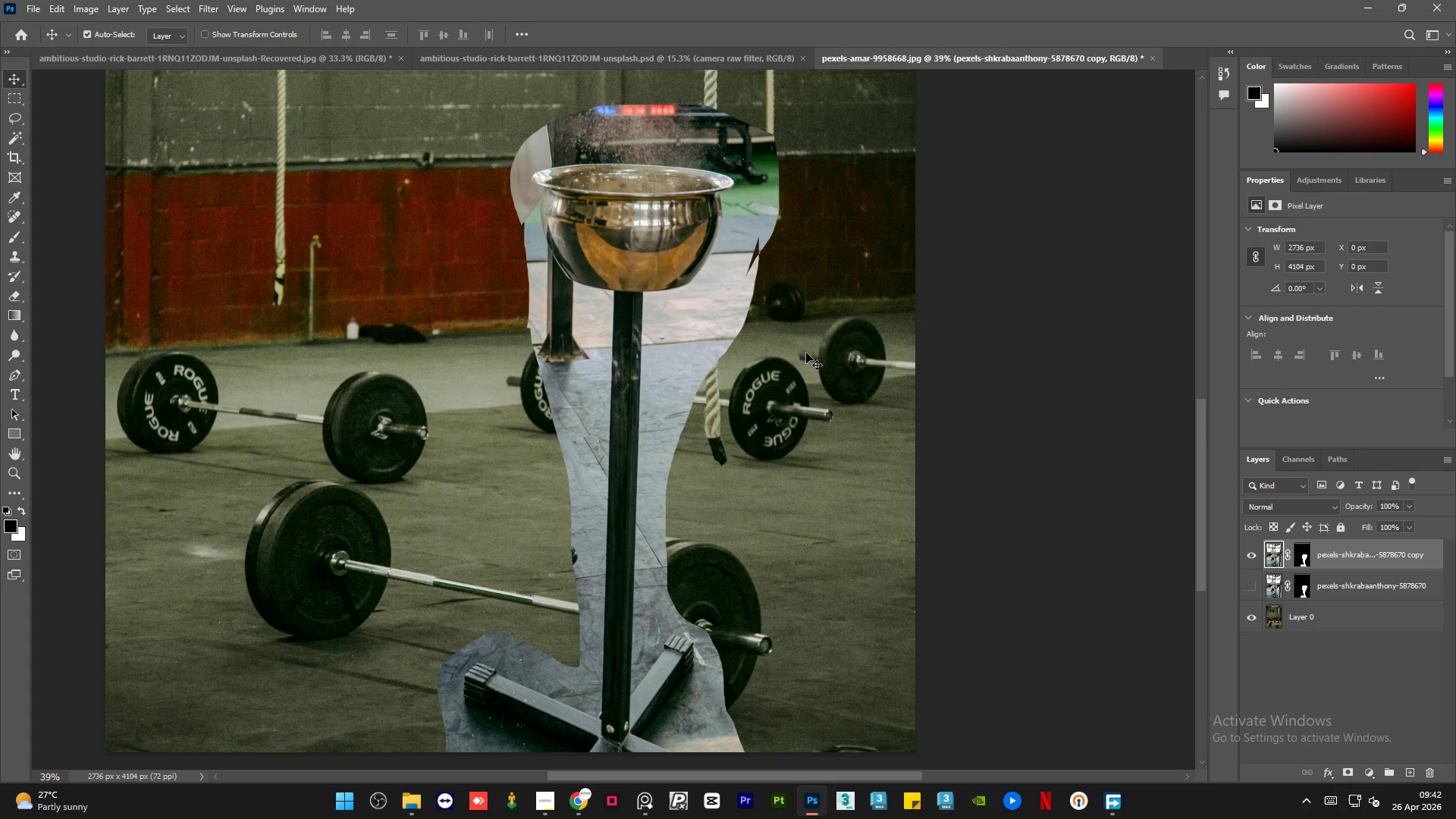 
key(Alt+AltLeft)
 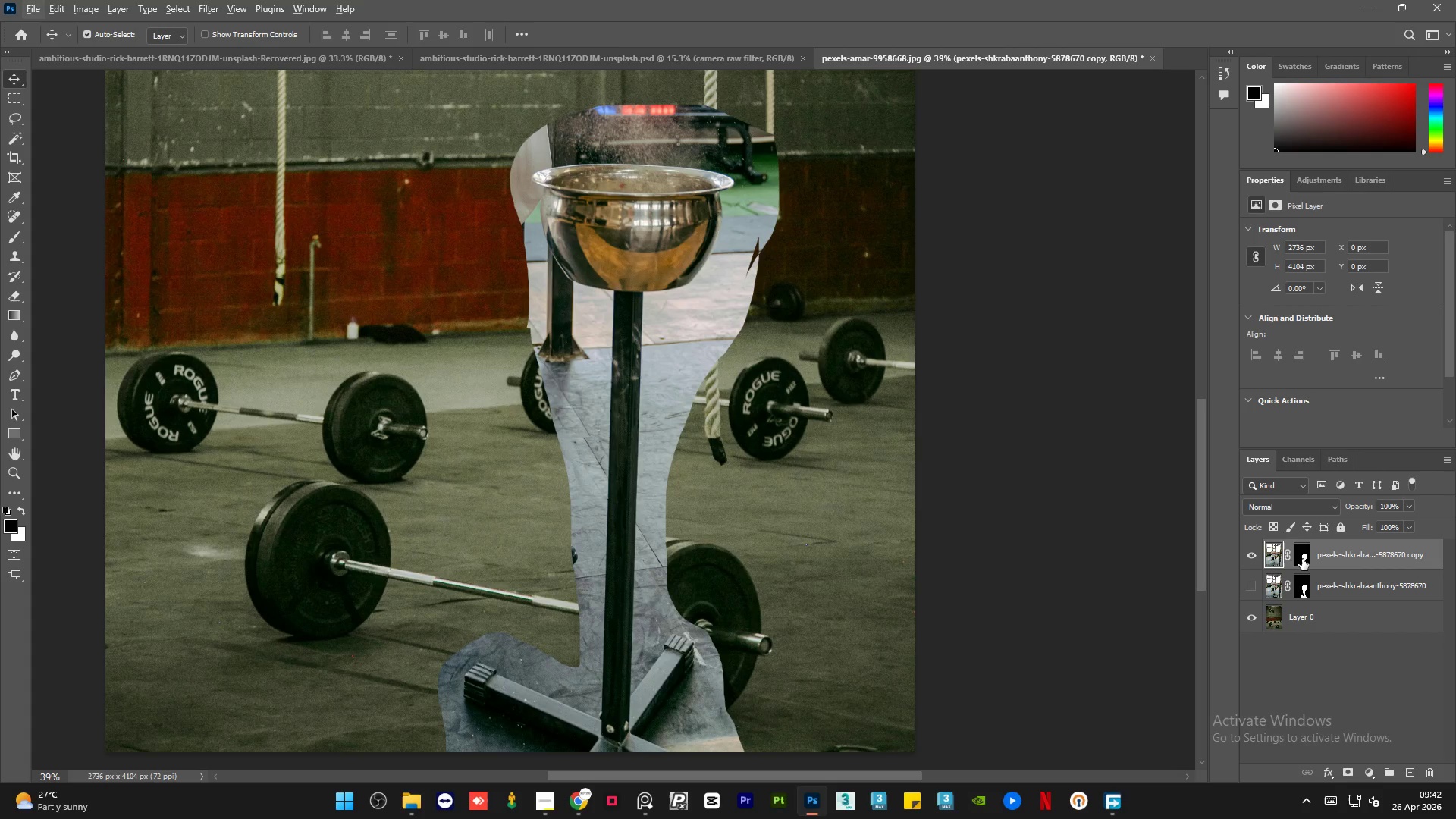 
left_click([1302, 559])
 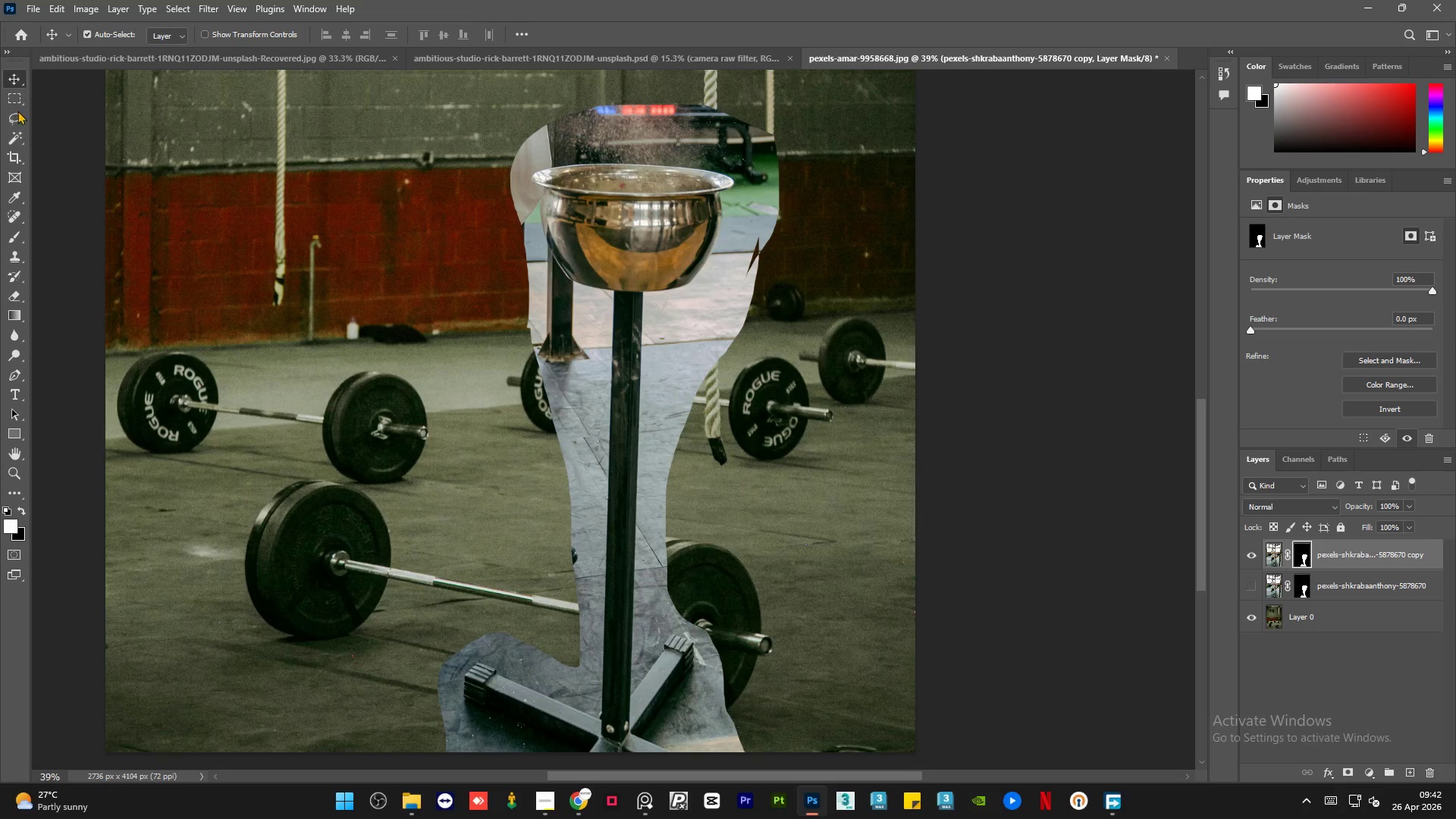 
left_click([18, 115])
 